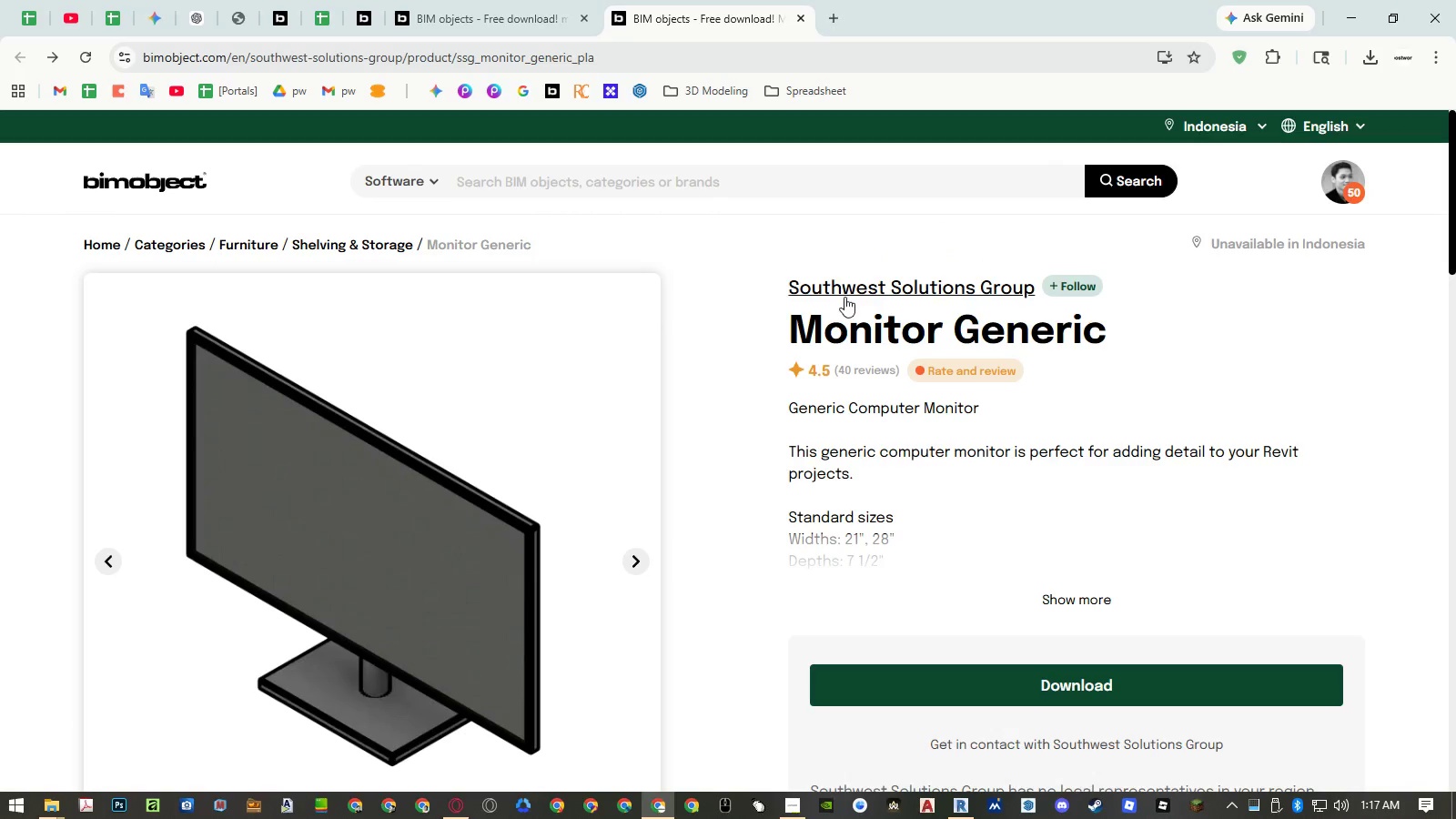 
left_click([845, 296])
 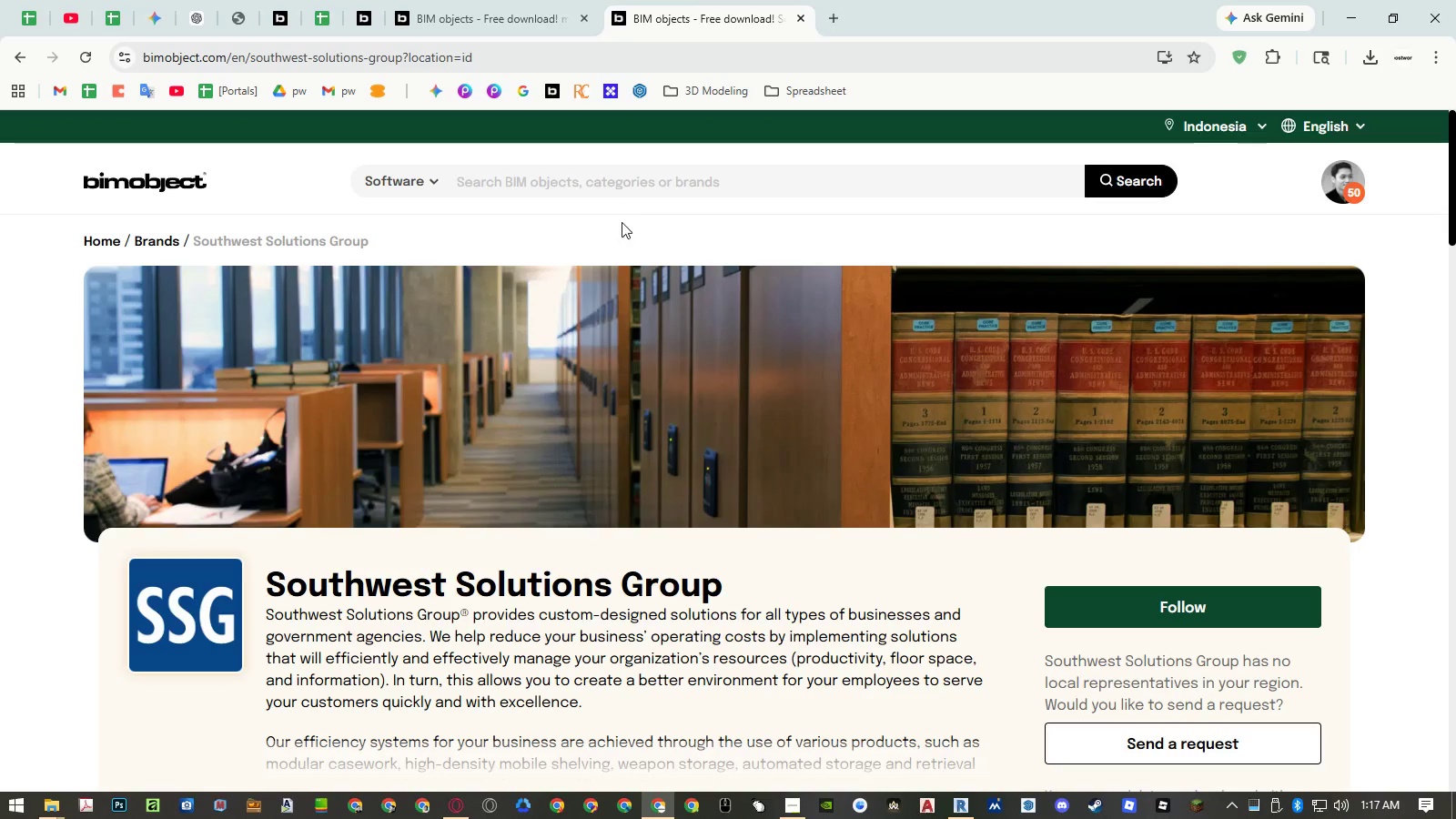 
scroll: coordinate [589, 413], scroll_direction: down, amount: 16.0
 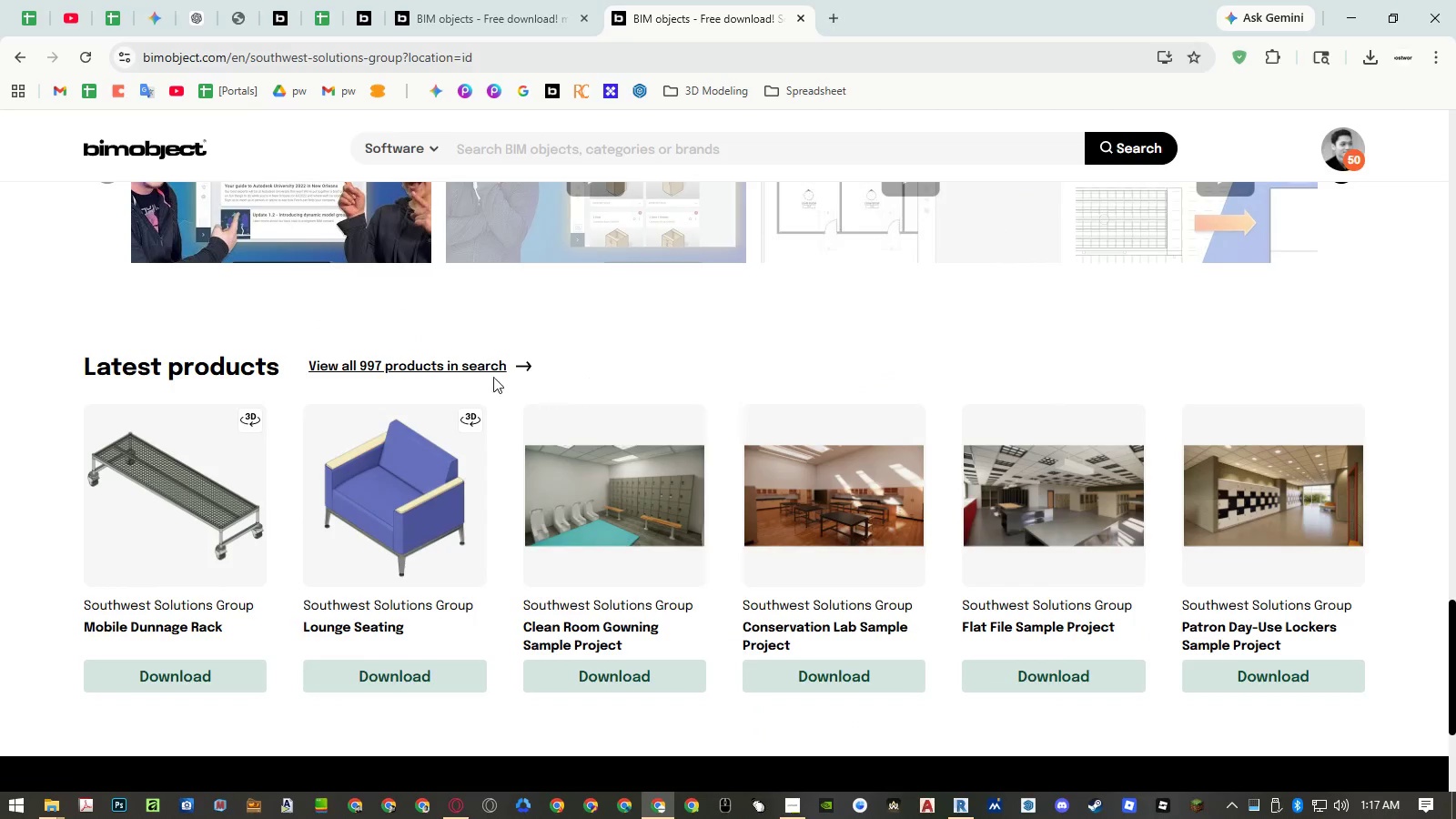 
left_click([451, 364])
 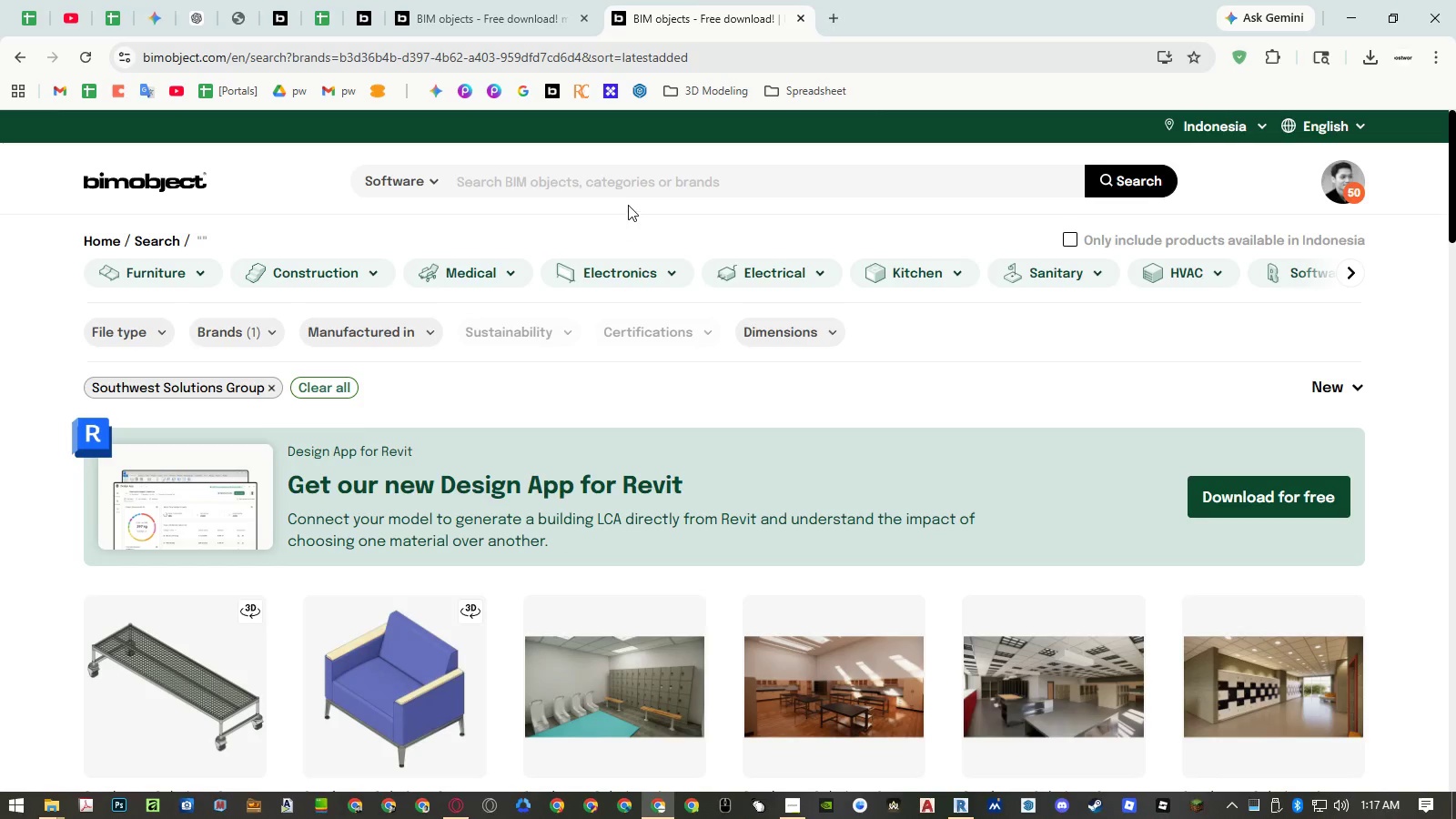 
left_click([629, 184])
 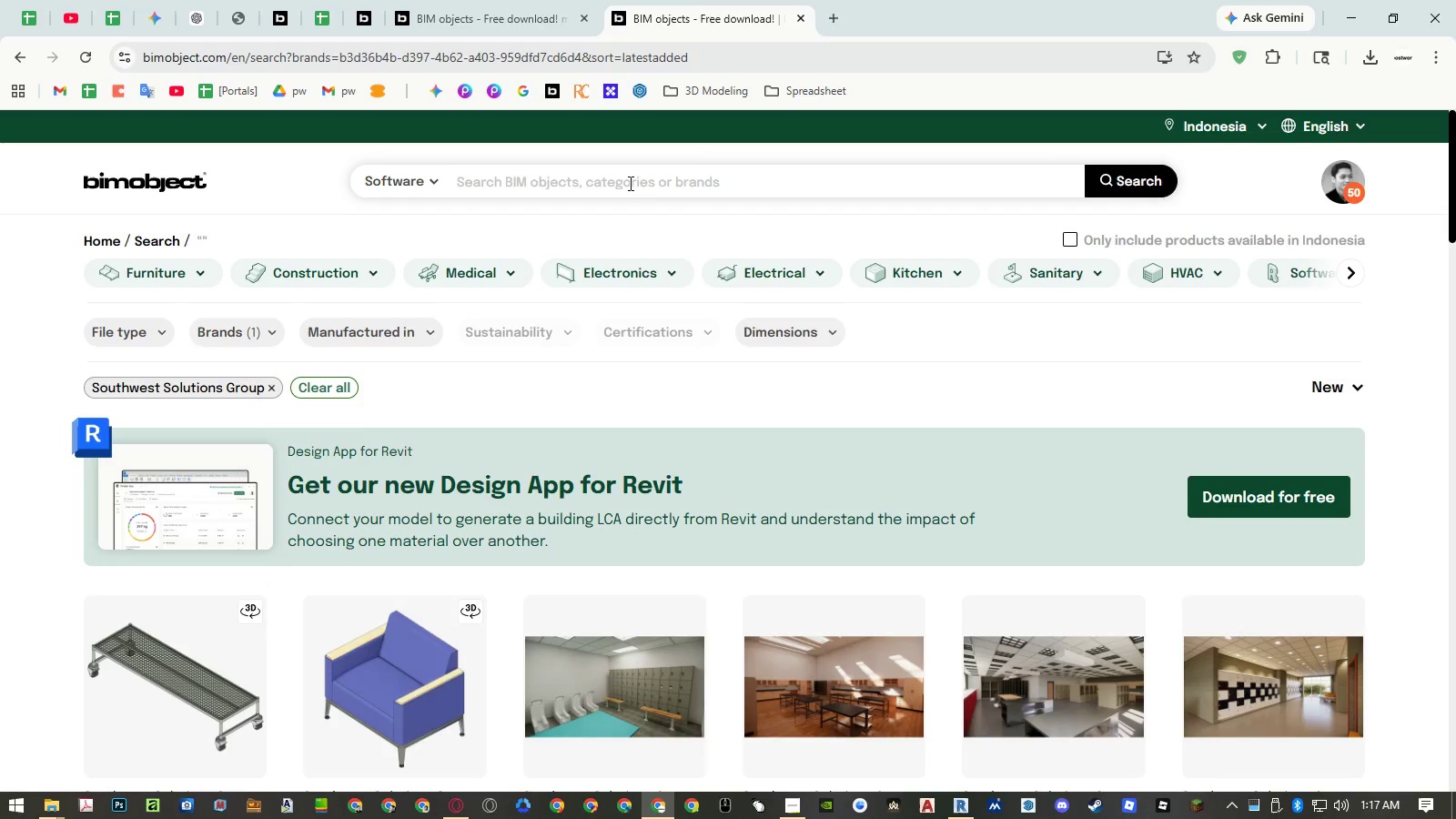 
type(monitor)
 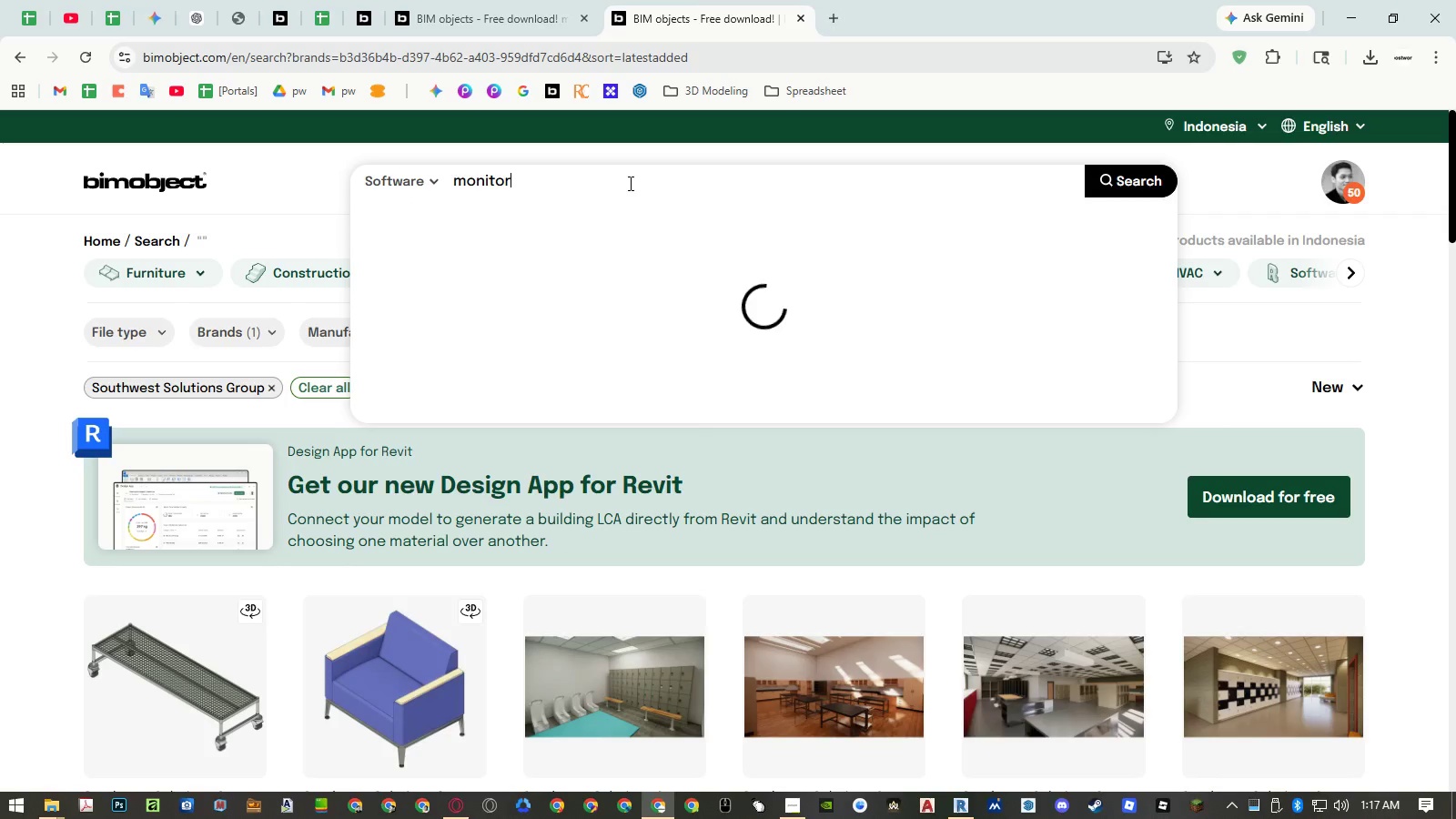 
key(Enter)
 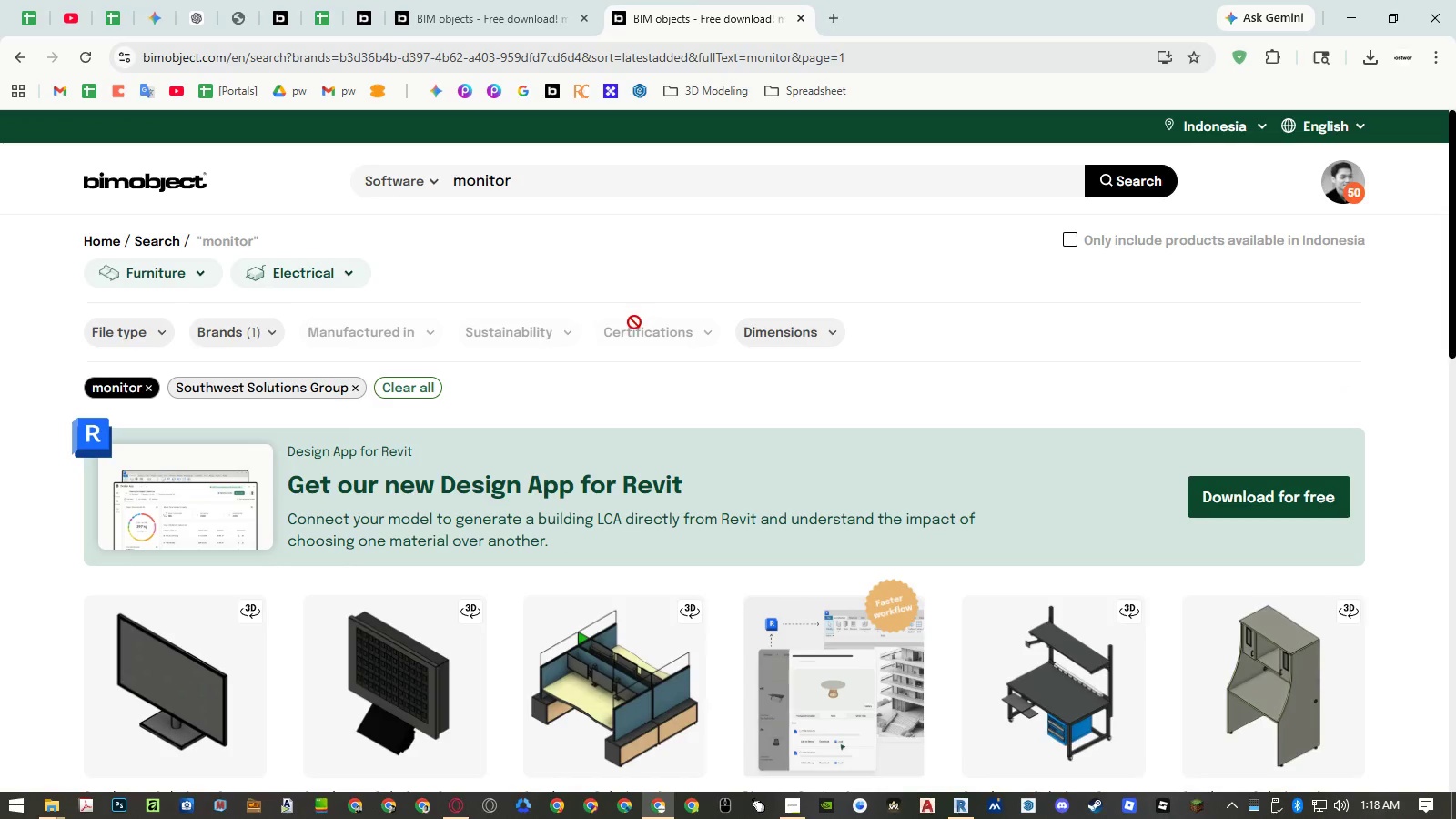 
scroll: coordinate [636, 334], scroll_direction: down, amount: 7.0
 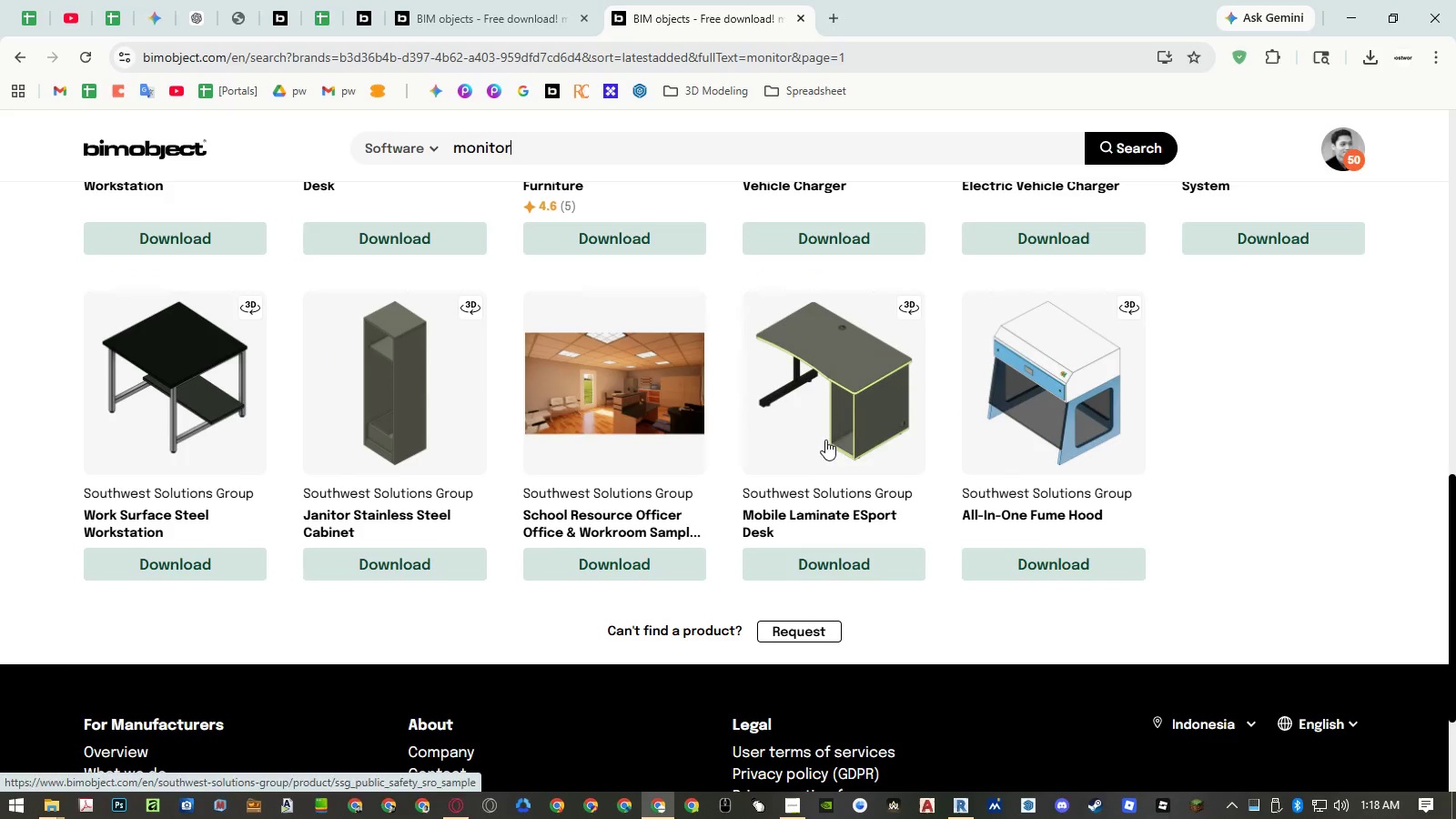 
scroll: coordinate [1374, 503], scroll_direction: up, amount: 9.0
 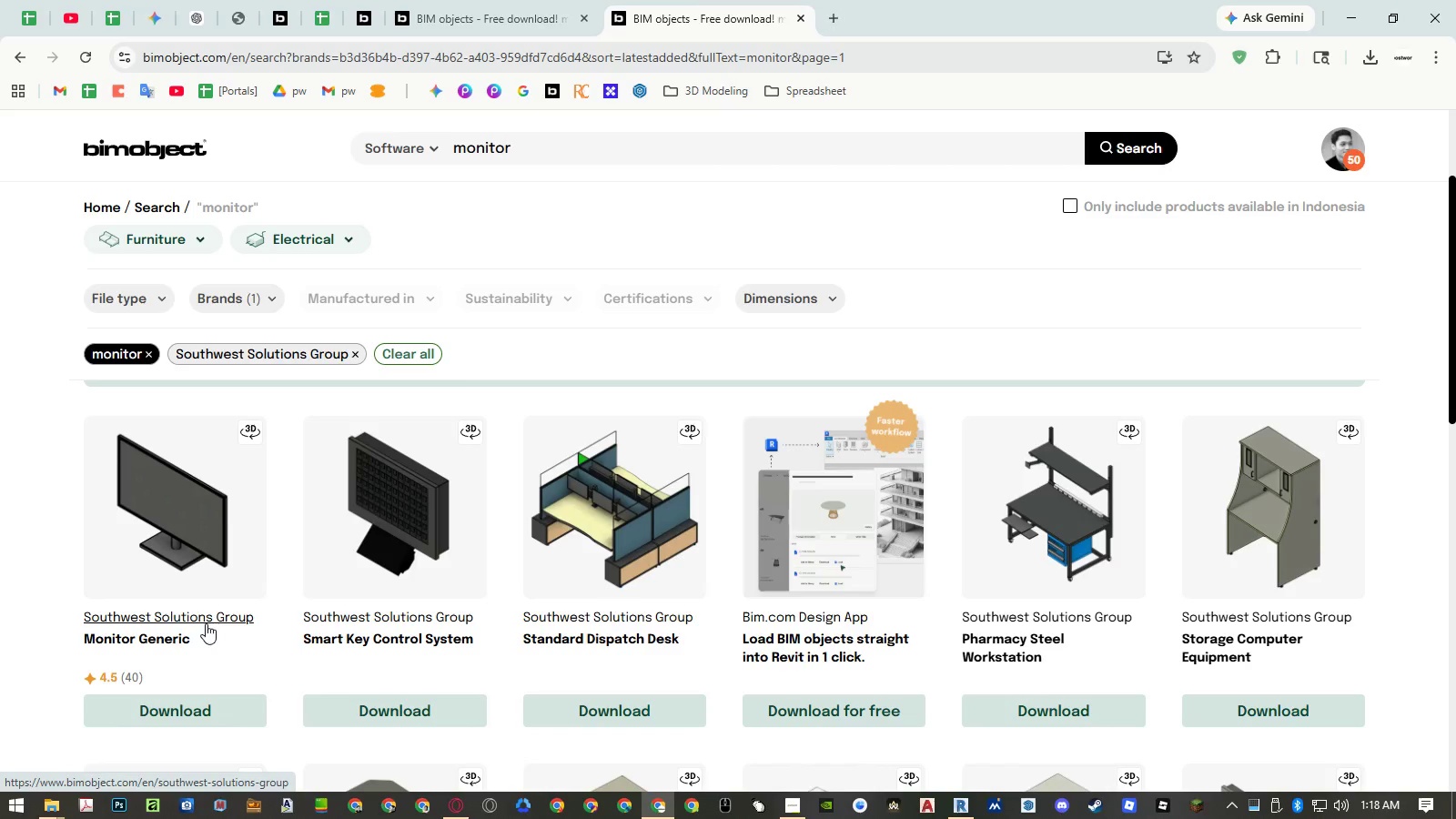 
middle_click([166, 635])
 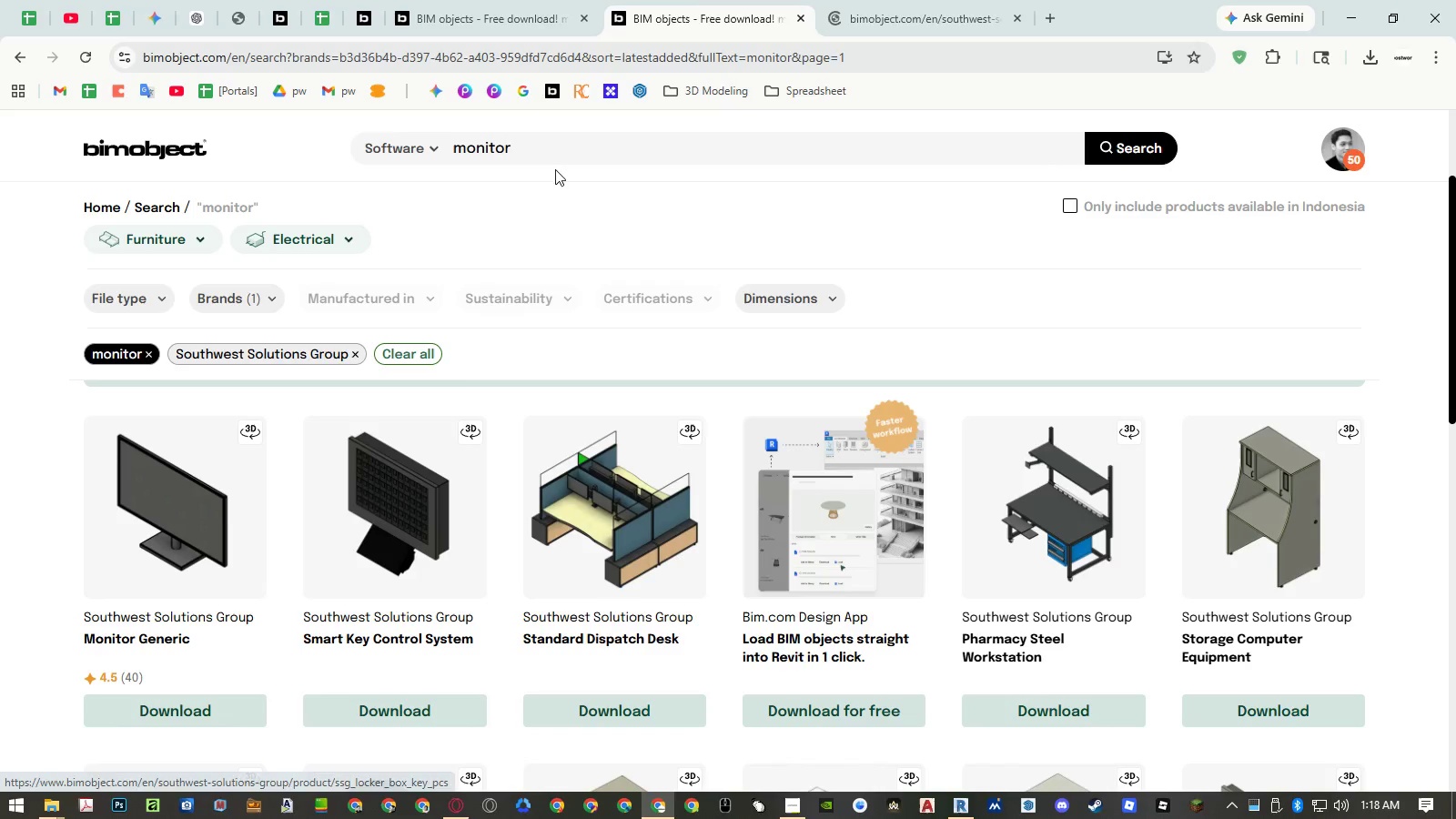 
double_click([554, 147])
 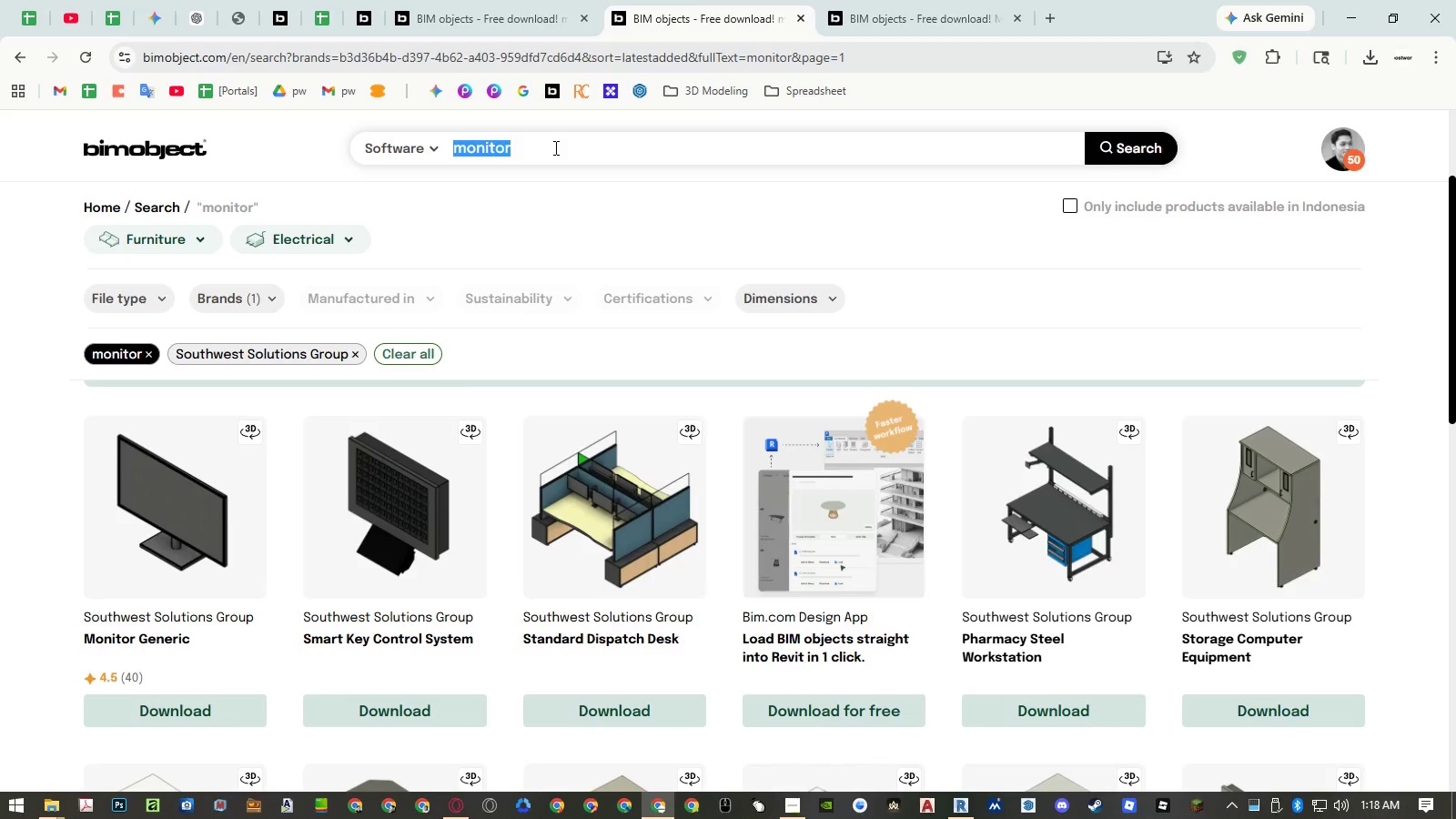 
type(workstation)
 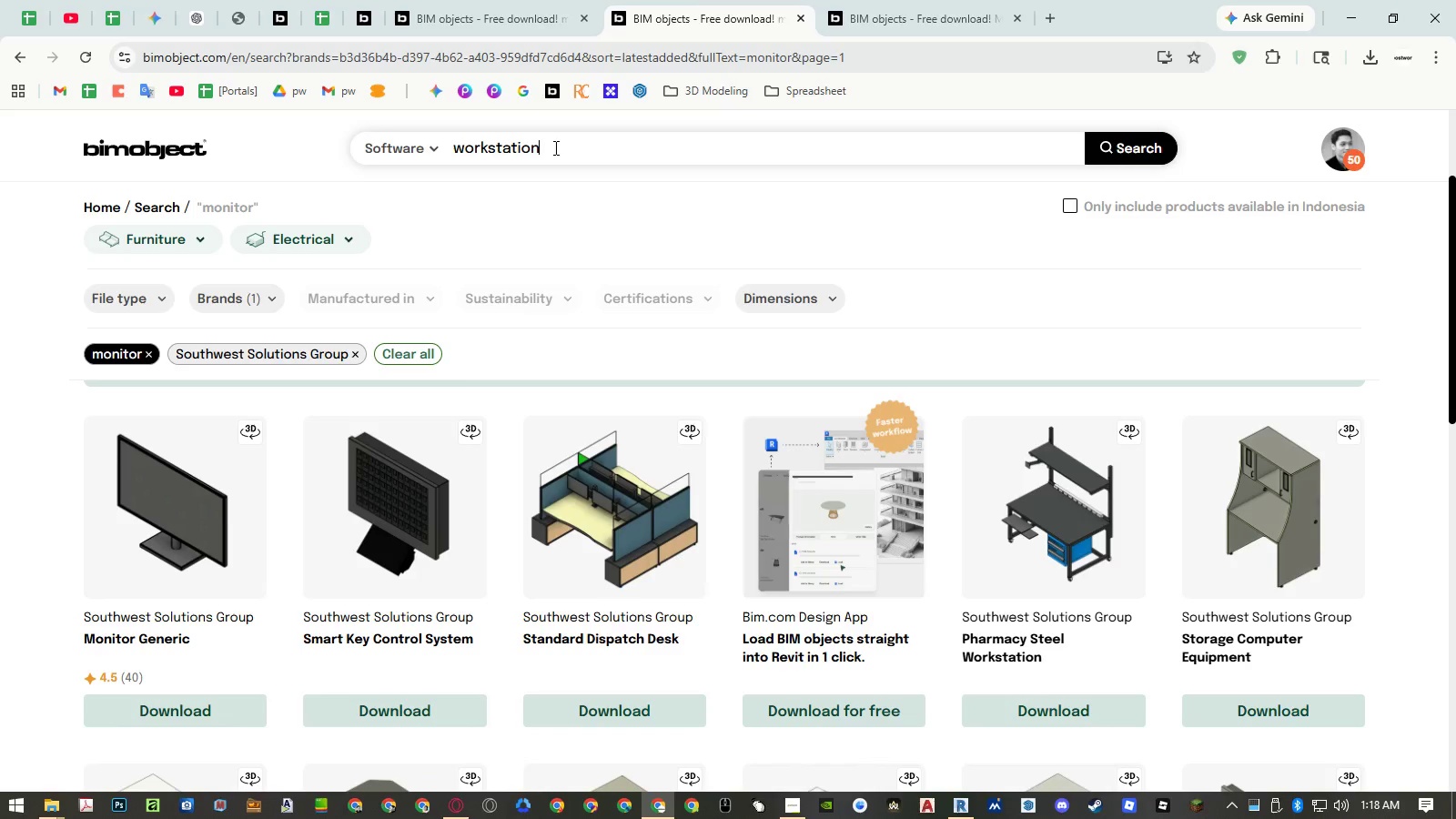 
key(Enter)
 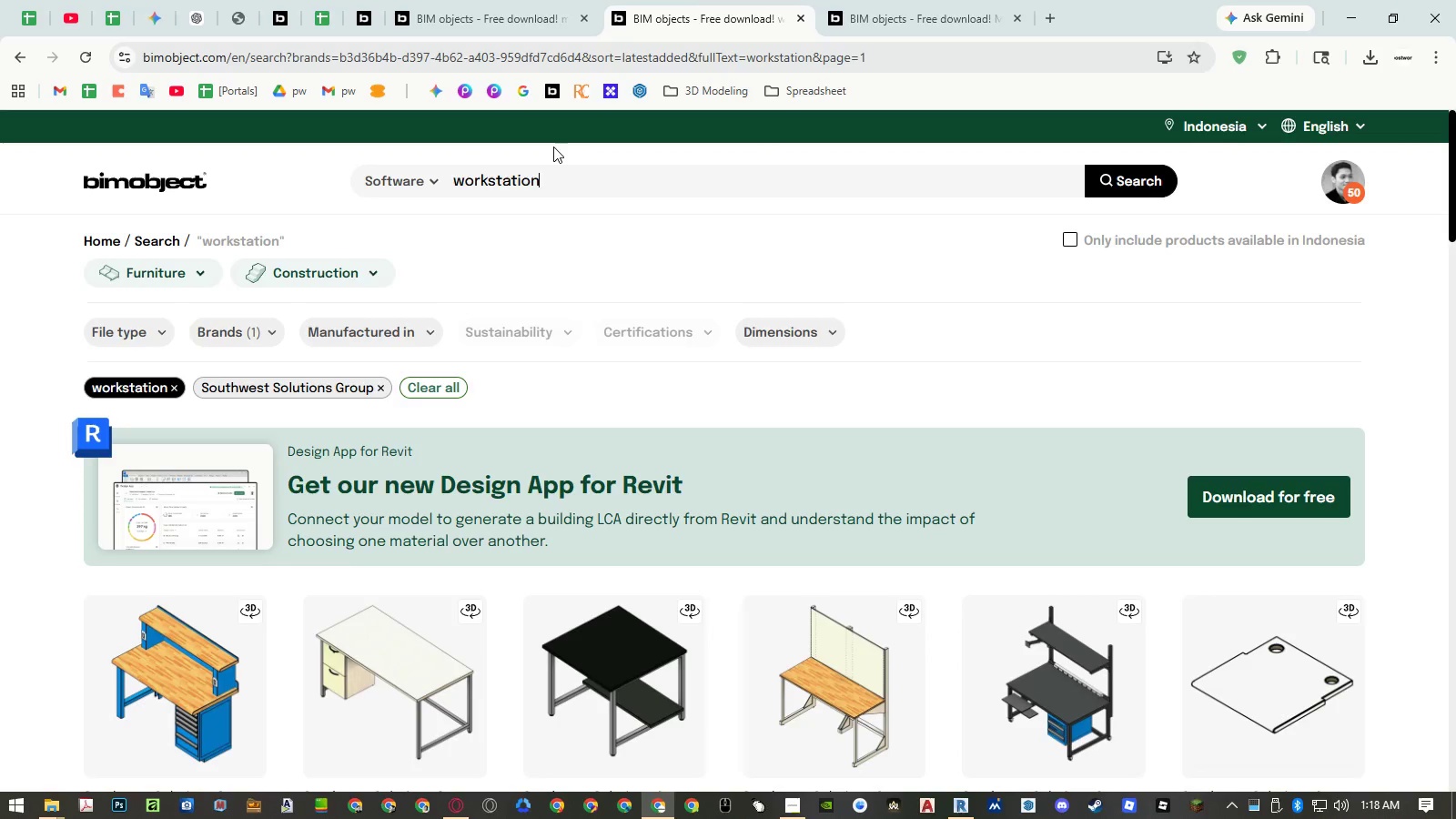 
scroll: coordinate [571, 300], scroll_direction: down, amount: 21.0
 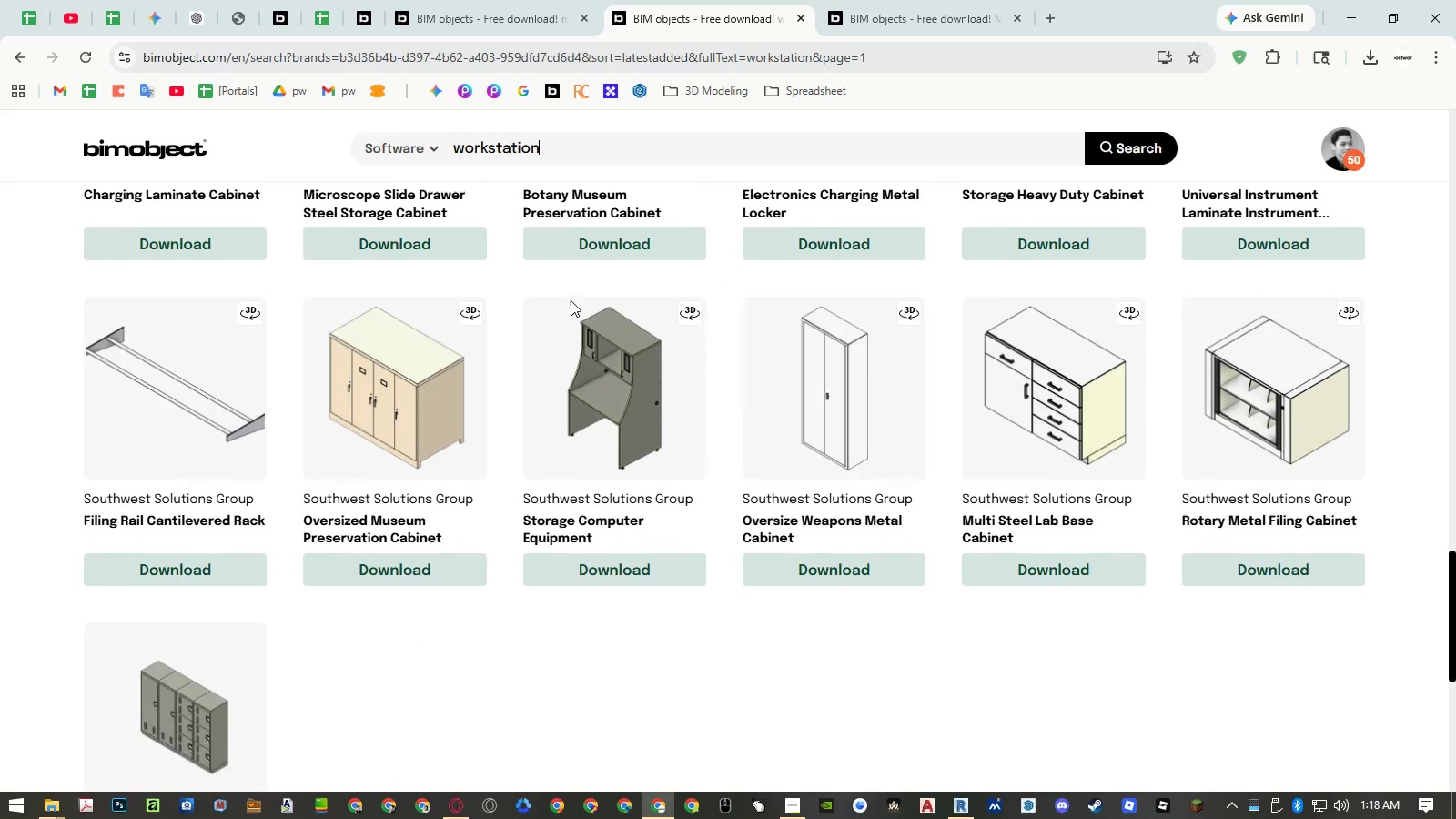 
scroll: coordinate [571, 300], scroll_direction: up, amount: 3.0
 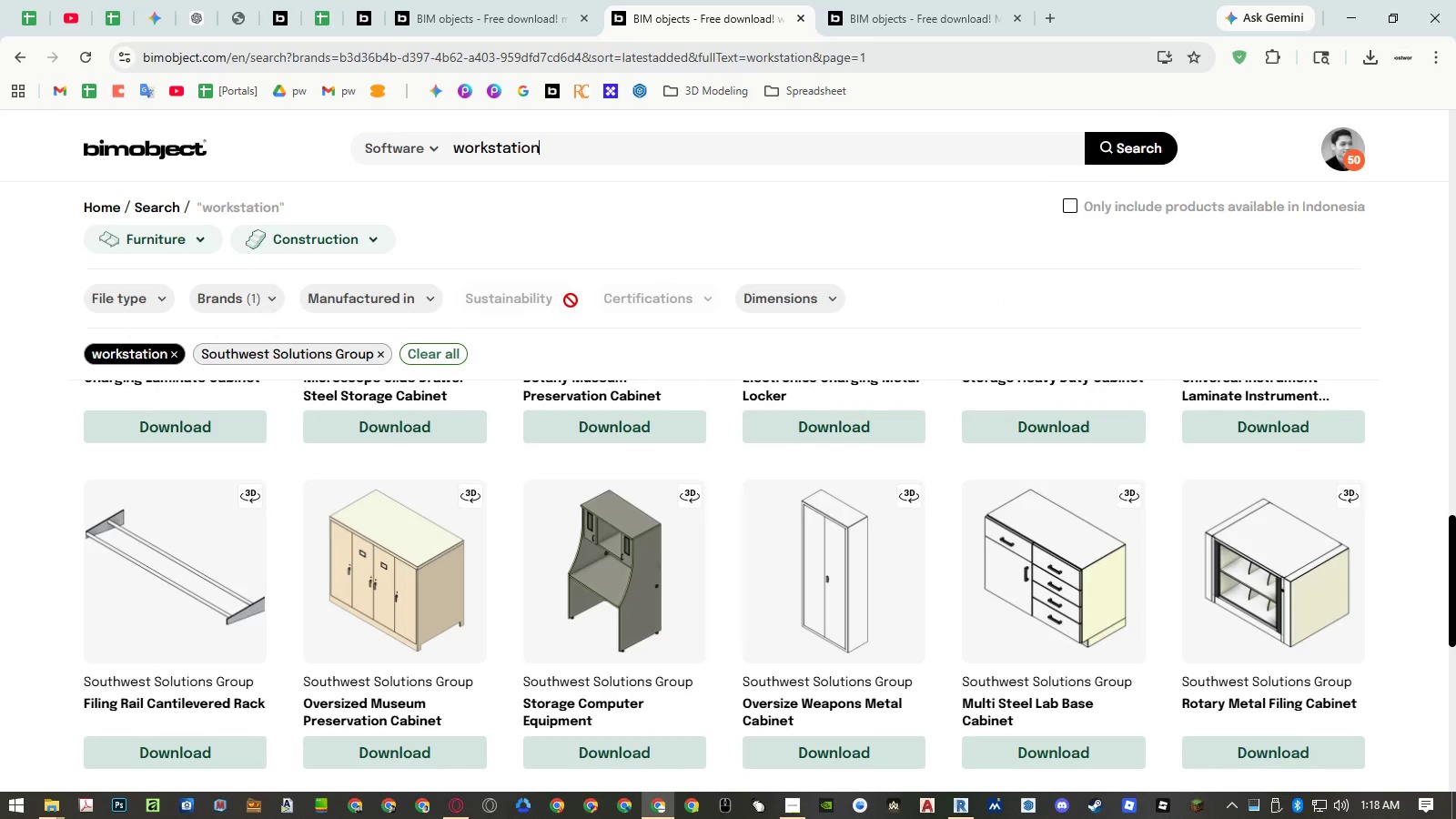 
scroll: coordinate [571, 300], scroll_direction: down, amount: 6.0
 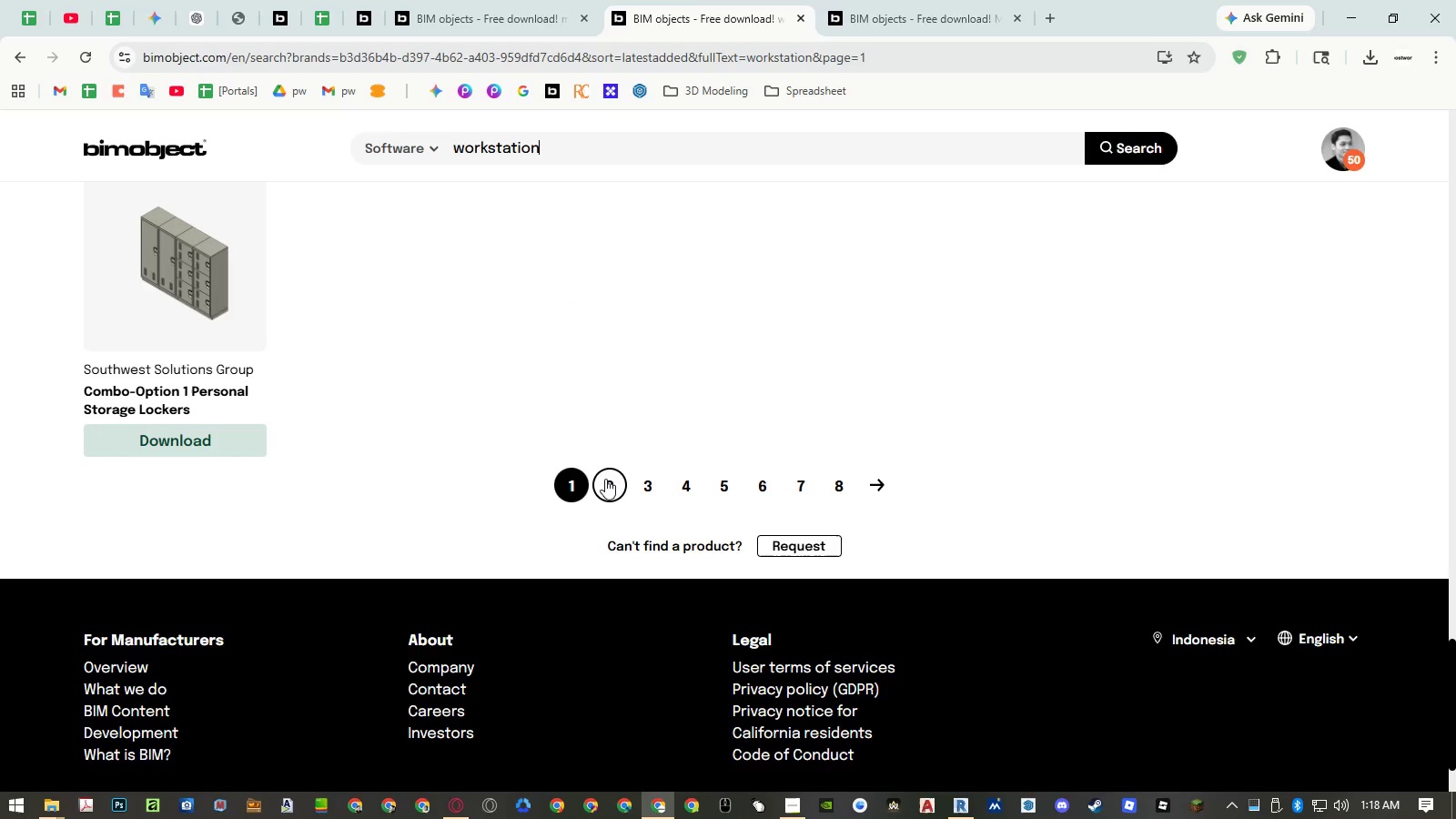 
left_click([605, 479])
 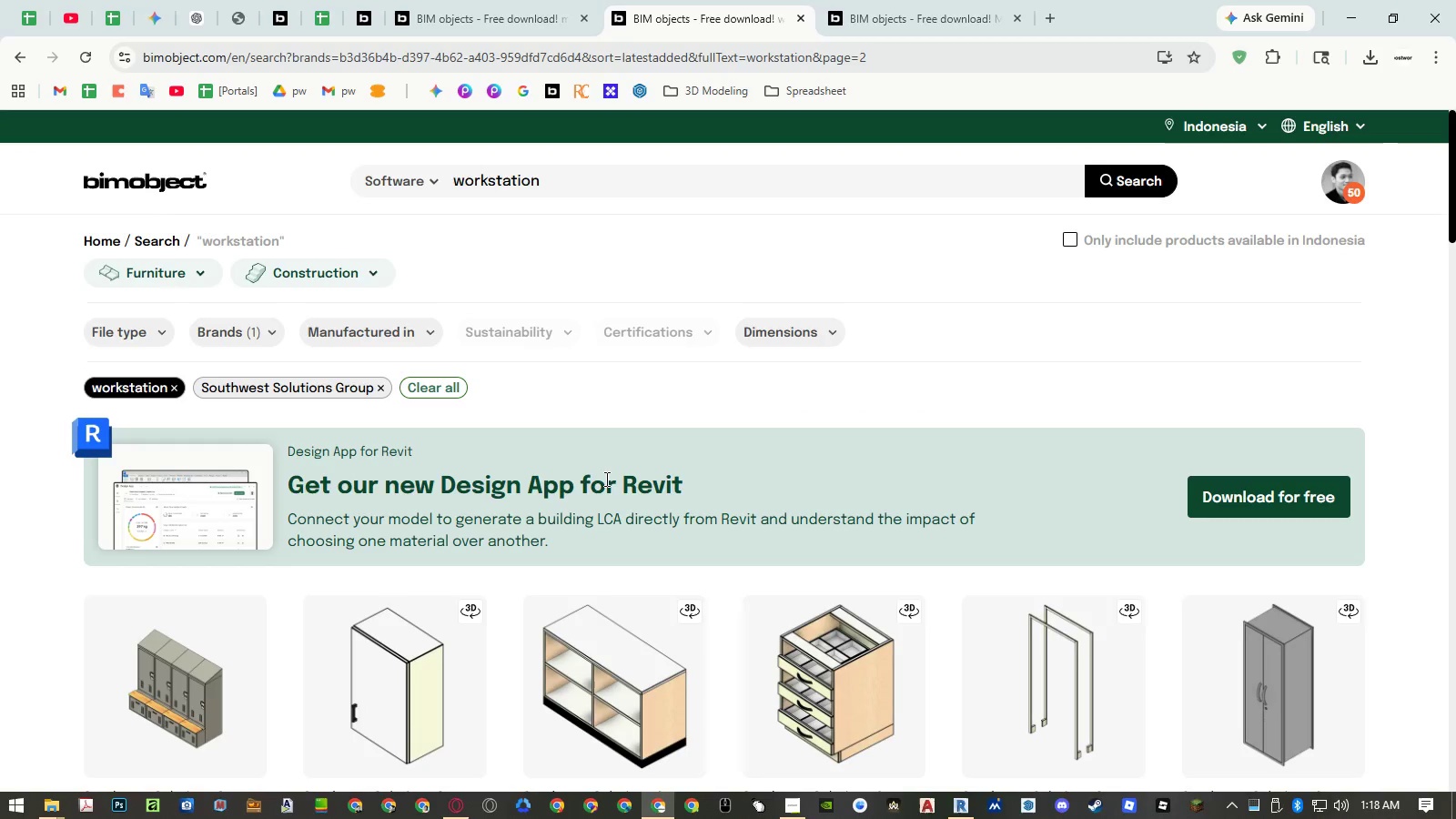 
scroll: coordinate [605, 479], scroll_direction: down, amount: 20.0
 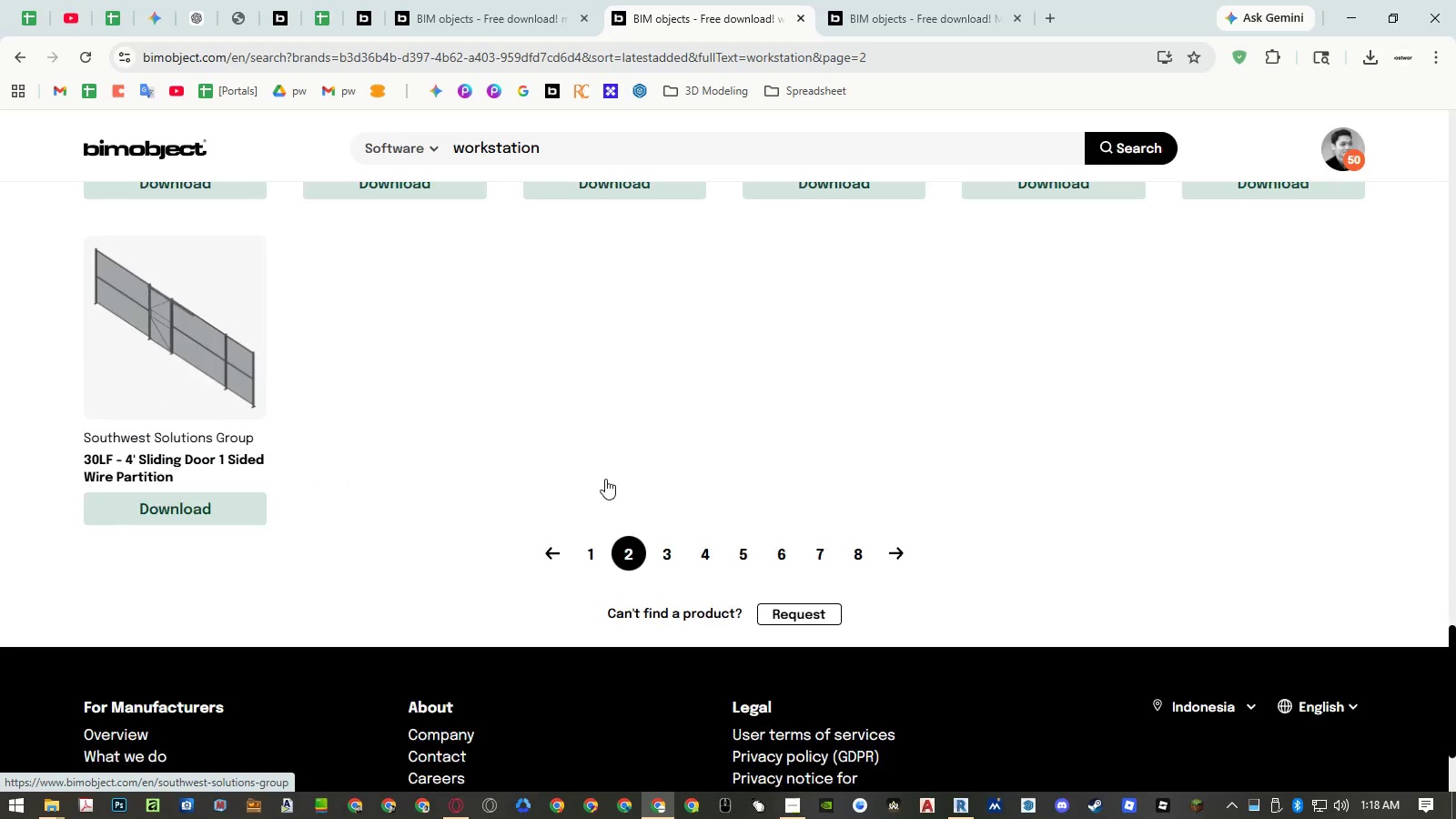 
left_click([672, 547])
 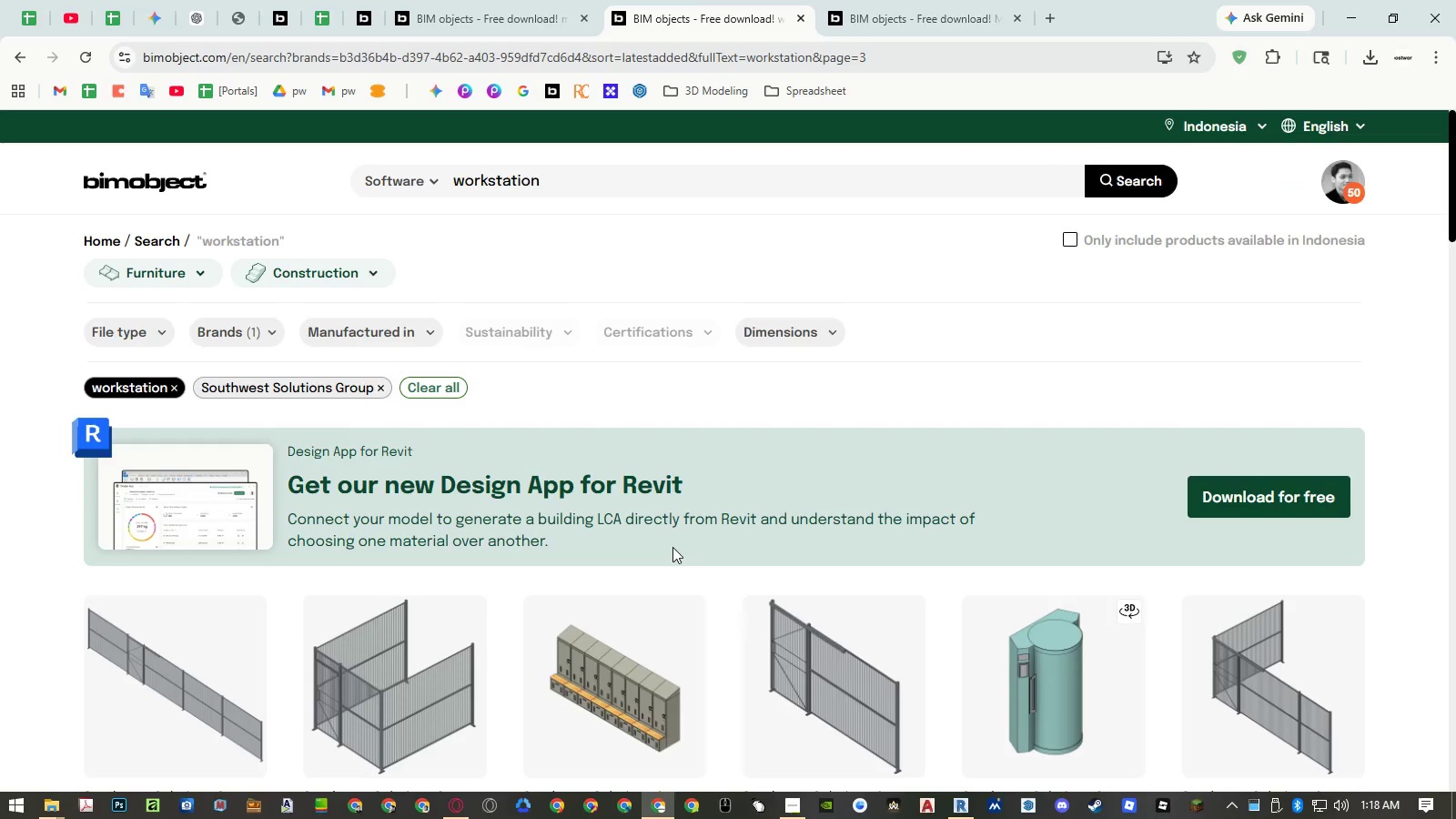 
scroll: coordinate [671, 543], scroll_direction: down, amount: 10.0
 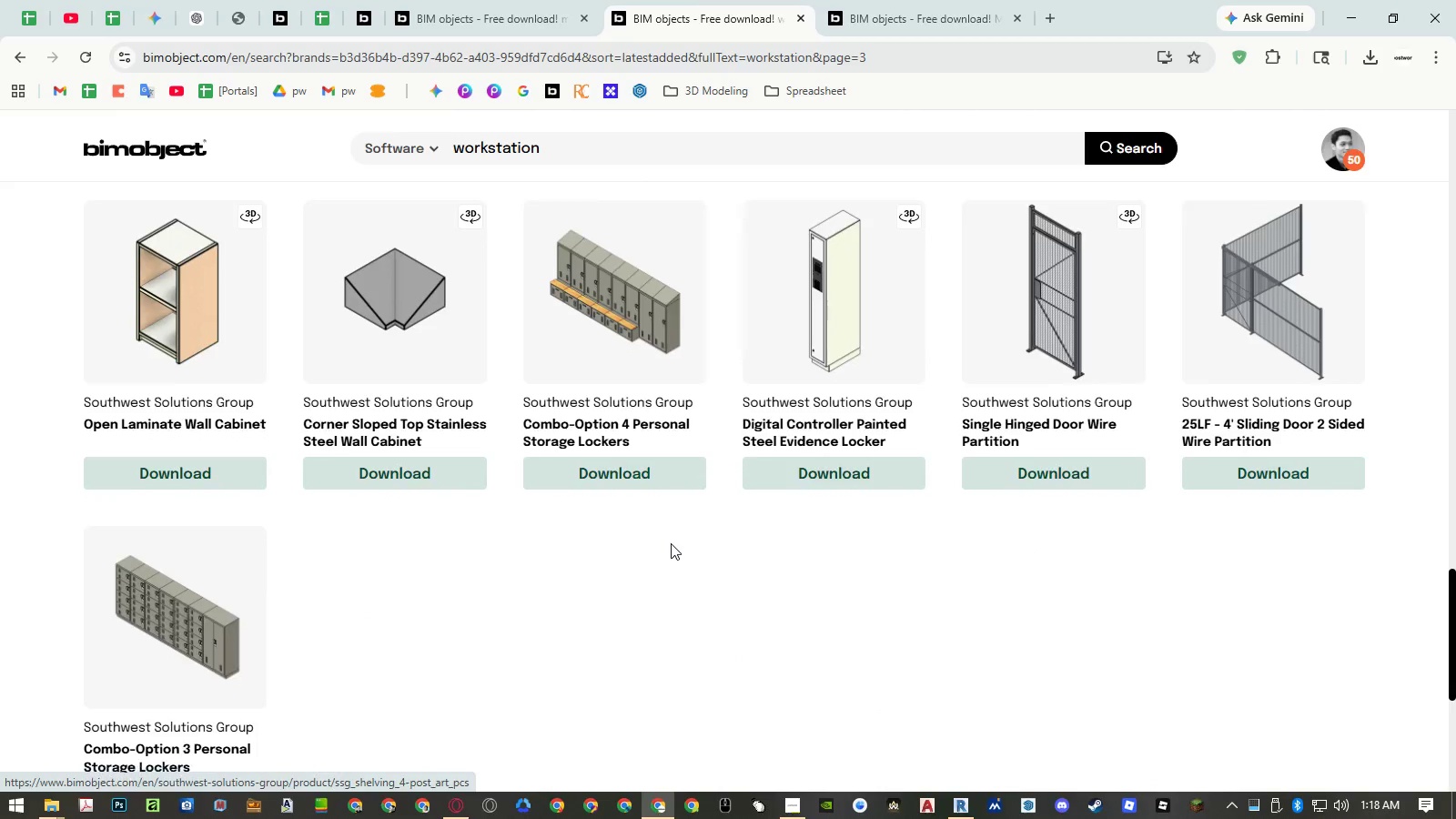 
left_click([704, 499])
 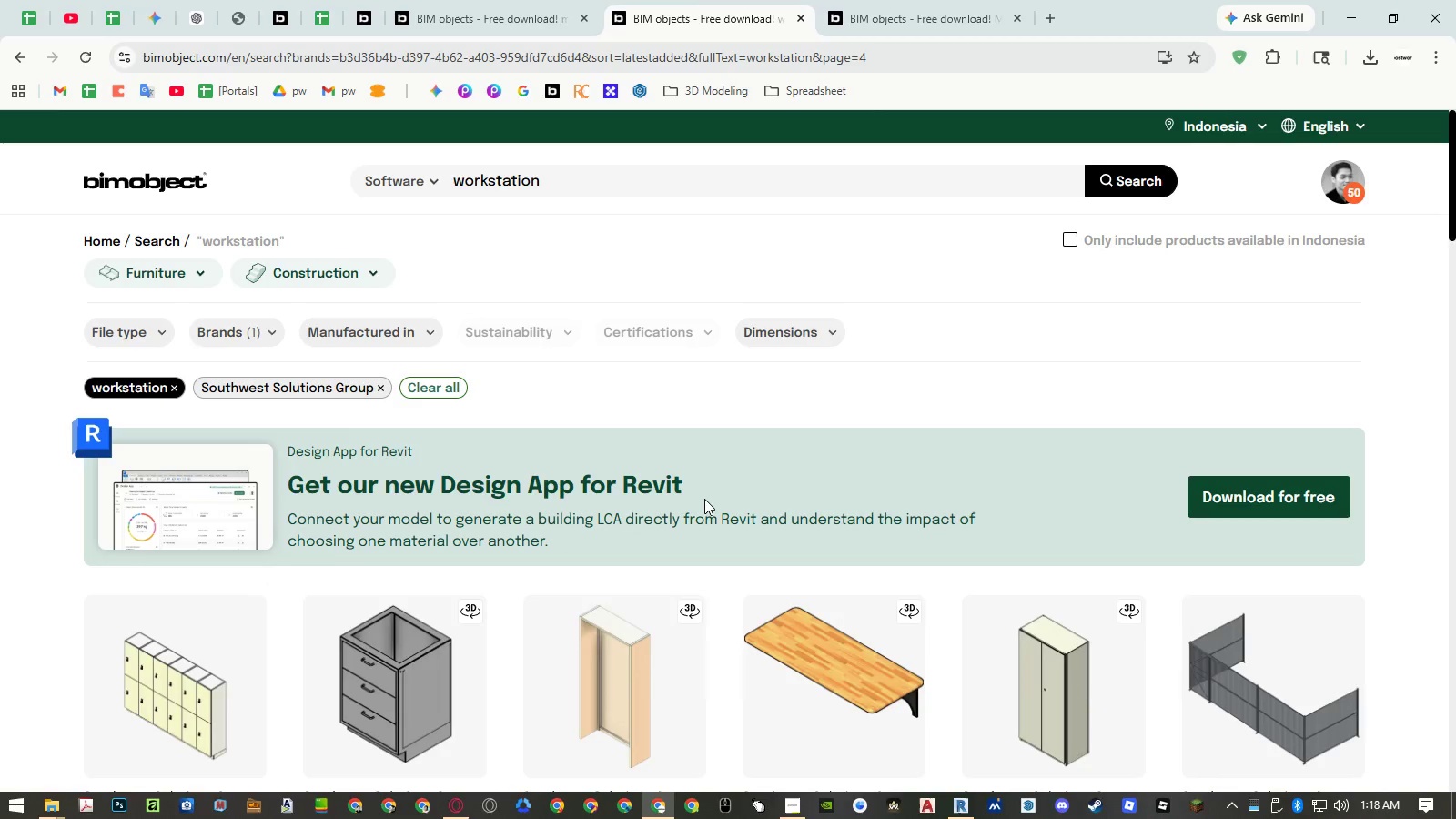 
scroll: coordinate [704, 499], scroll_direction: down, amount: 5.0
 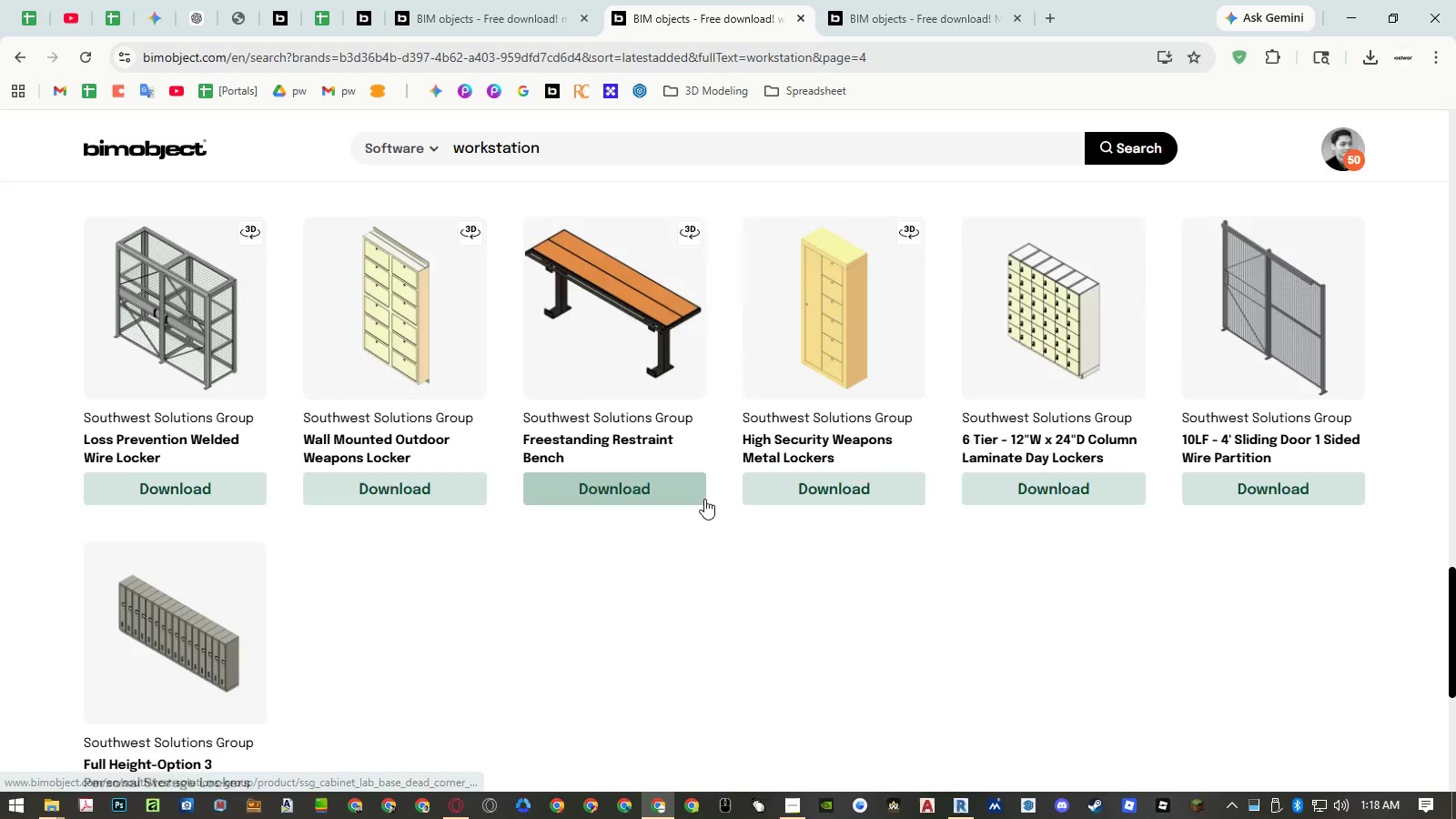 
left_click([738, 678])
 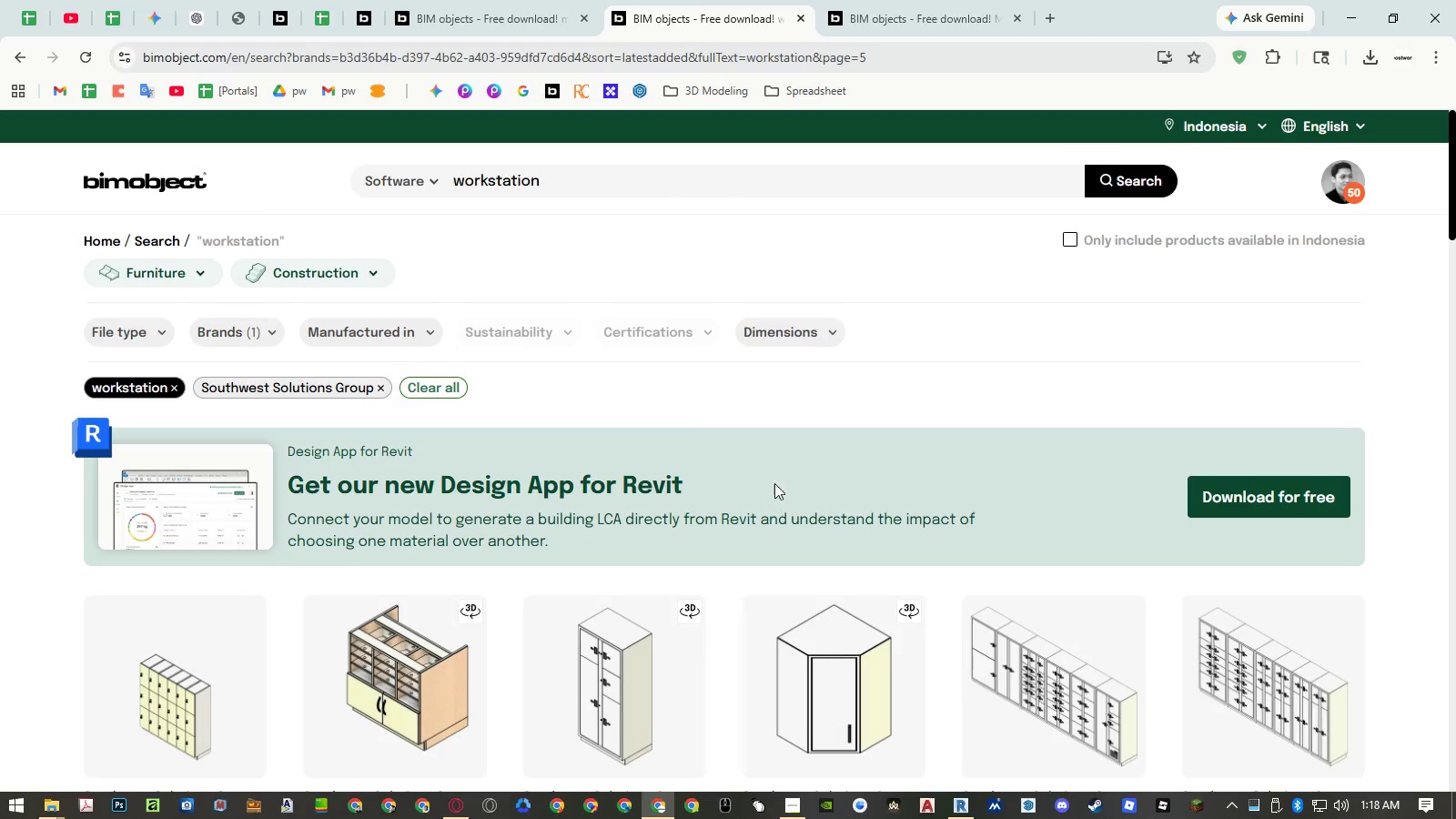 
scroll: coordinate [767, 516], scroll_direction: down, amount: 7.0
 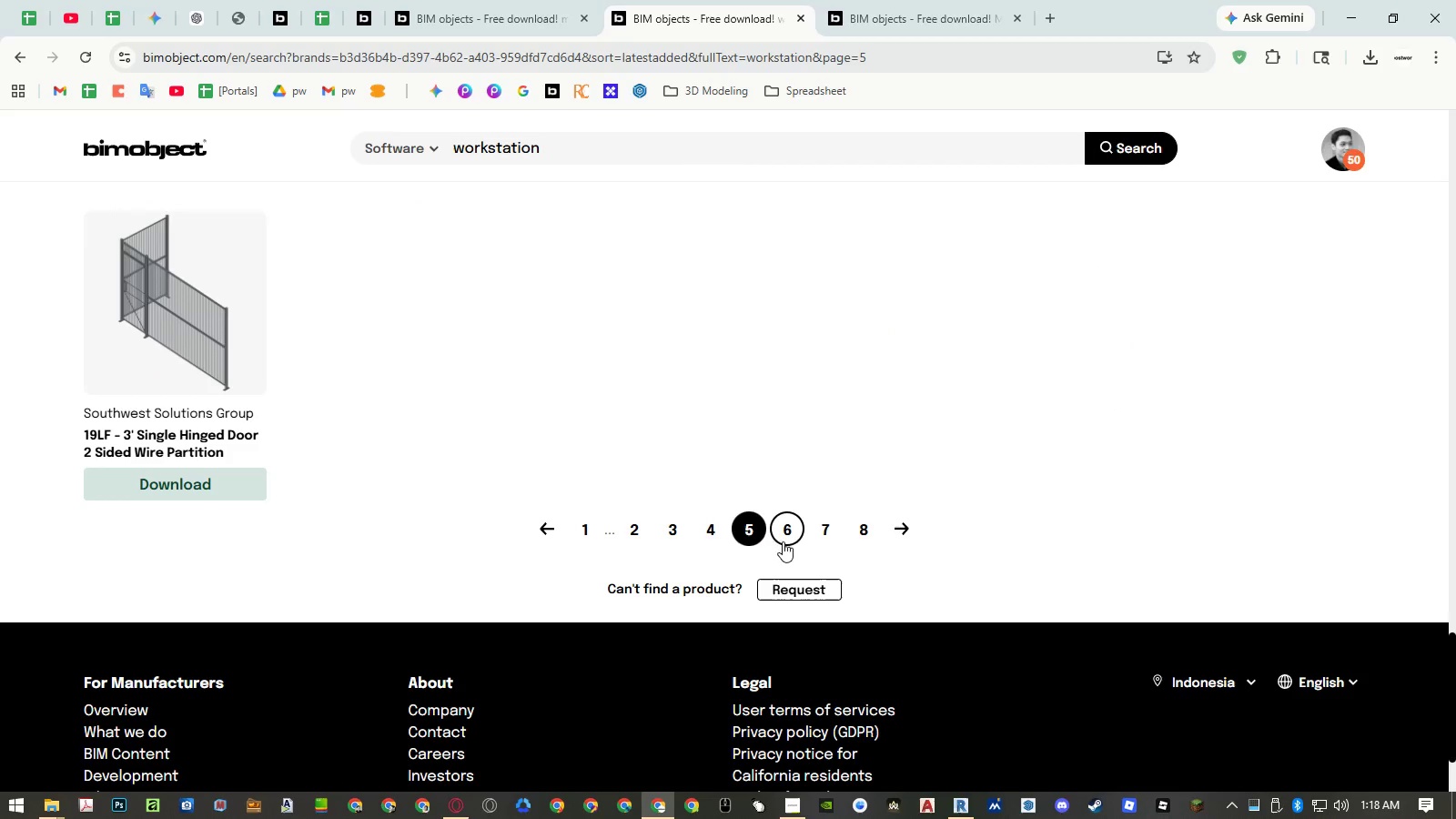 
left_click([784, 531])
 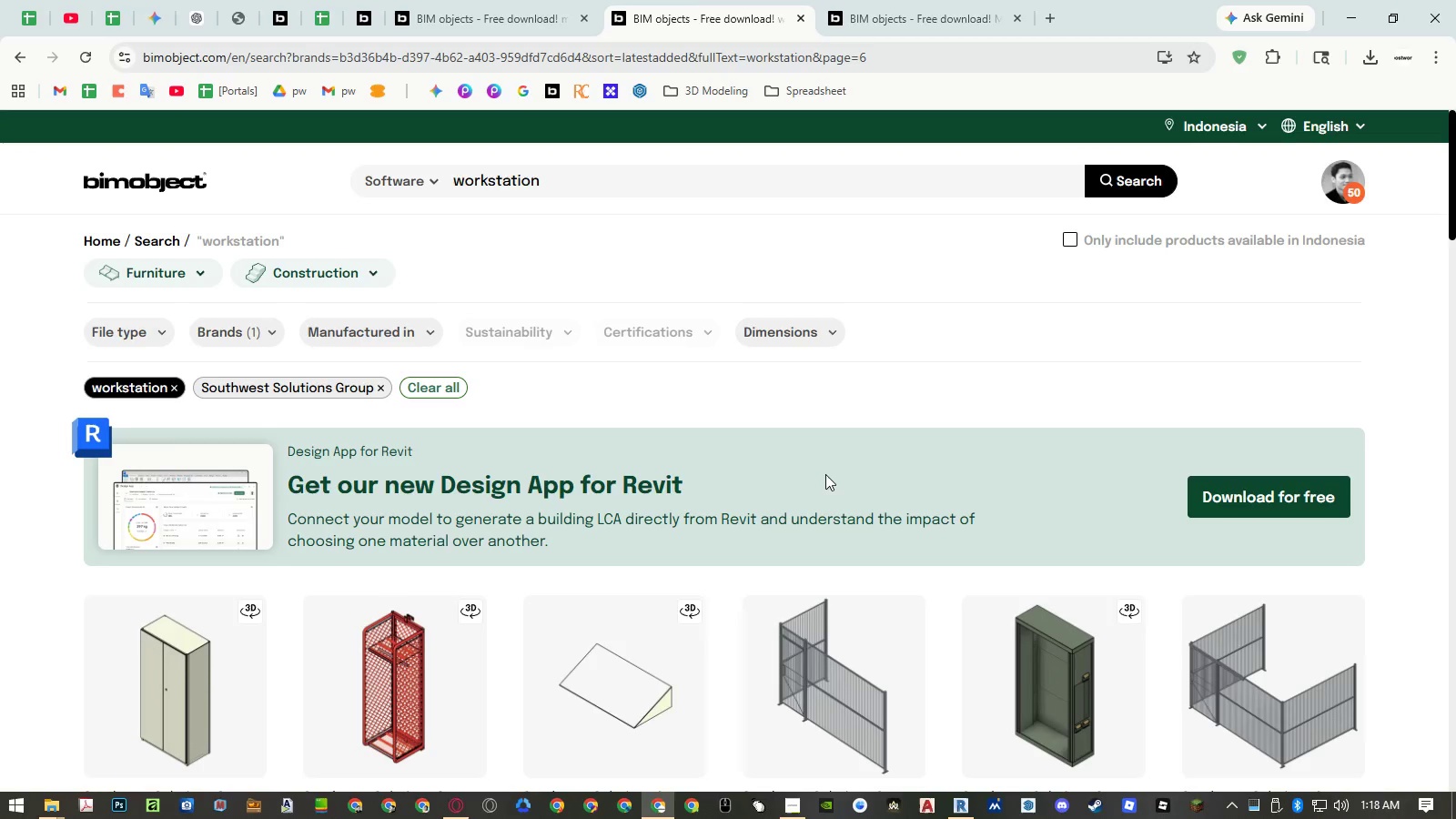 
scroll: coordinate [826, 473], scroll_direction: down, amount: 30.0
 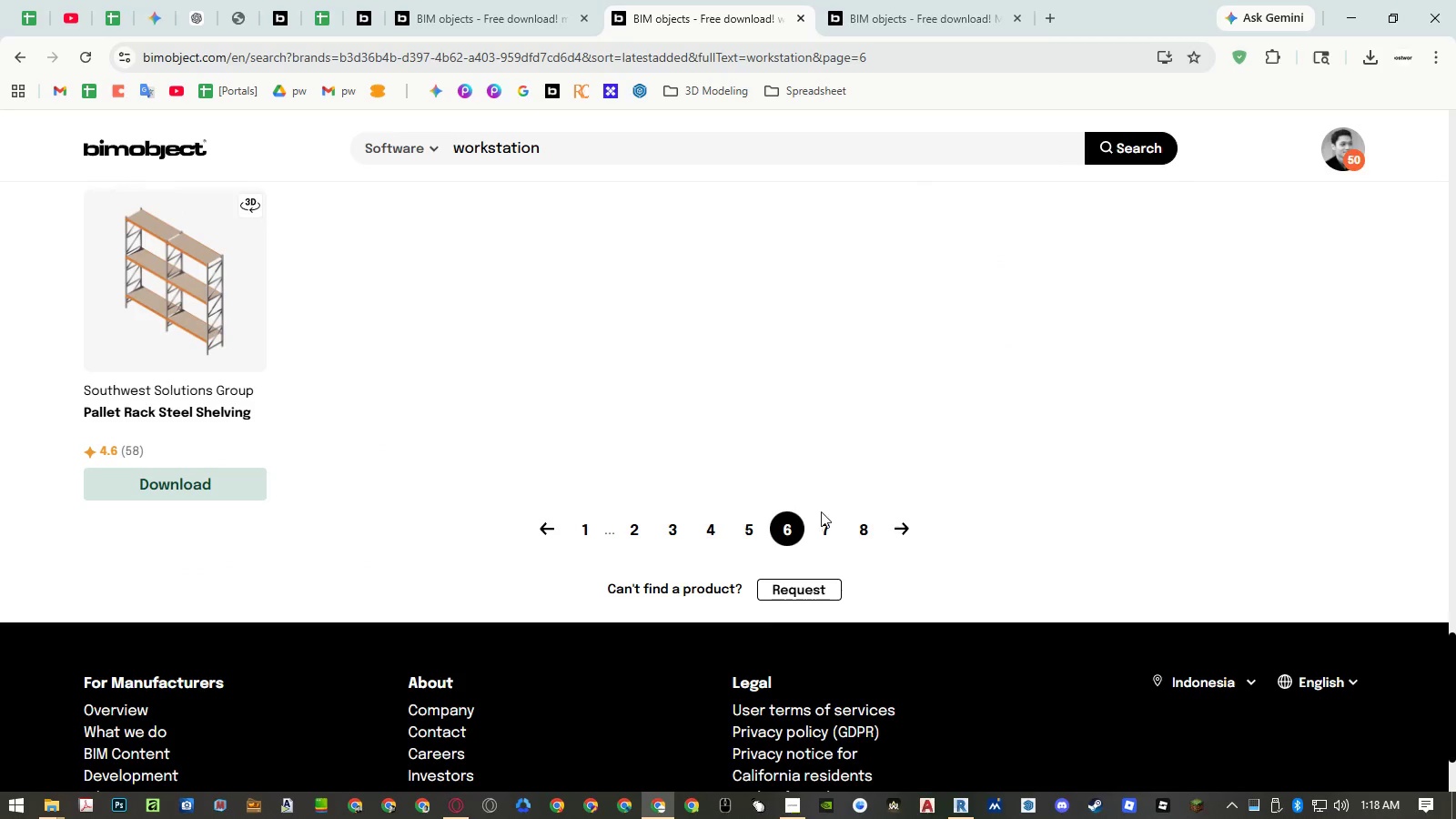 
left_click([819, 518])
 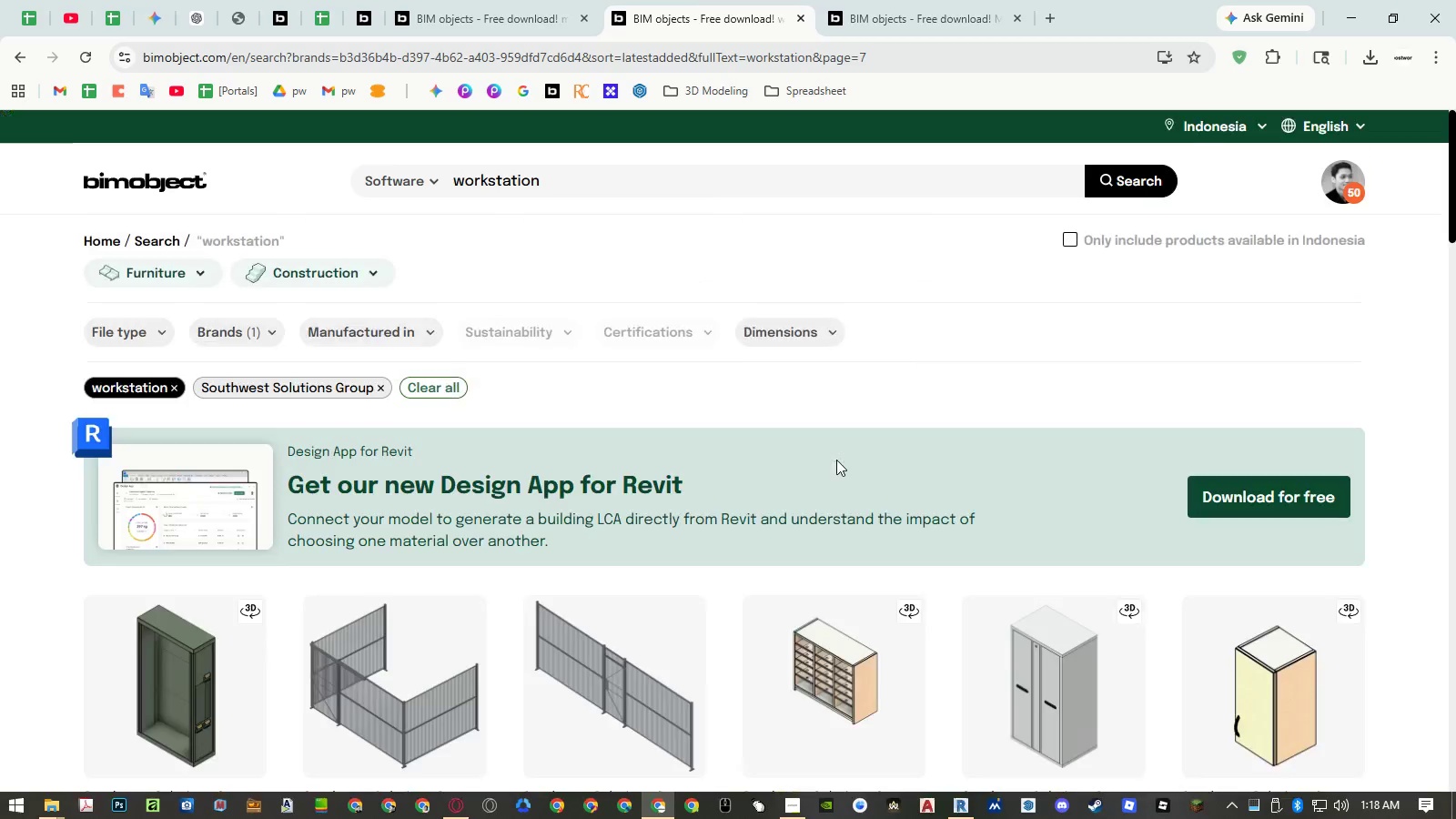 
scroll: coordinate [836, 456], scroll_direction: down, amount: 30.0
 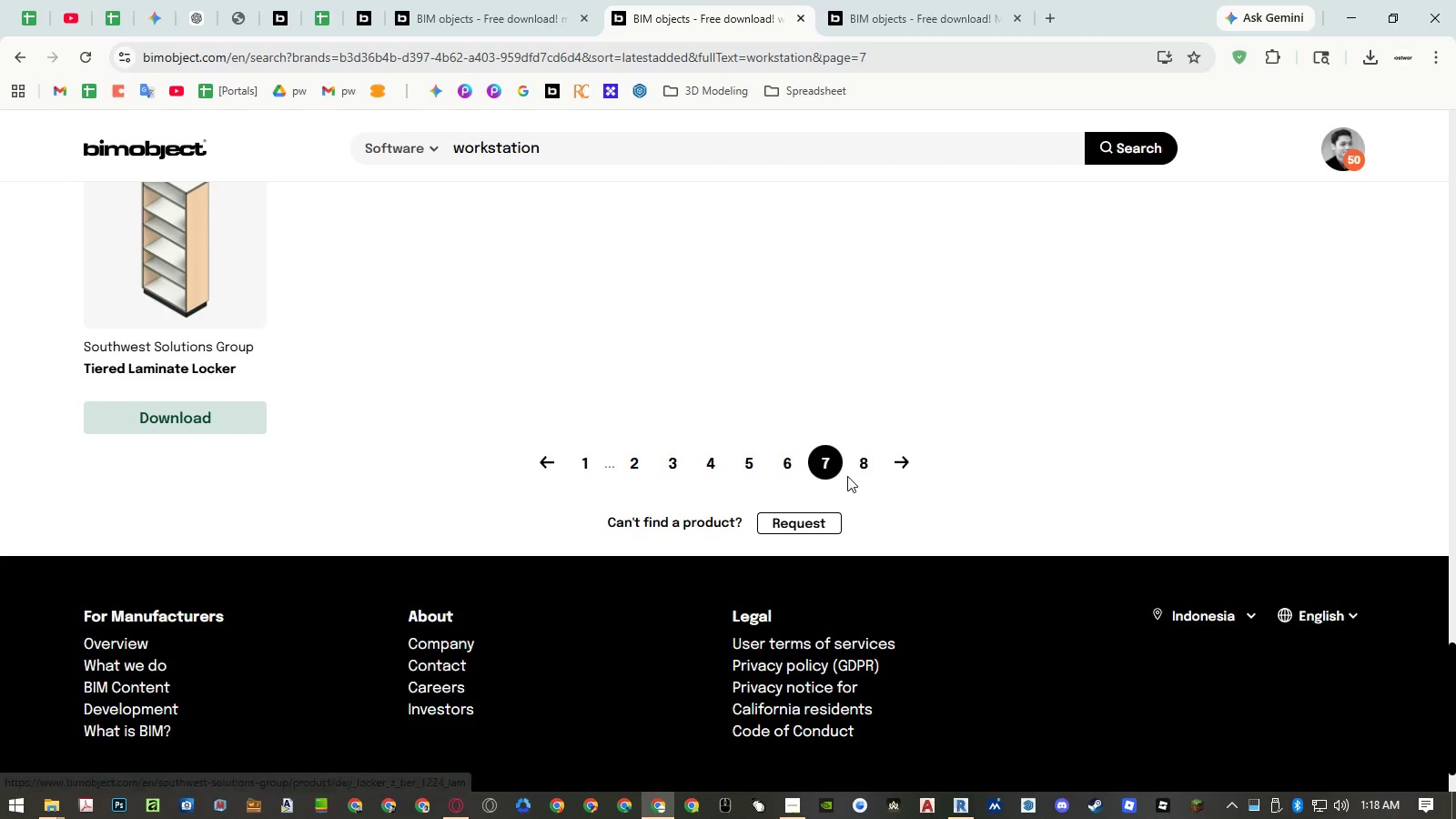 
left_click([854, 468])
 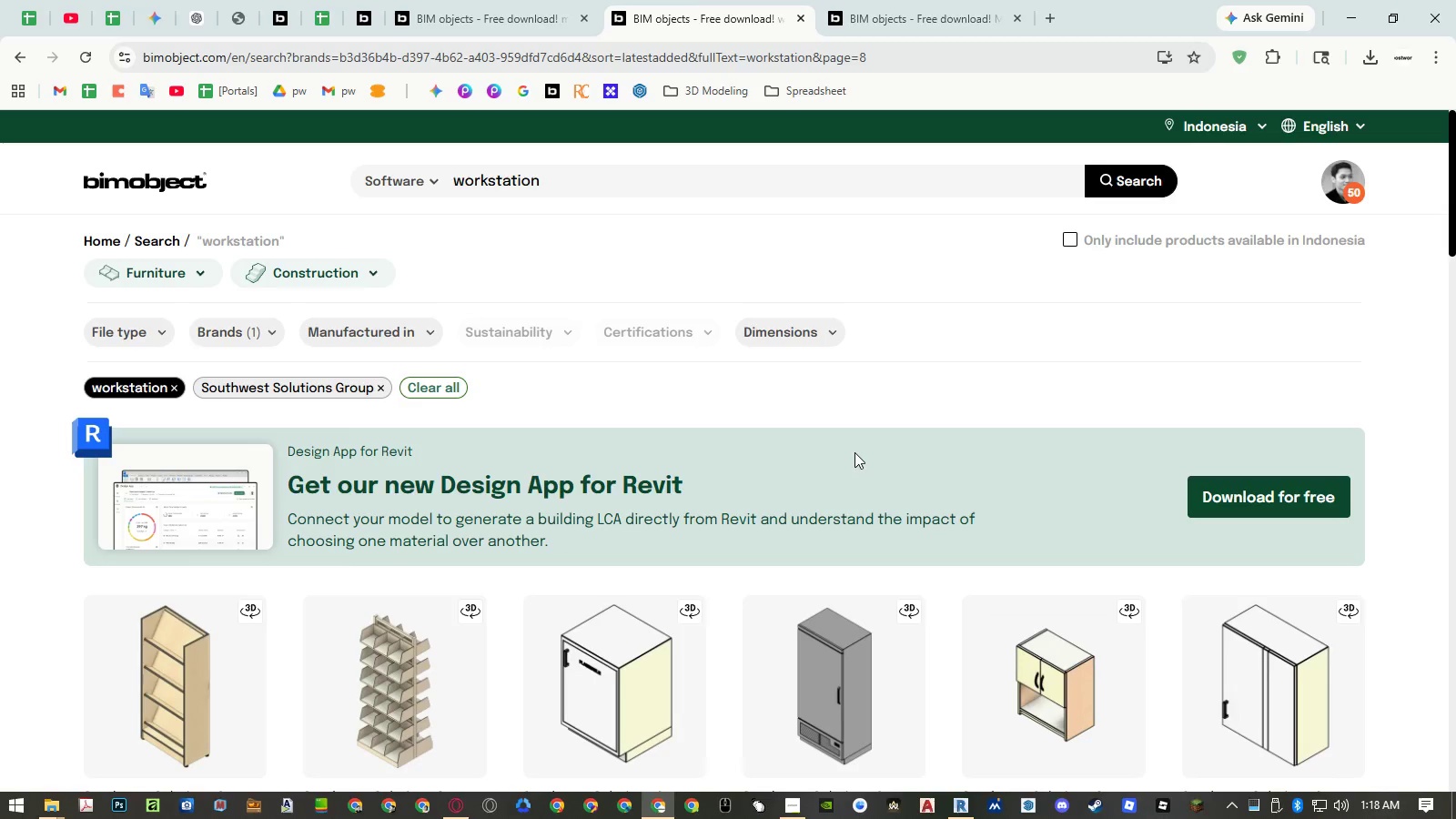 
scroll: coordinate [854, 446], scroll_direction: down, amount: 22.0
 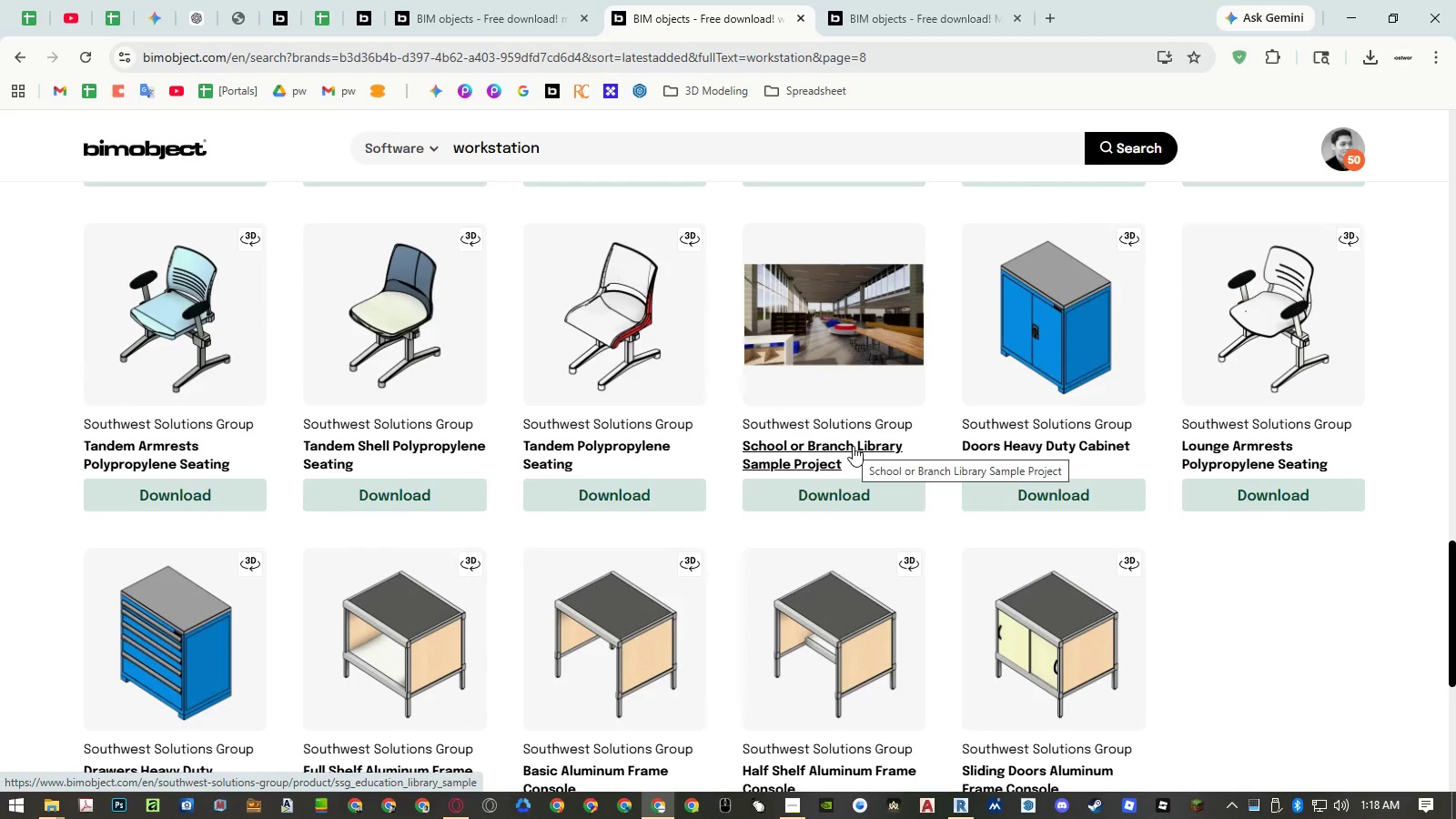 
scroll: coordinate [857, 450], scroll_direction: up, amount: 34.0
 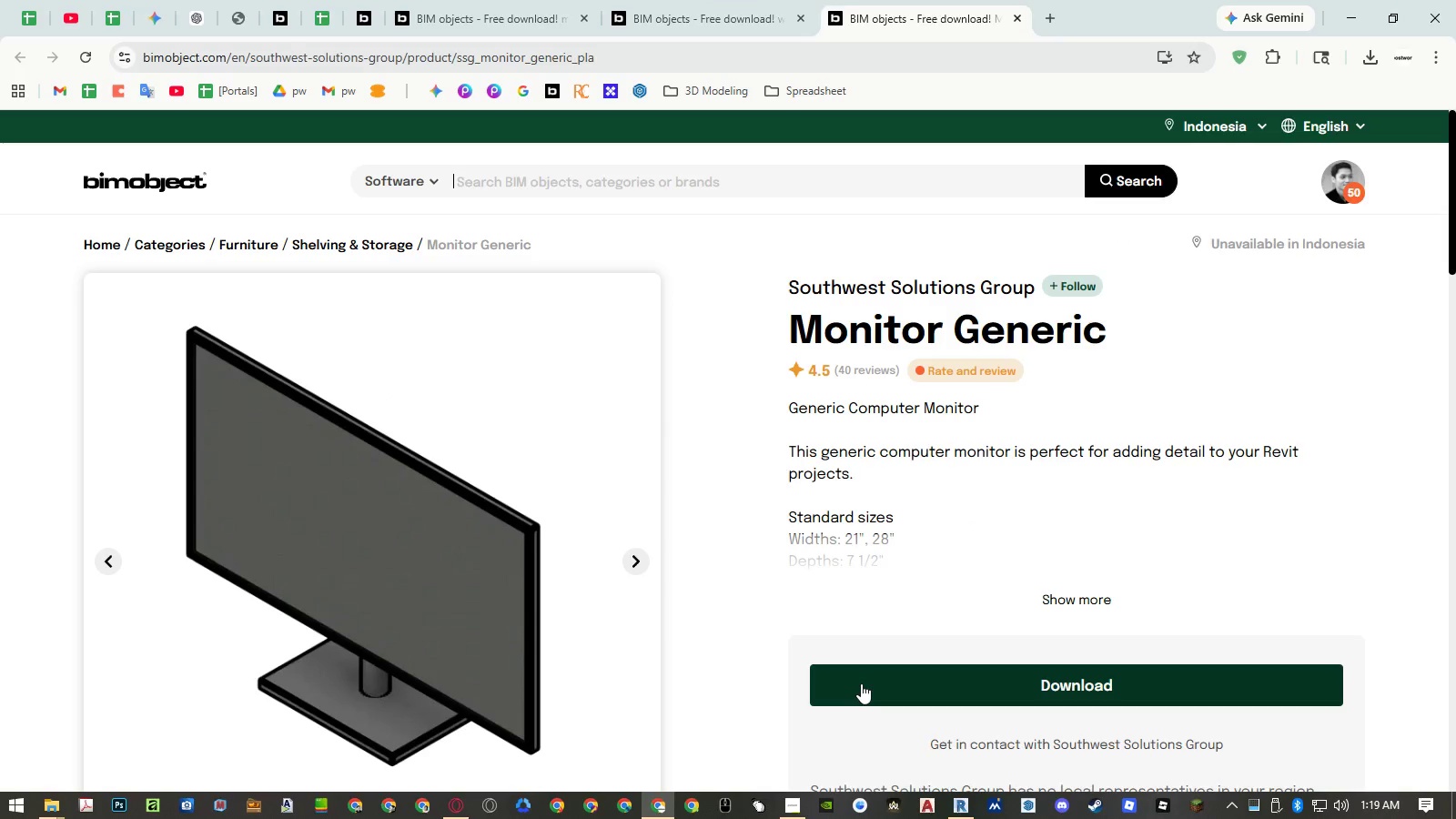 
wait(6.92)
 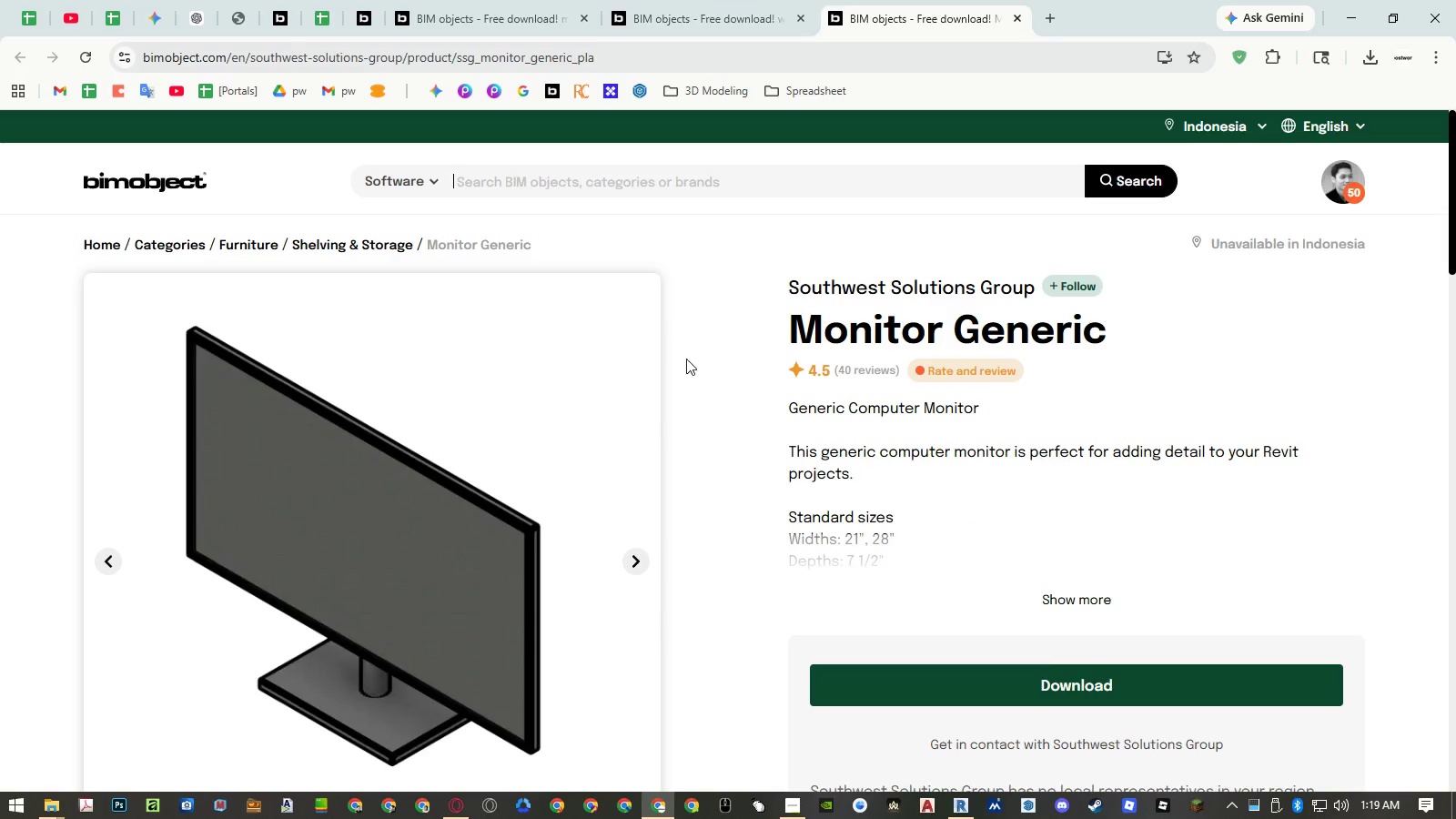 
left_click([861, 683])
 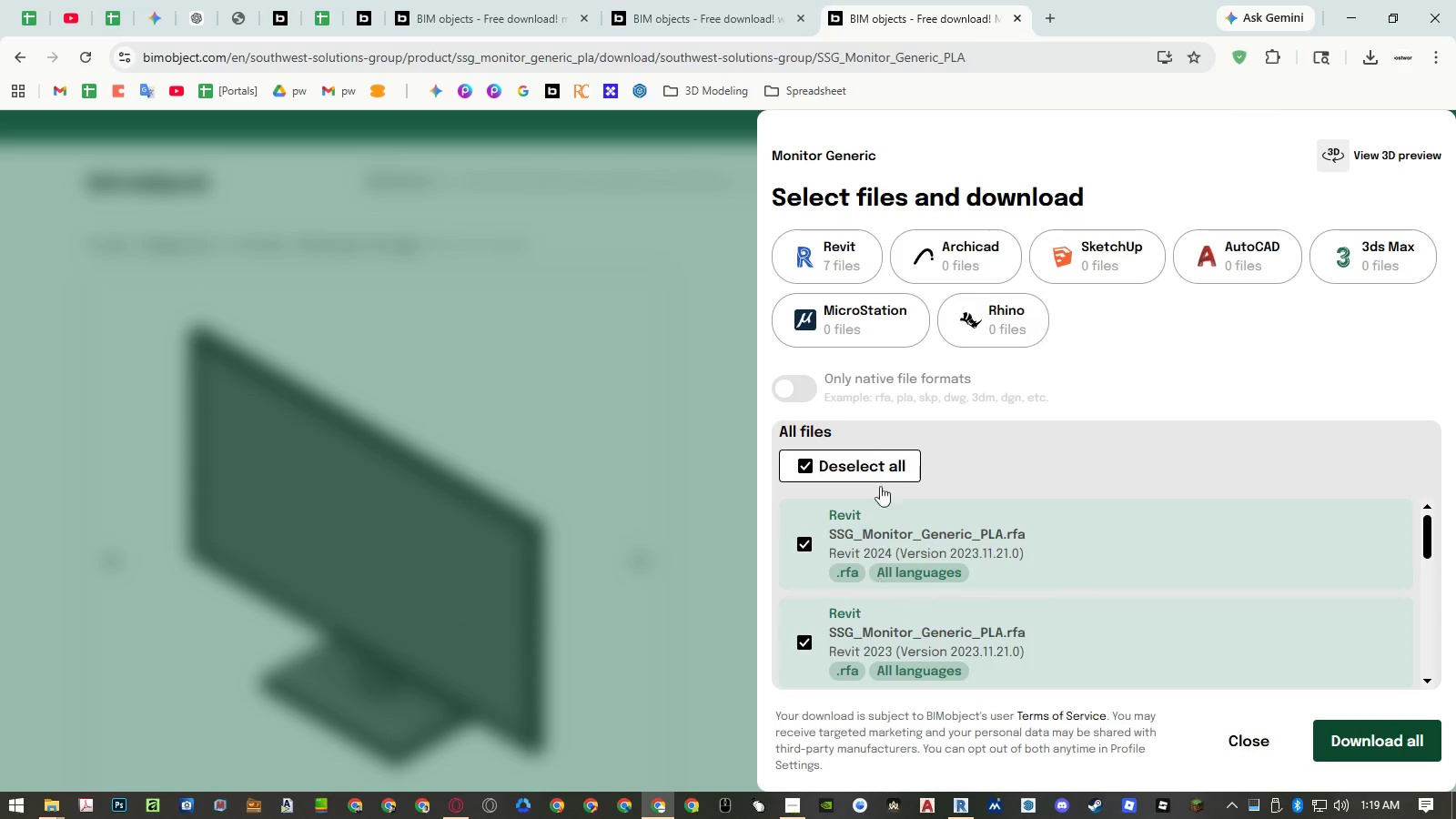 
left_click([827, 258])
 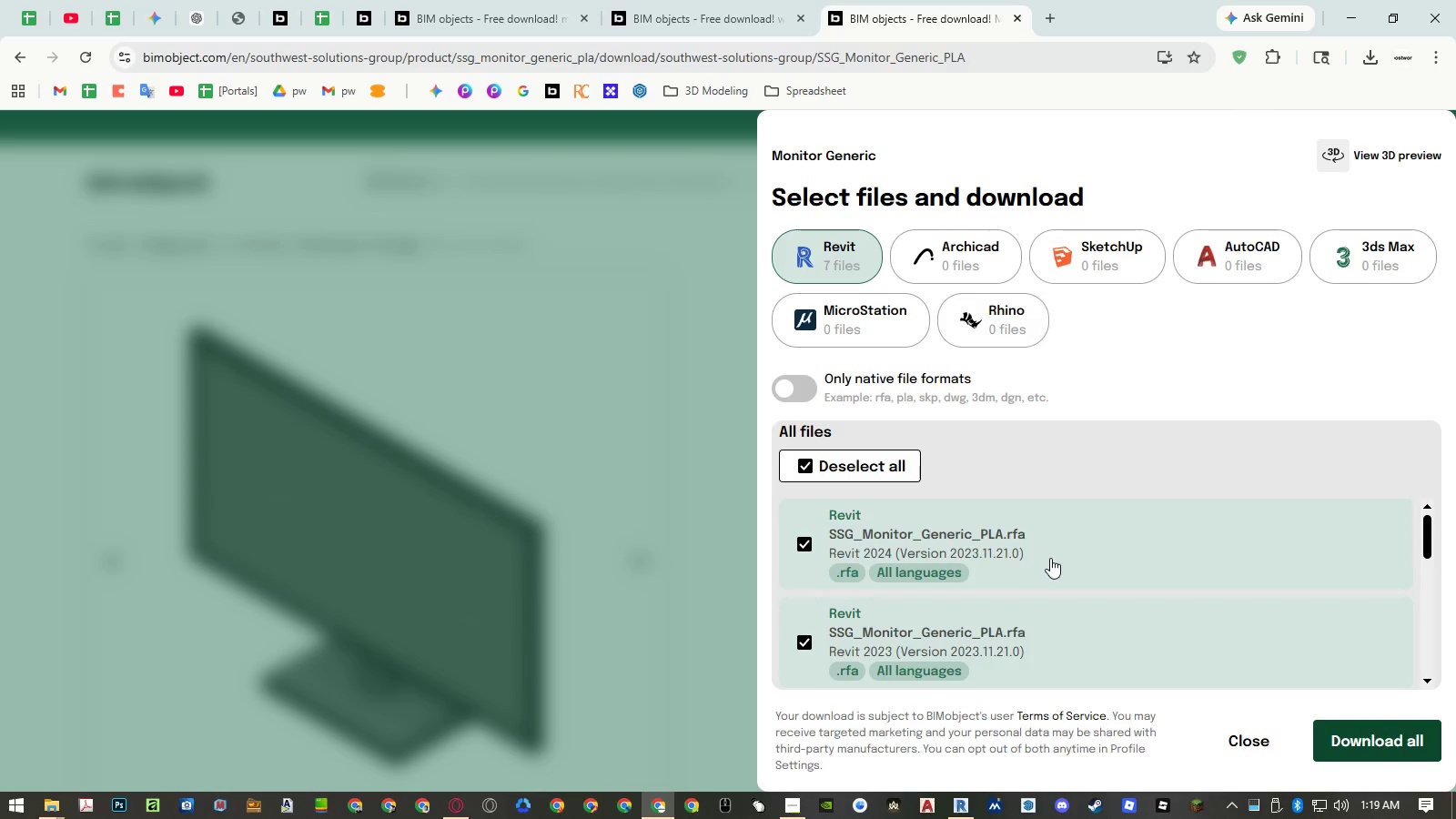 
scroll: coordinate [1072, 557], scroll_direction: down, amount: 10.0
 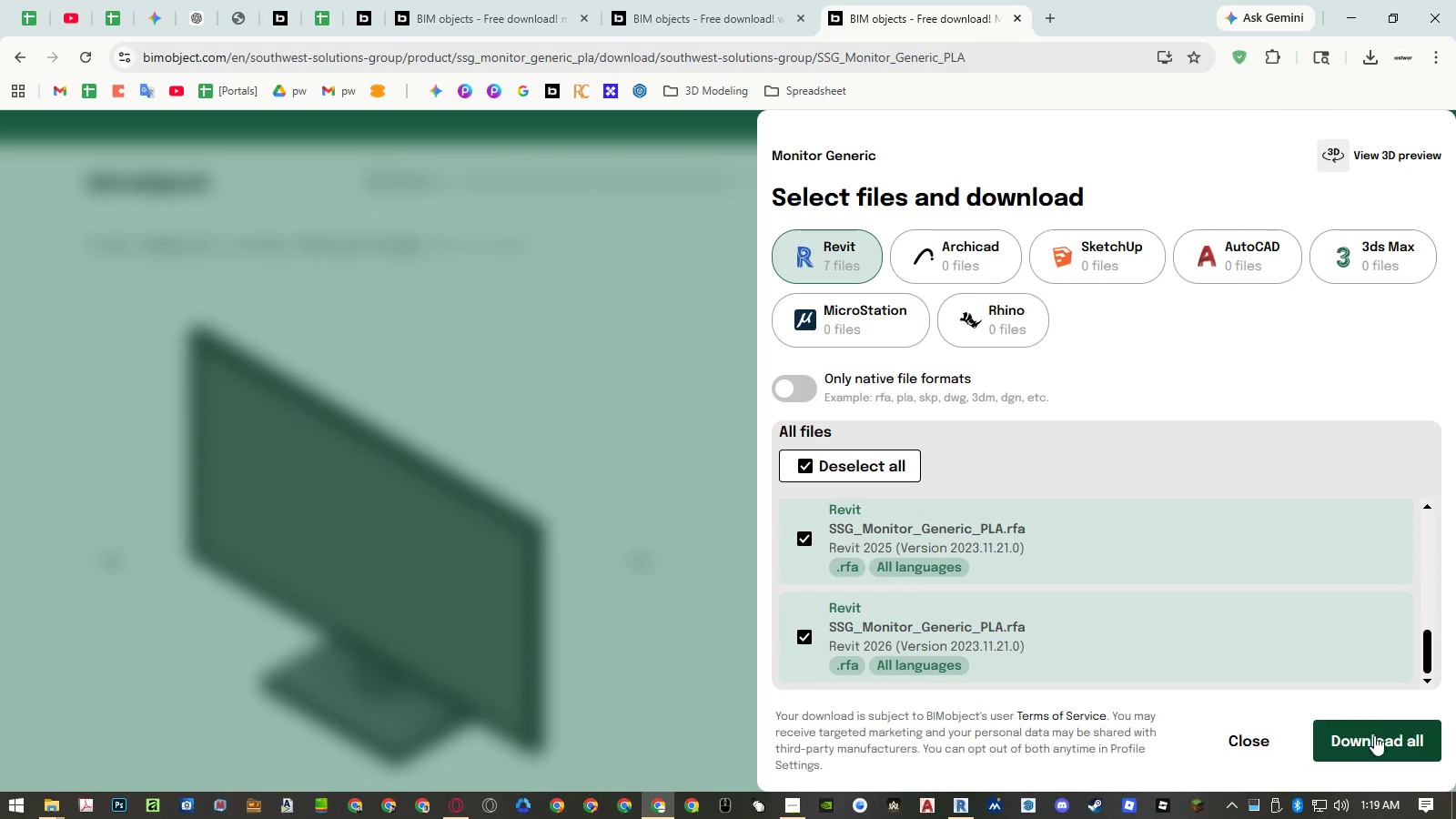 
left_click([1374, 736])
 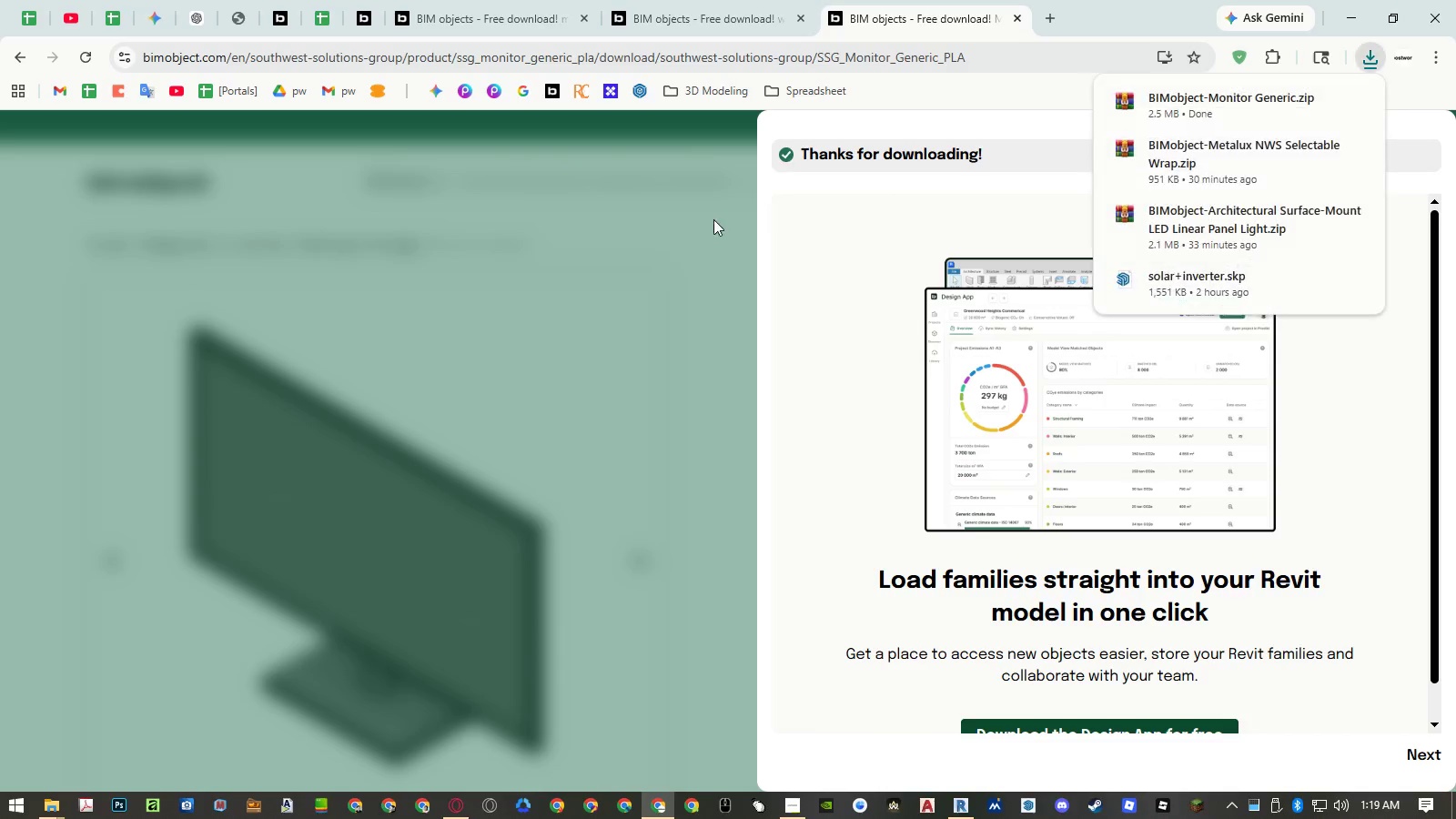 
left_click([707, 222])
 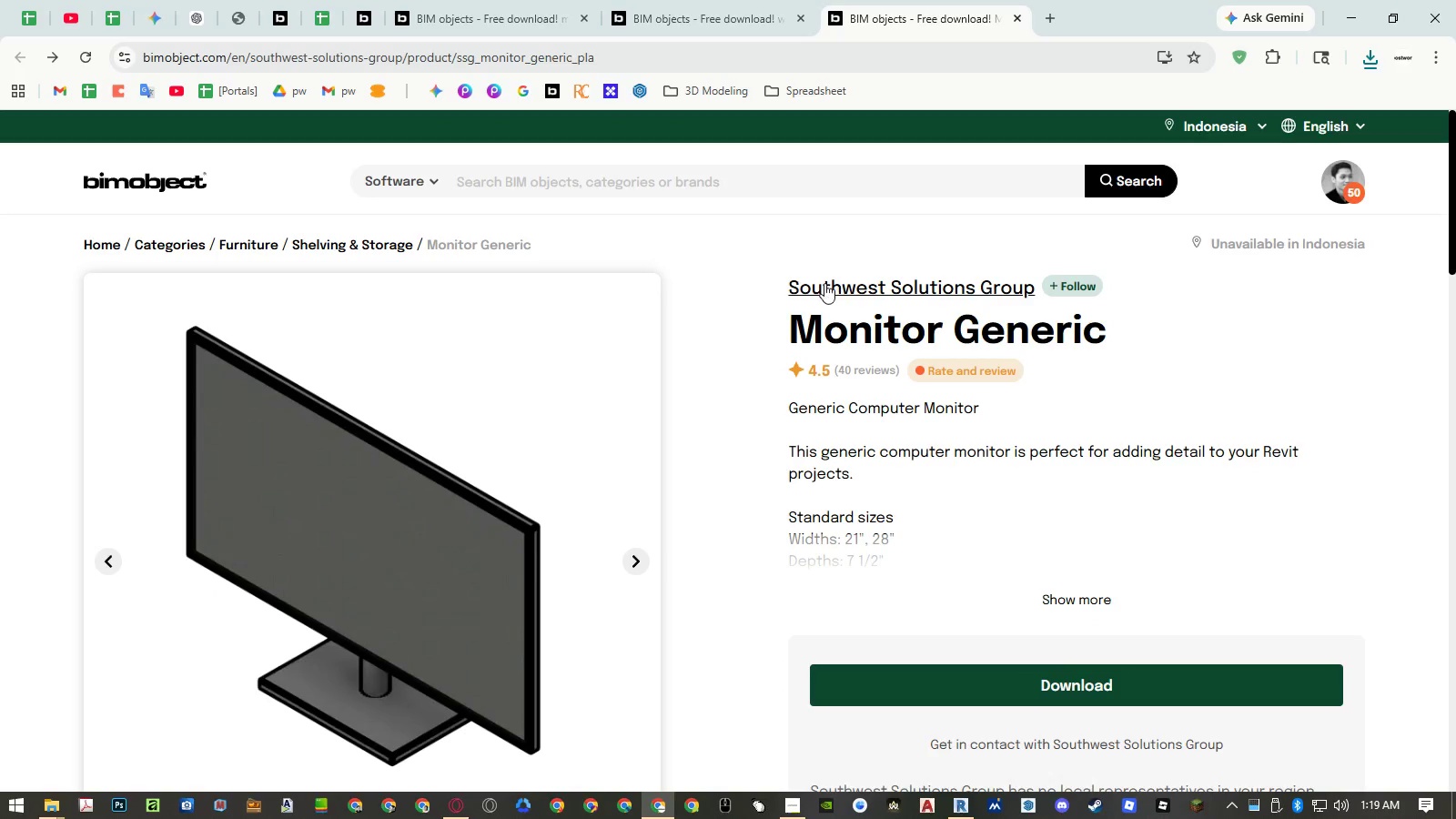 
left_click([824, 283])
 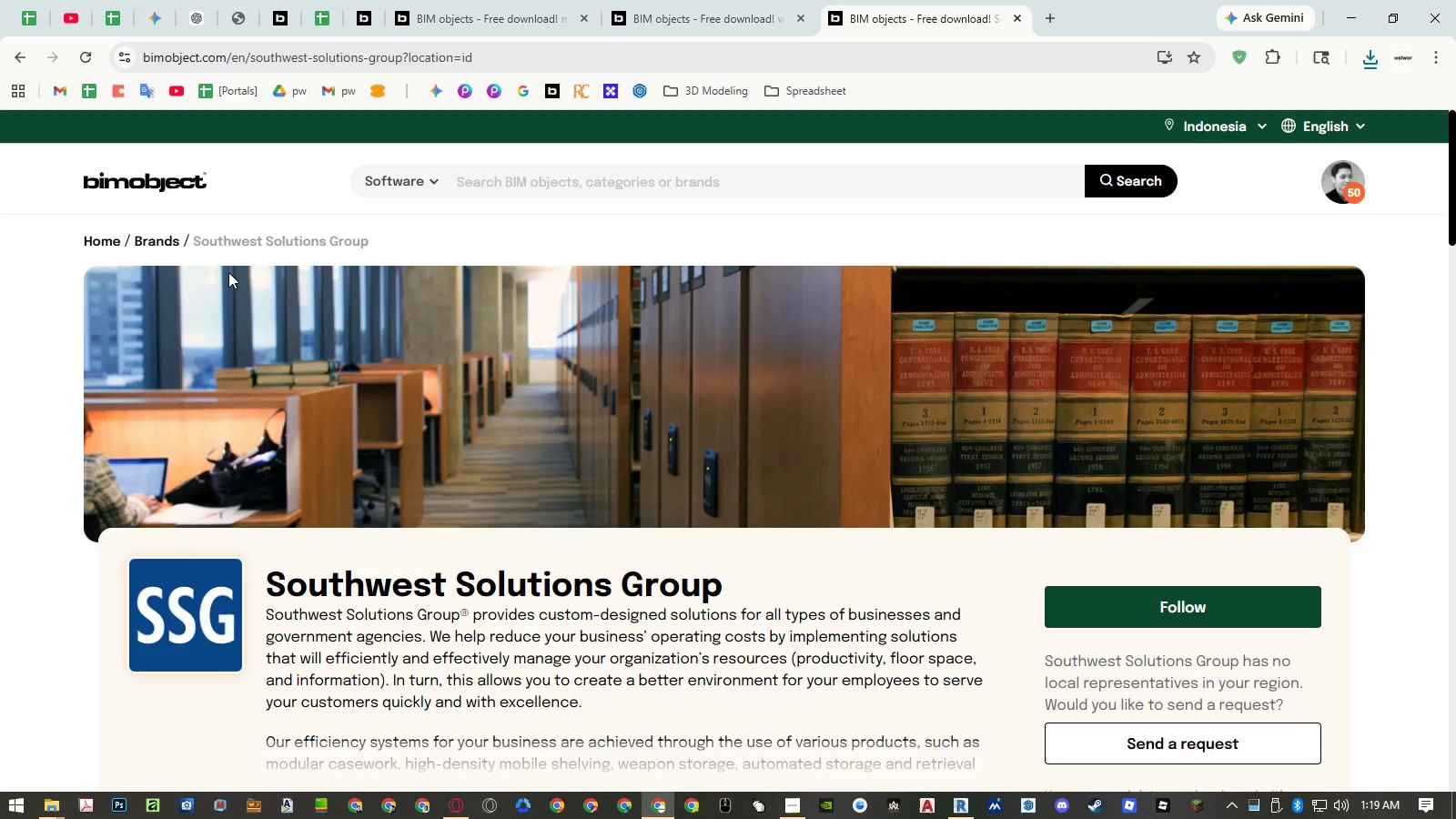 
left_click([318, 594])
 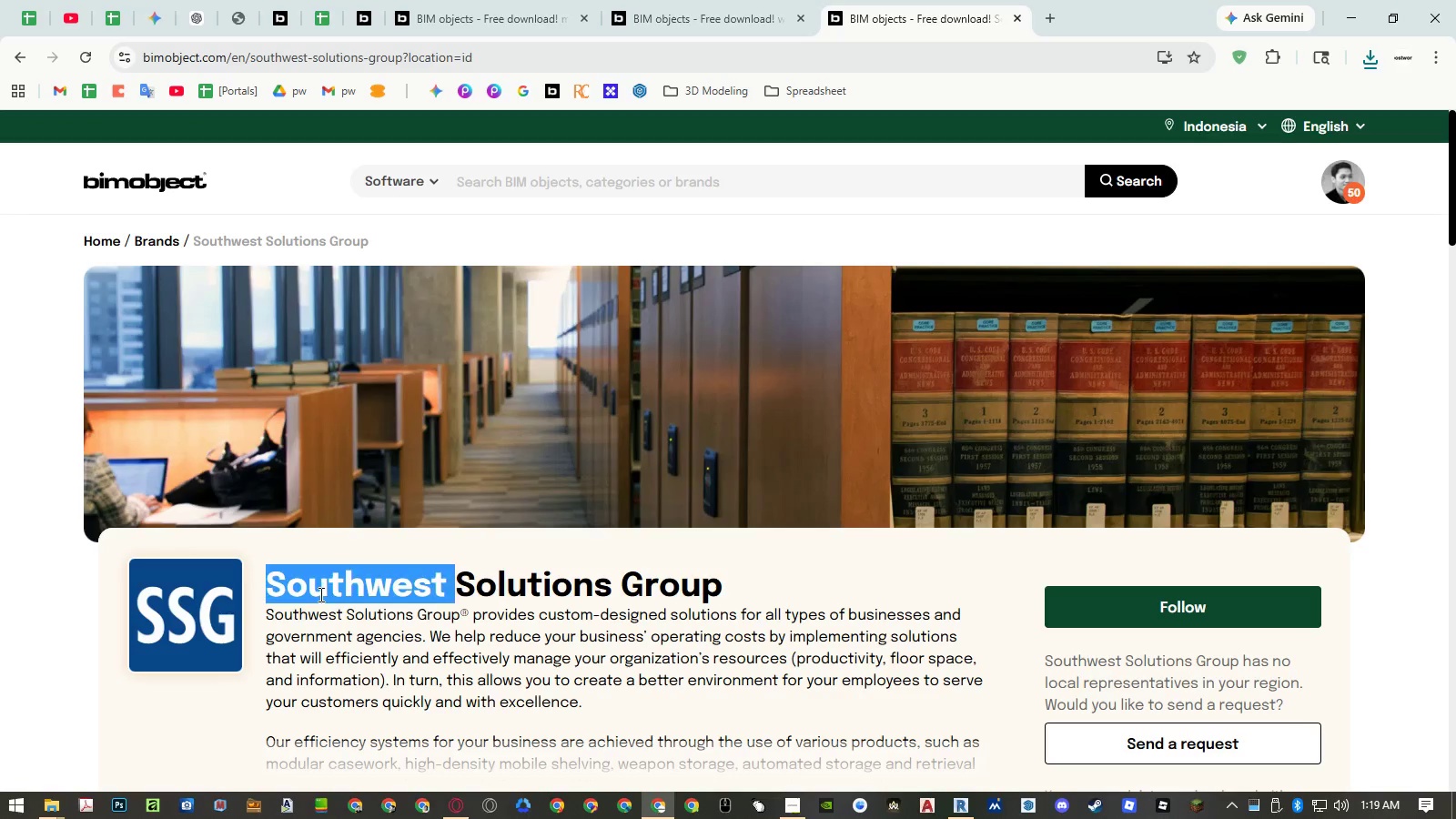 
left_click_drag(start_coordinate=[318, 594], to_coordinate=[638, 592])
 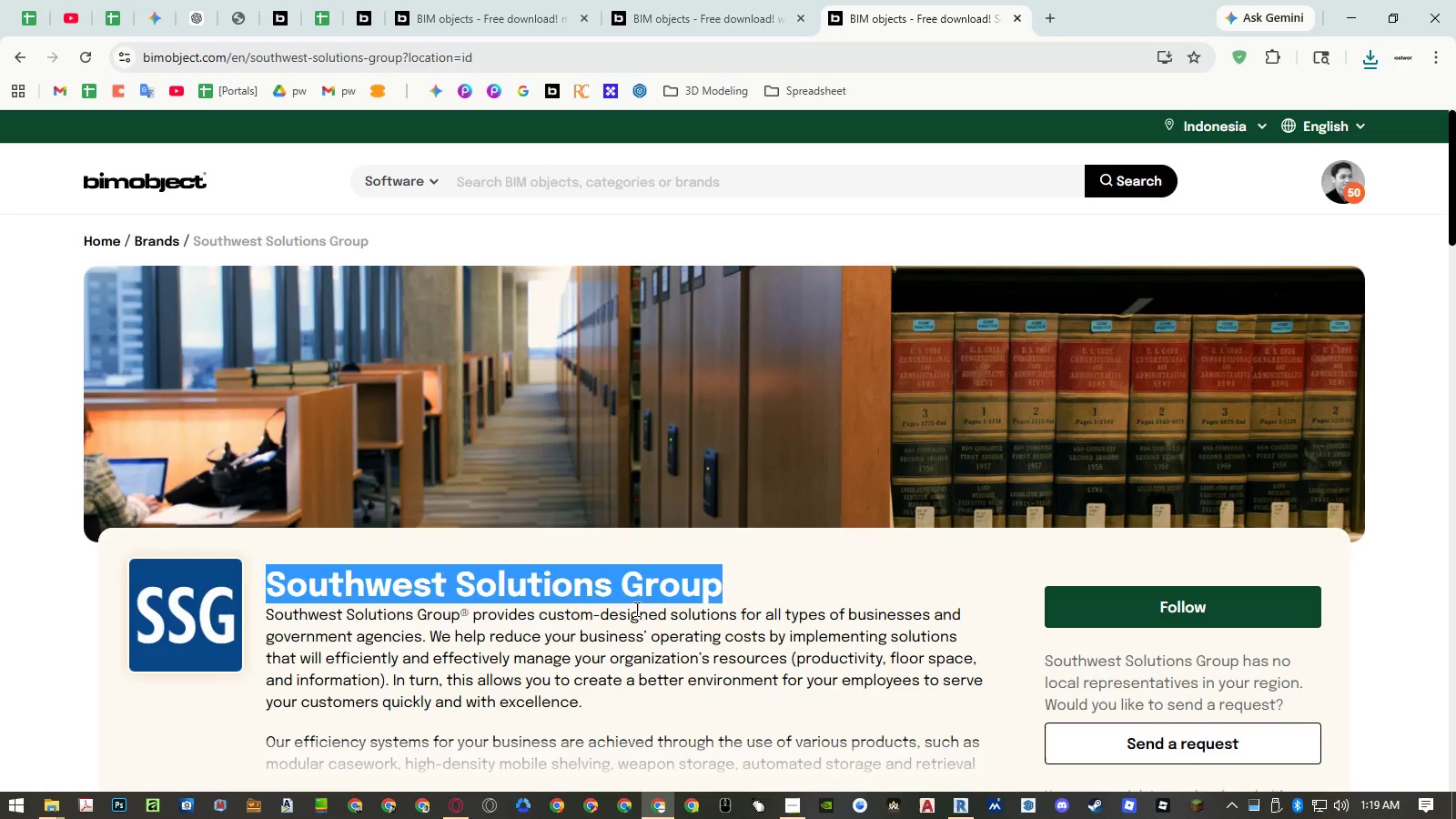 
key(Control+ControlLeft)
 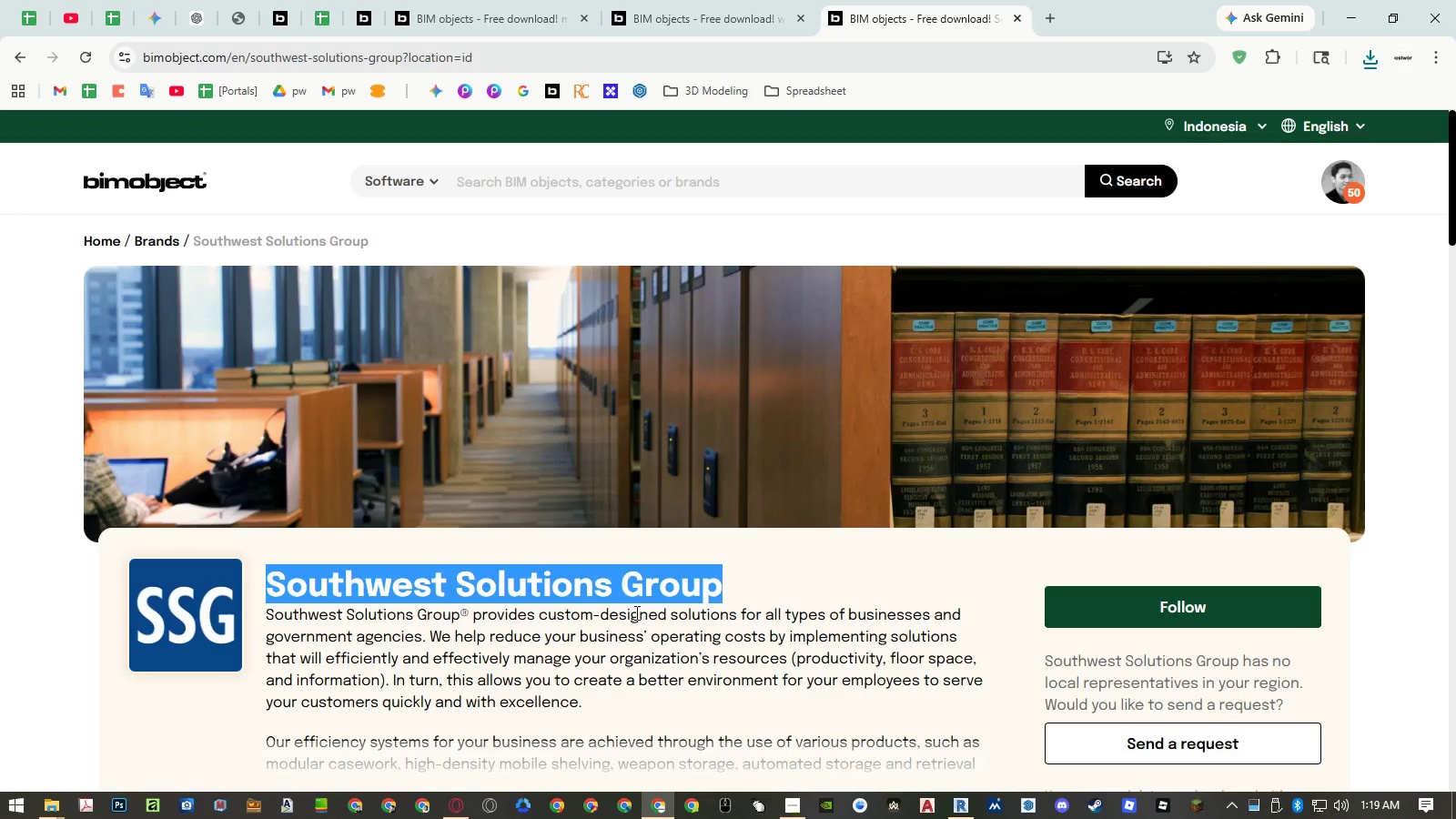 
key(Control+C)
 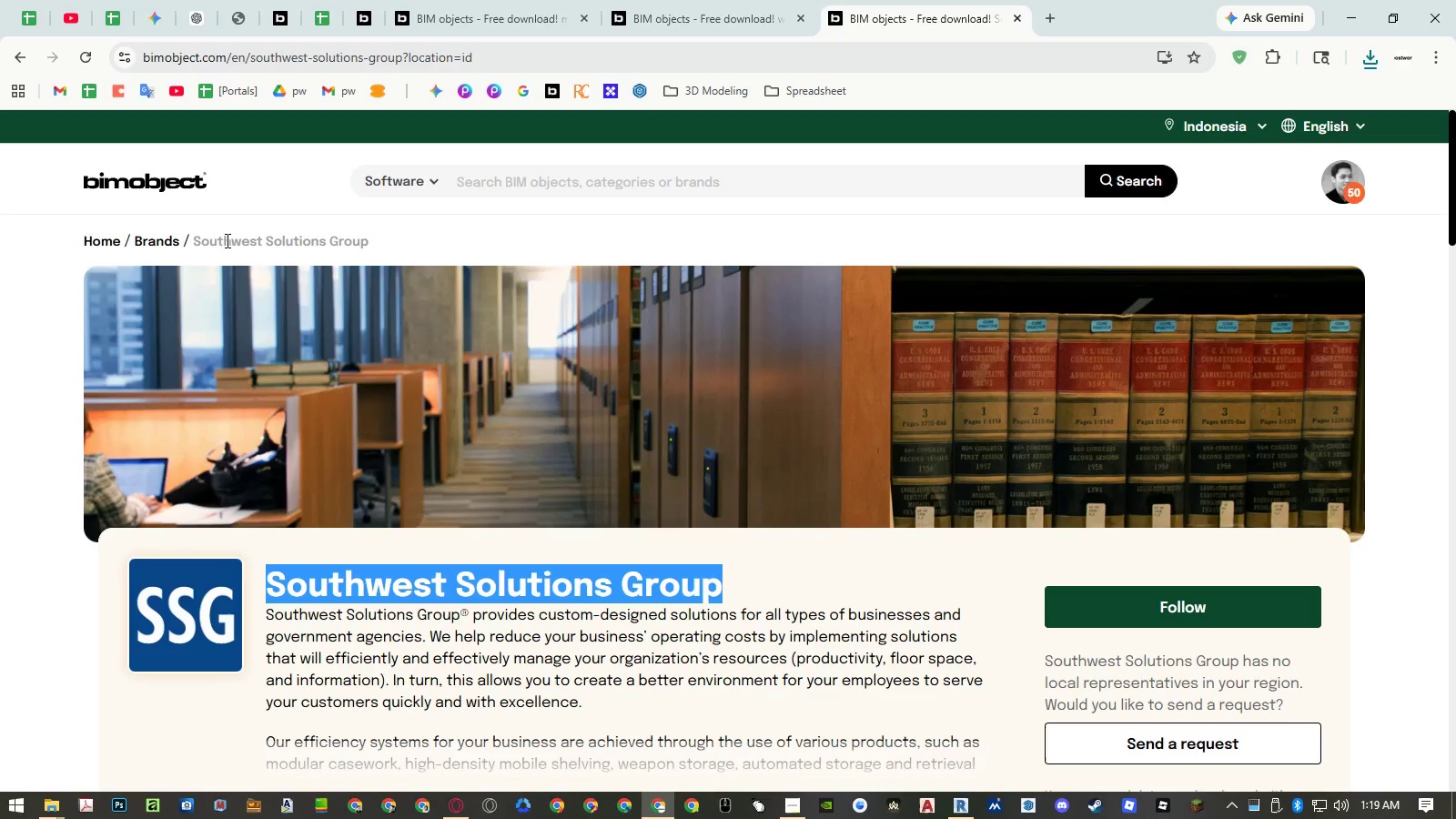 
left_click([229, 245])
 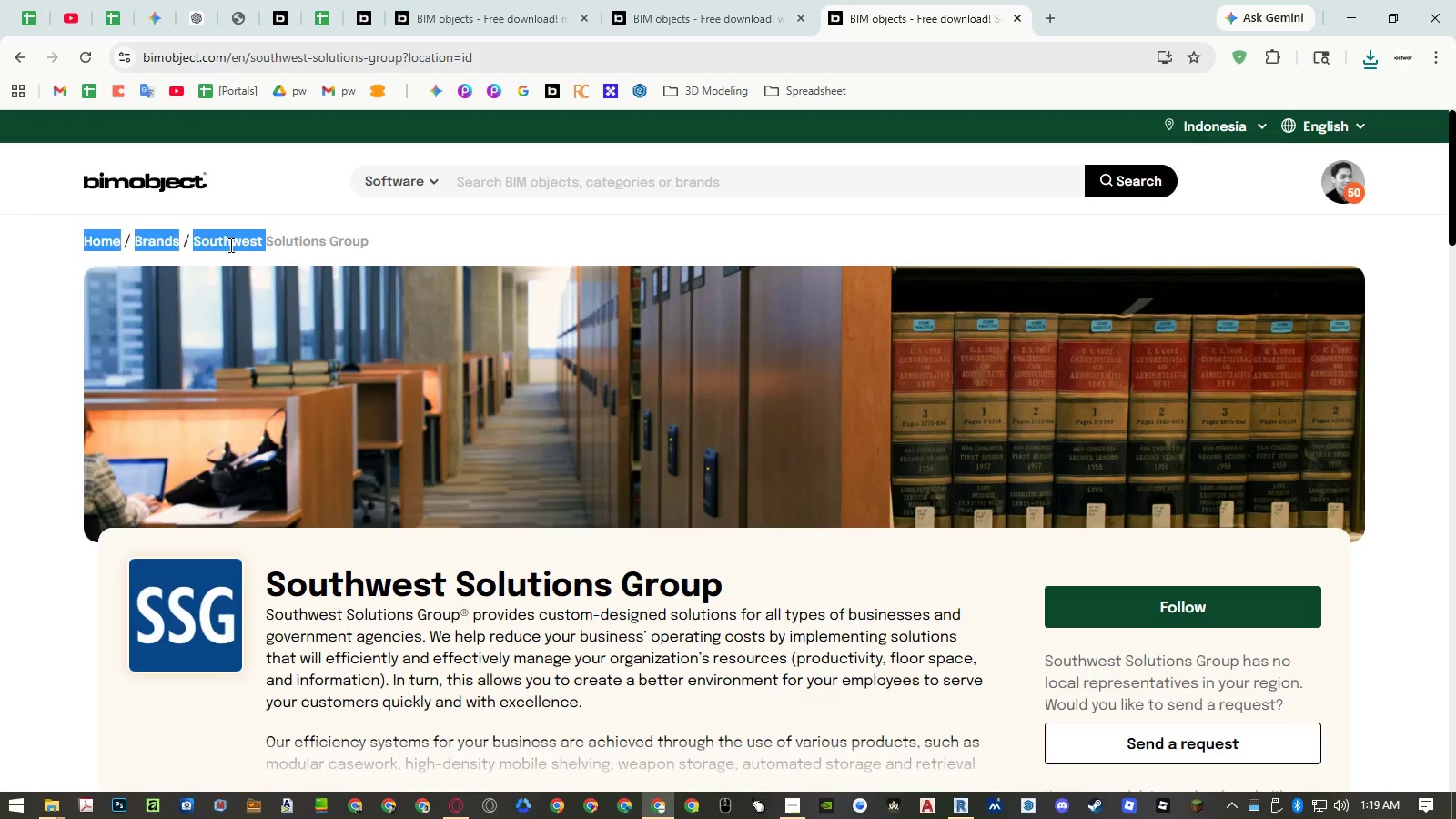 
left_click_drag(start_coordinate=[229, 245], to_coordinate=[297, 245])
 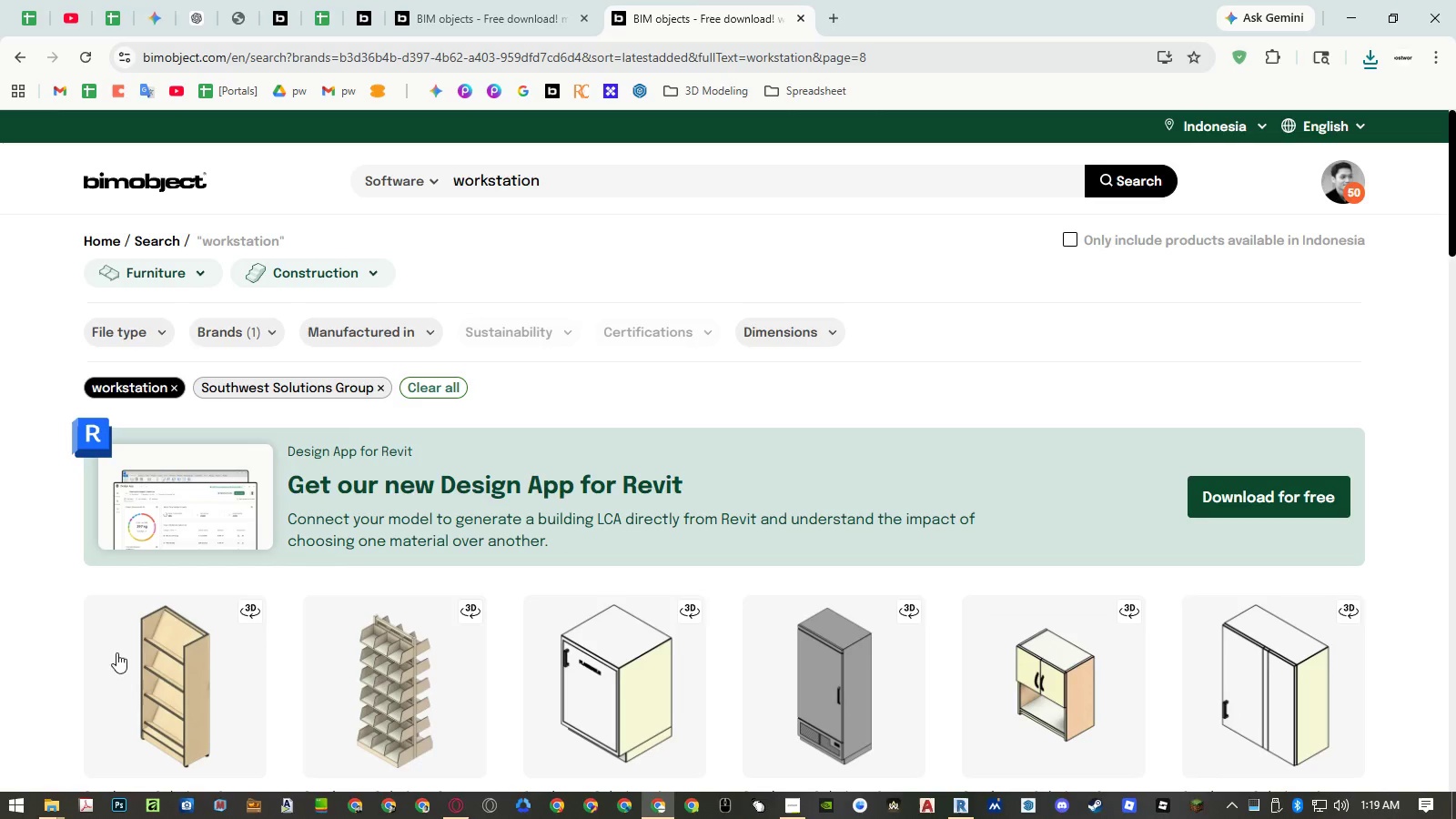 
left_click([48, 805])
 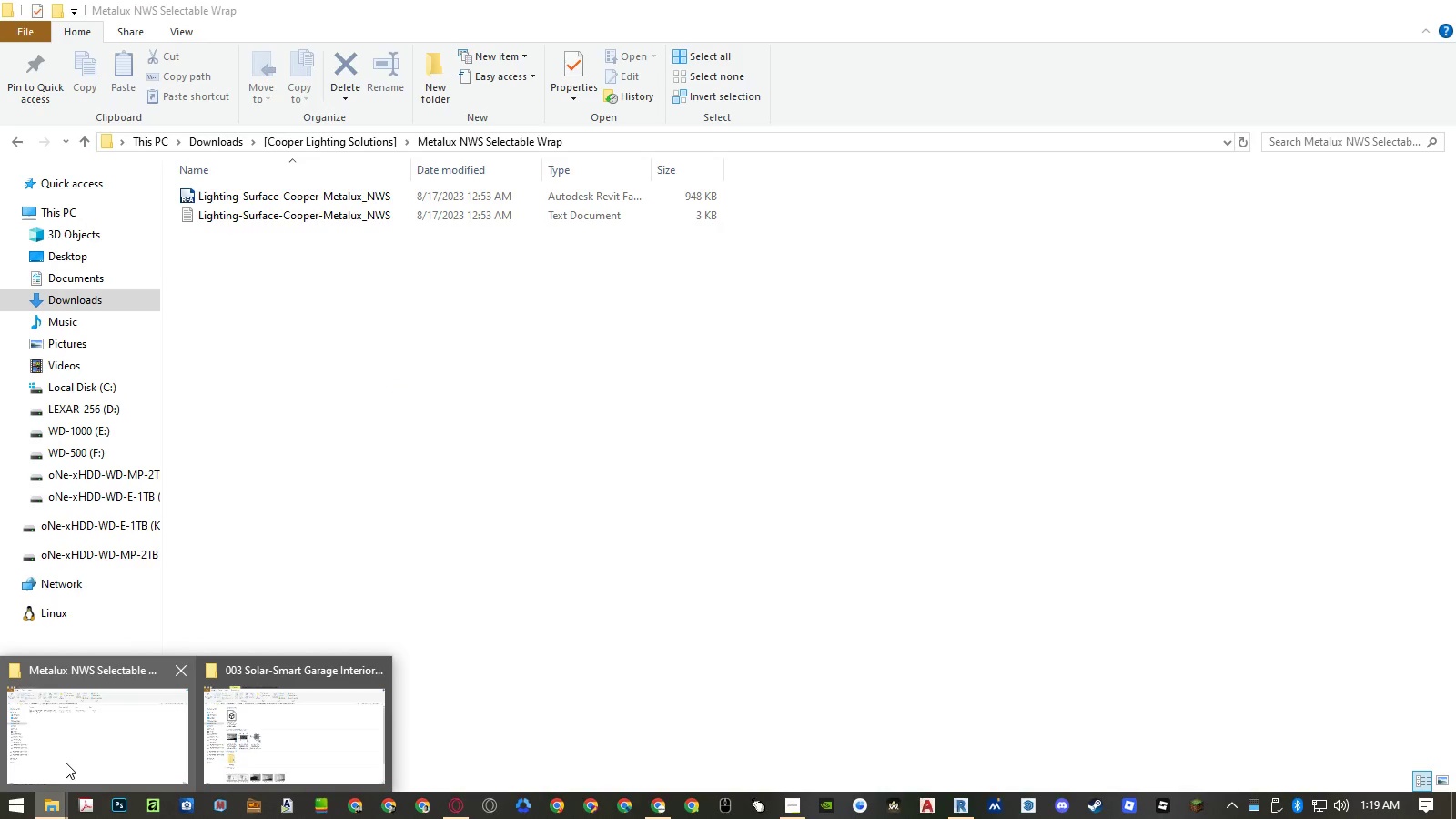 
left_click([66, 763])
 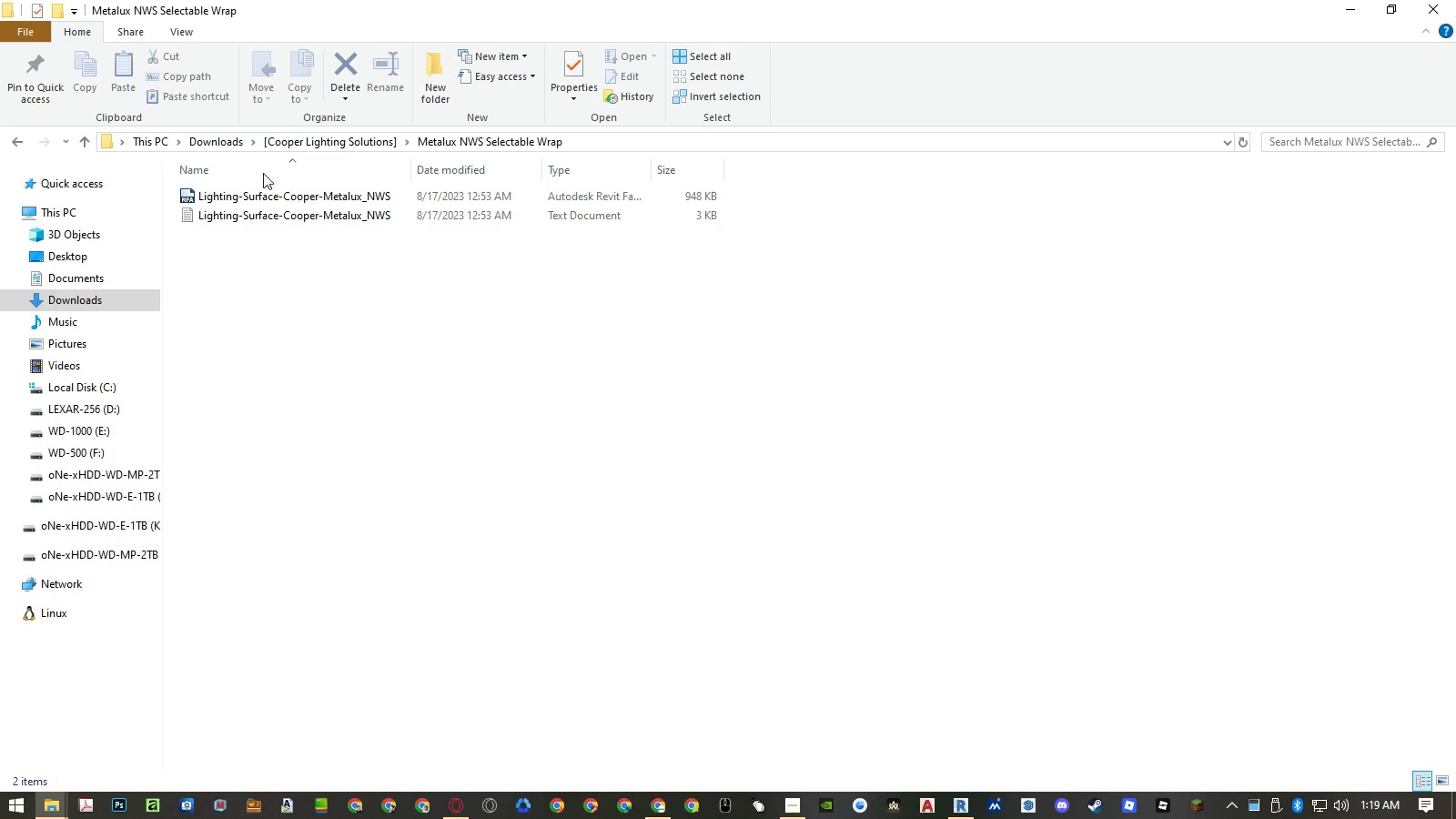 
left_click([220, 136])
 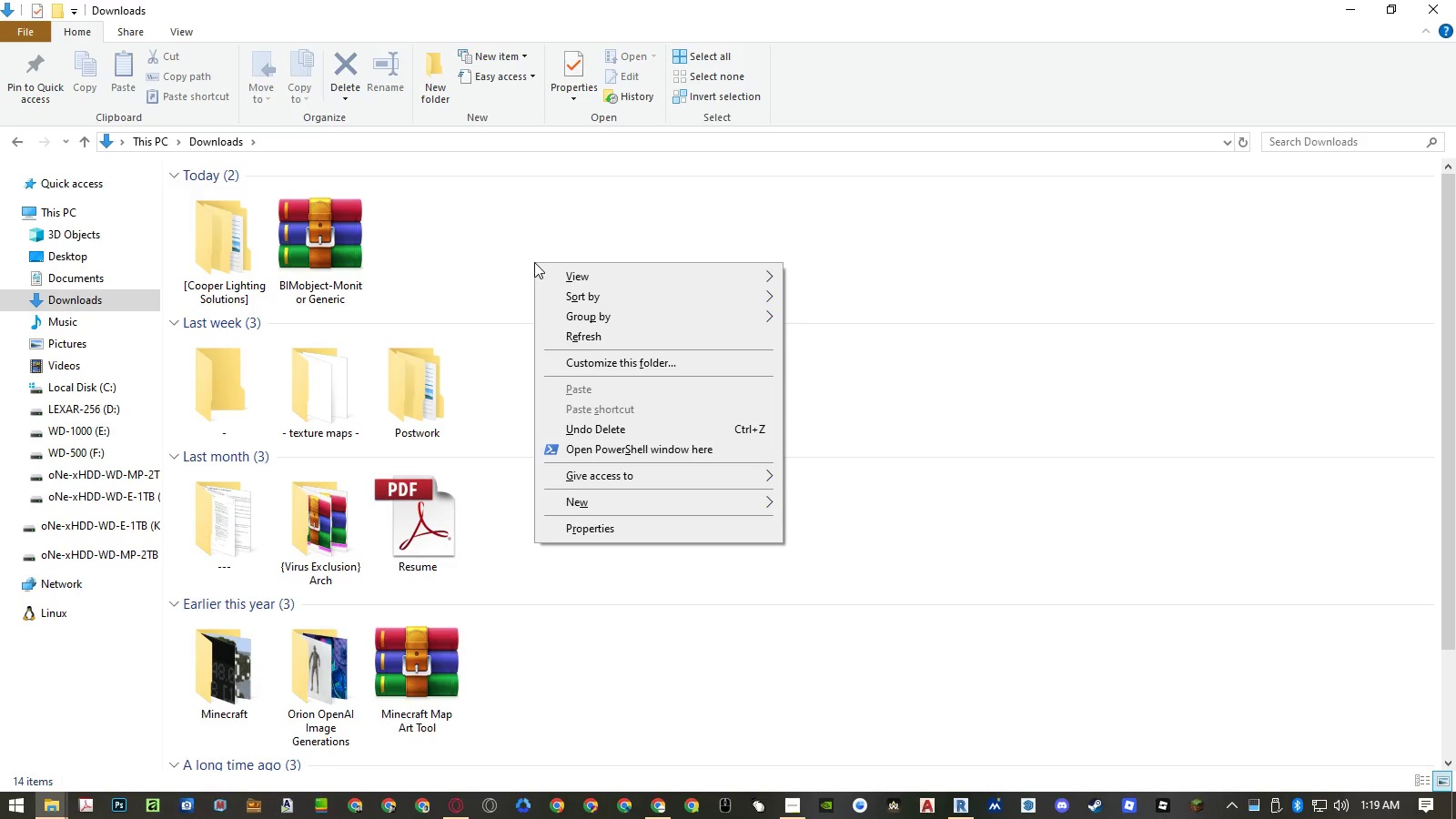 
key(W)
 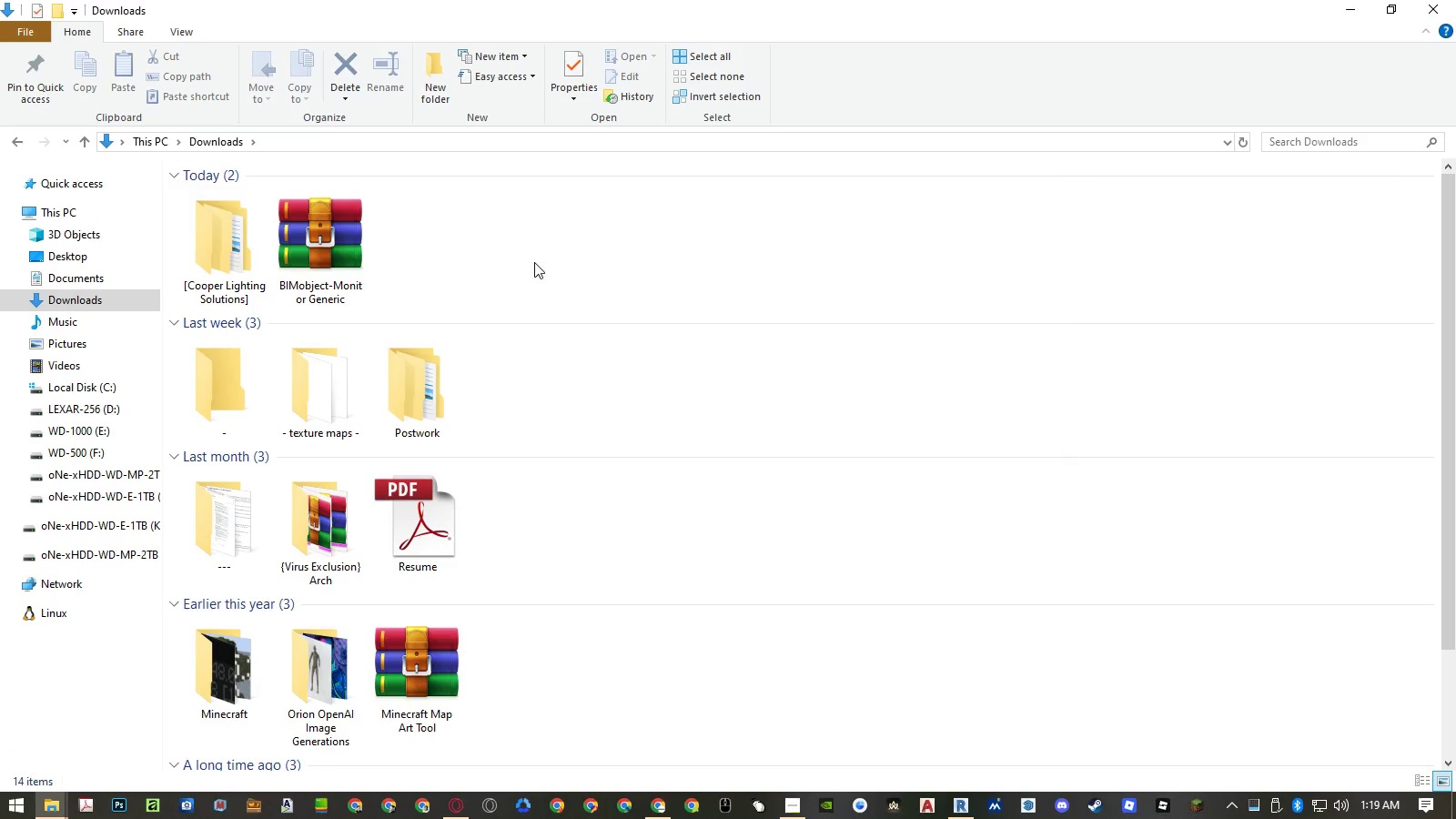 
key(Enter)
 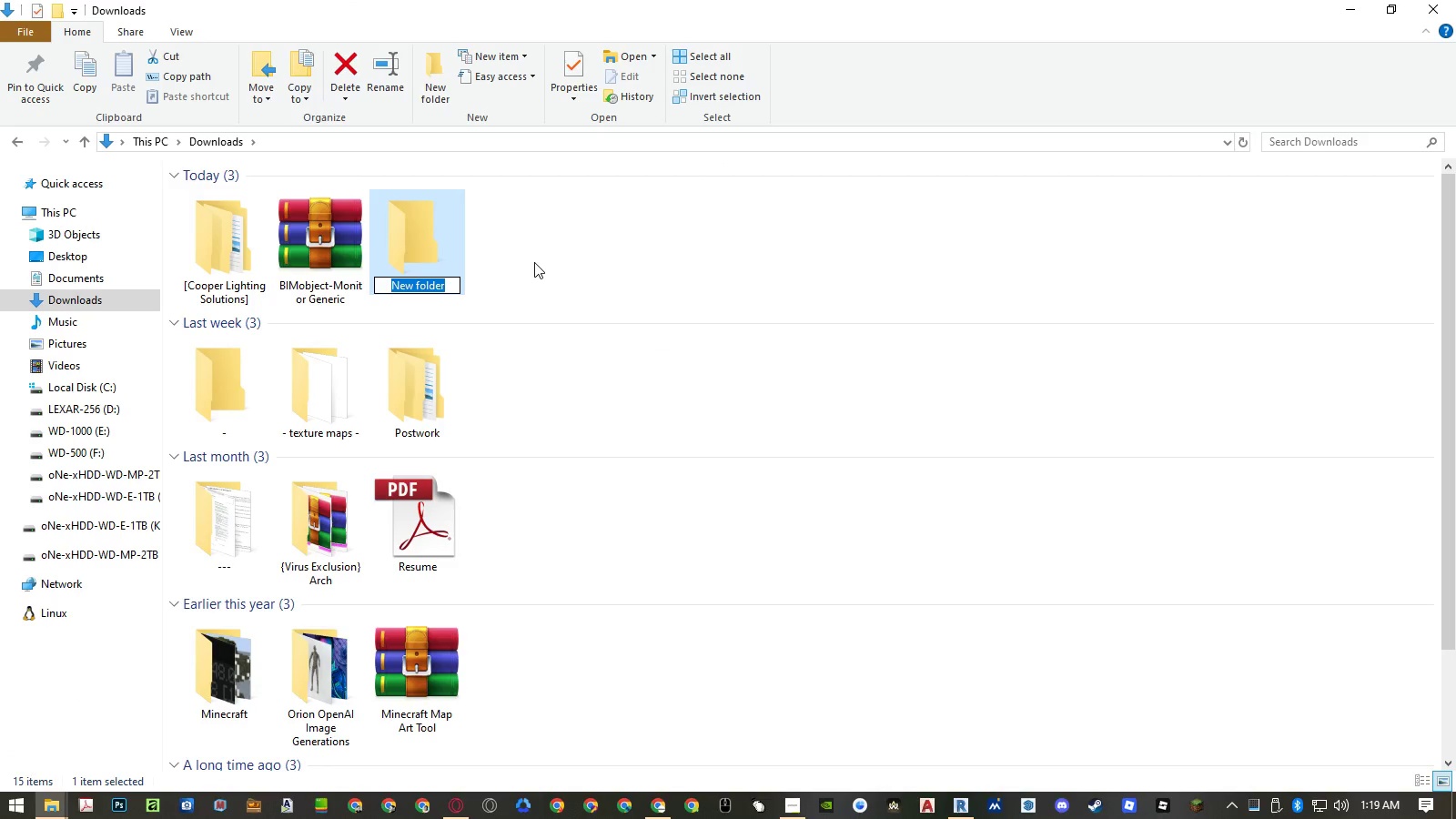 
key(BracketLeft)
 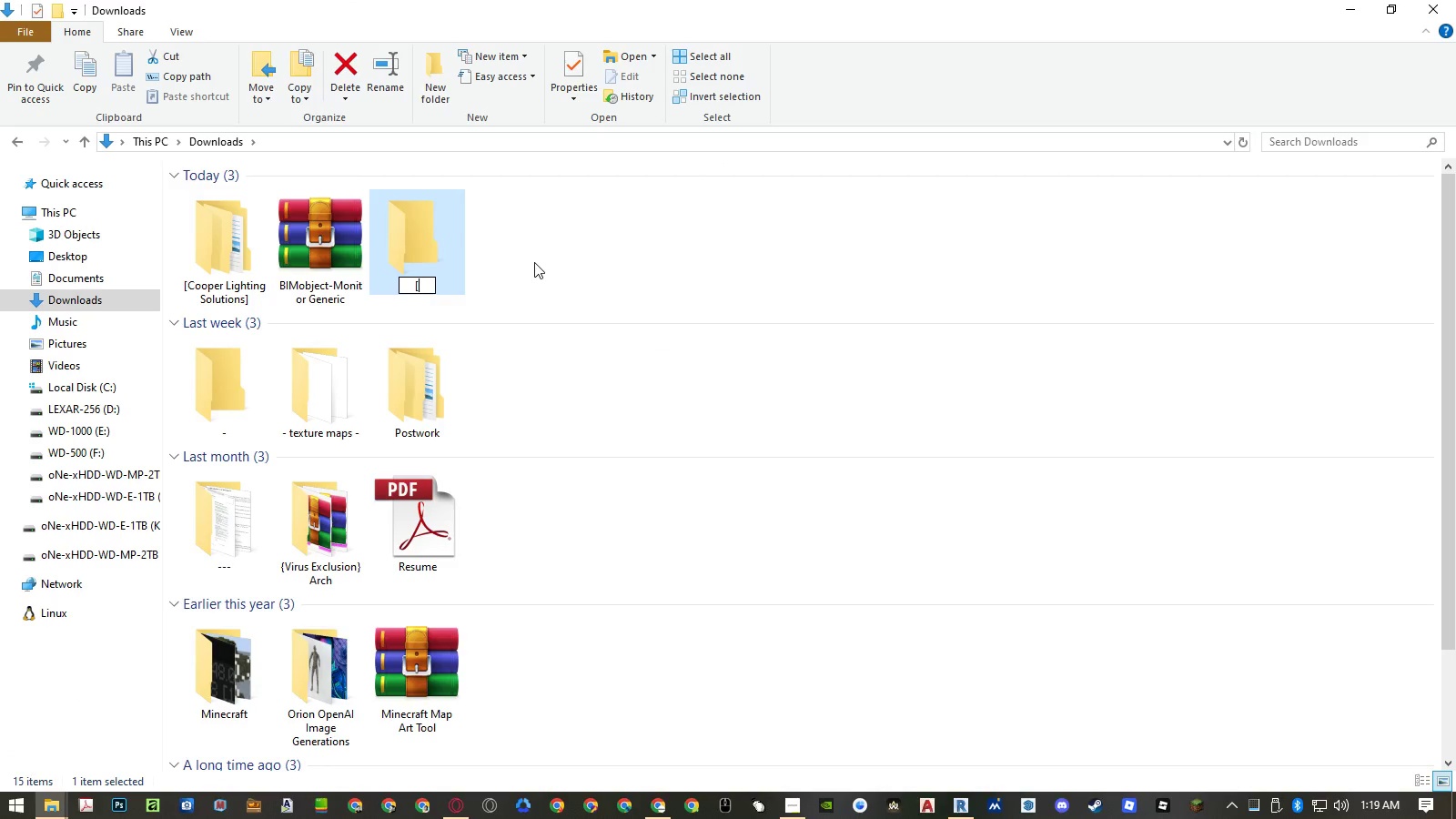 
key(Control+ControlLeft)
 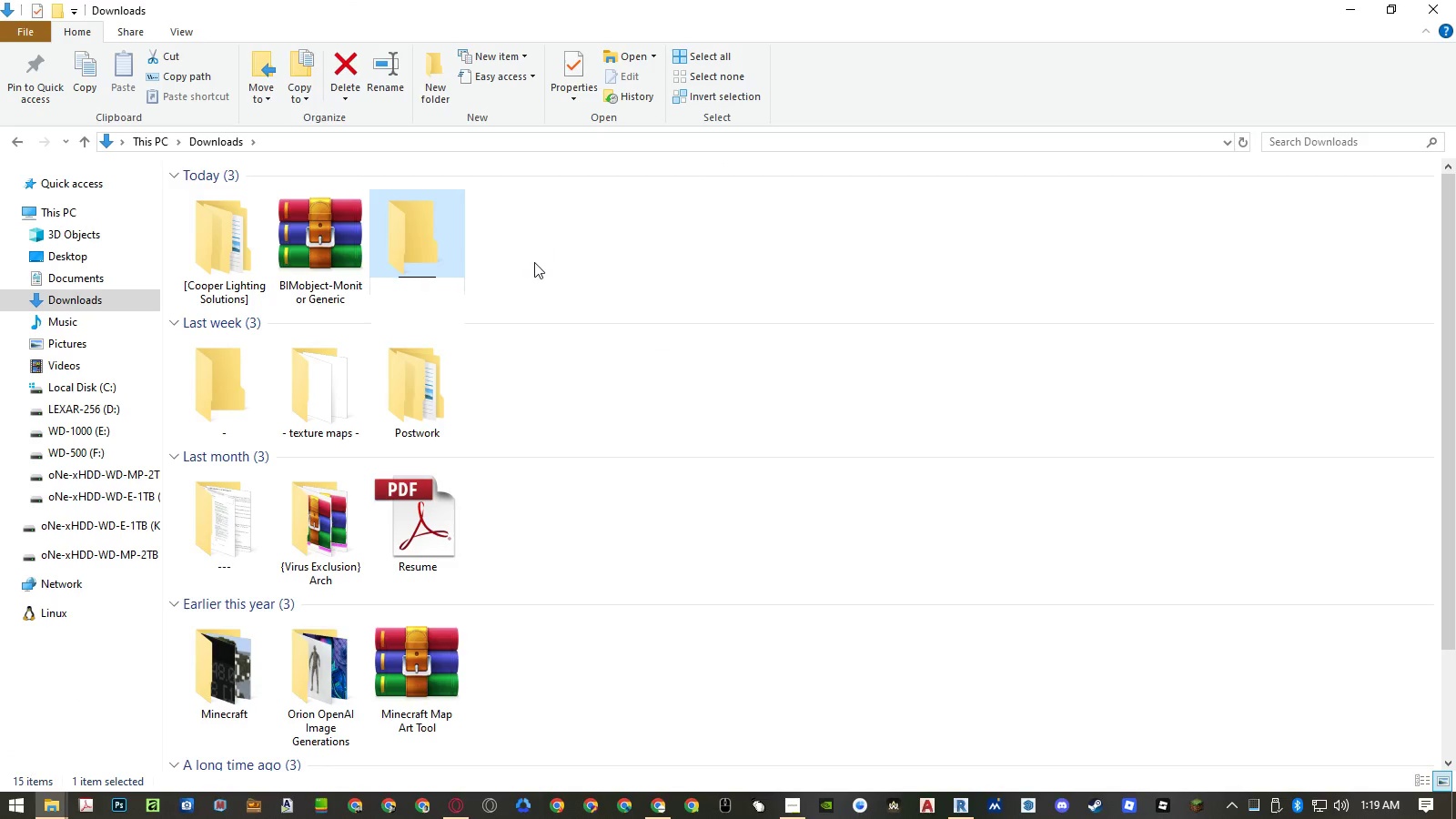 
key(Control+V)
 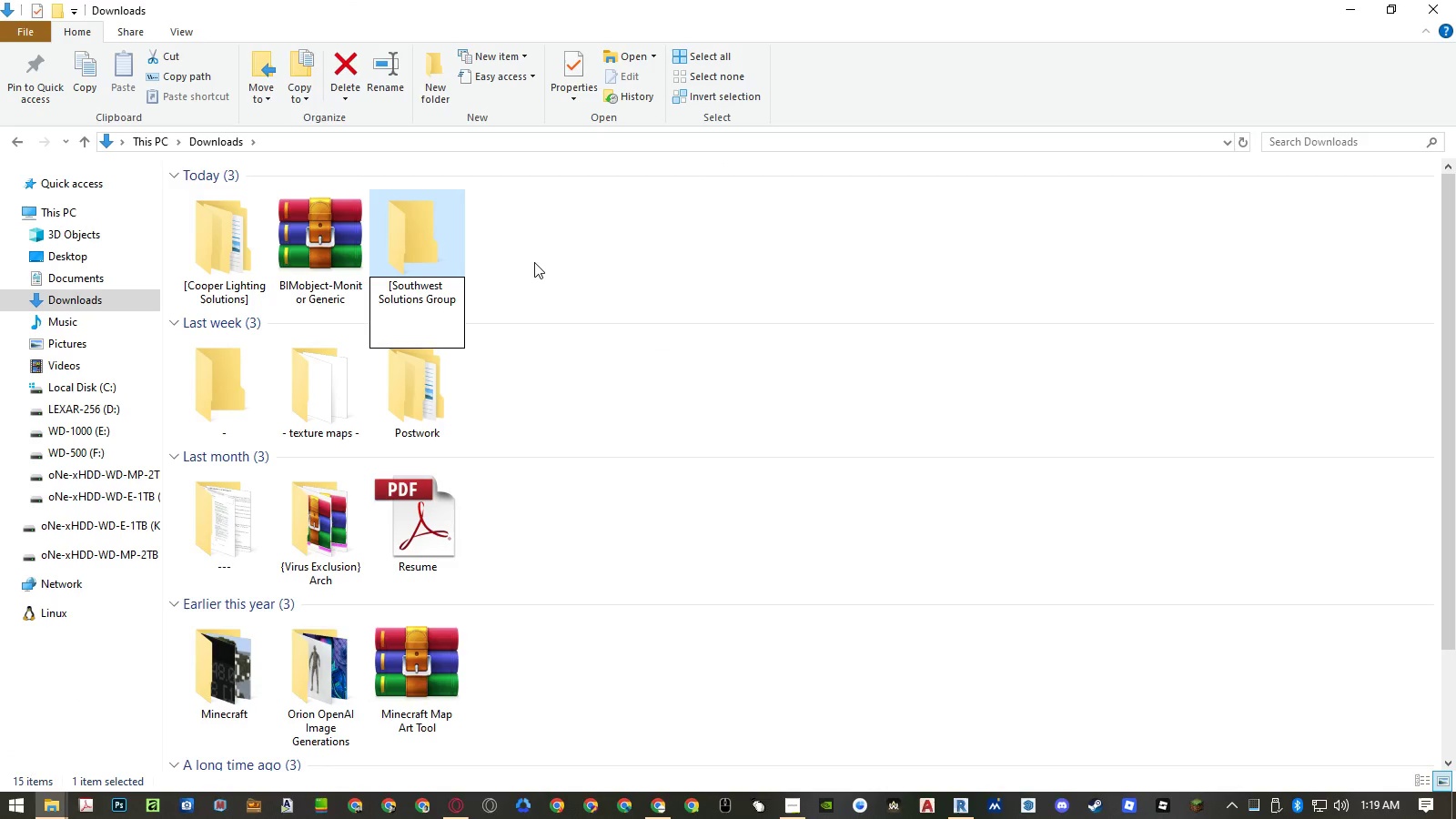 
key(Control+BracketRight)
 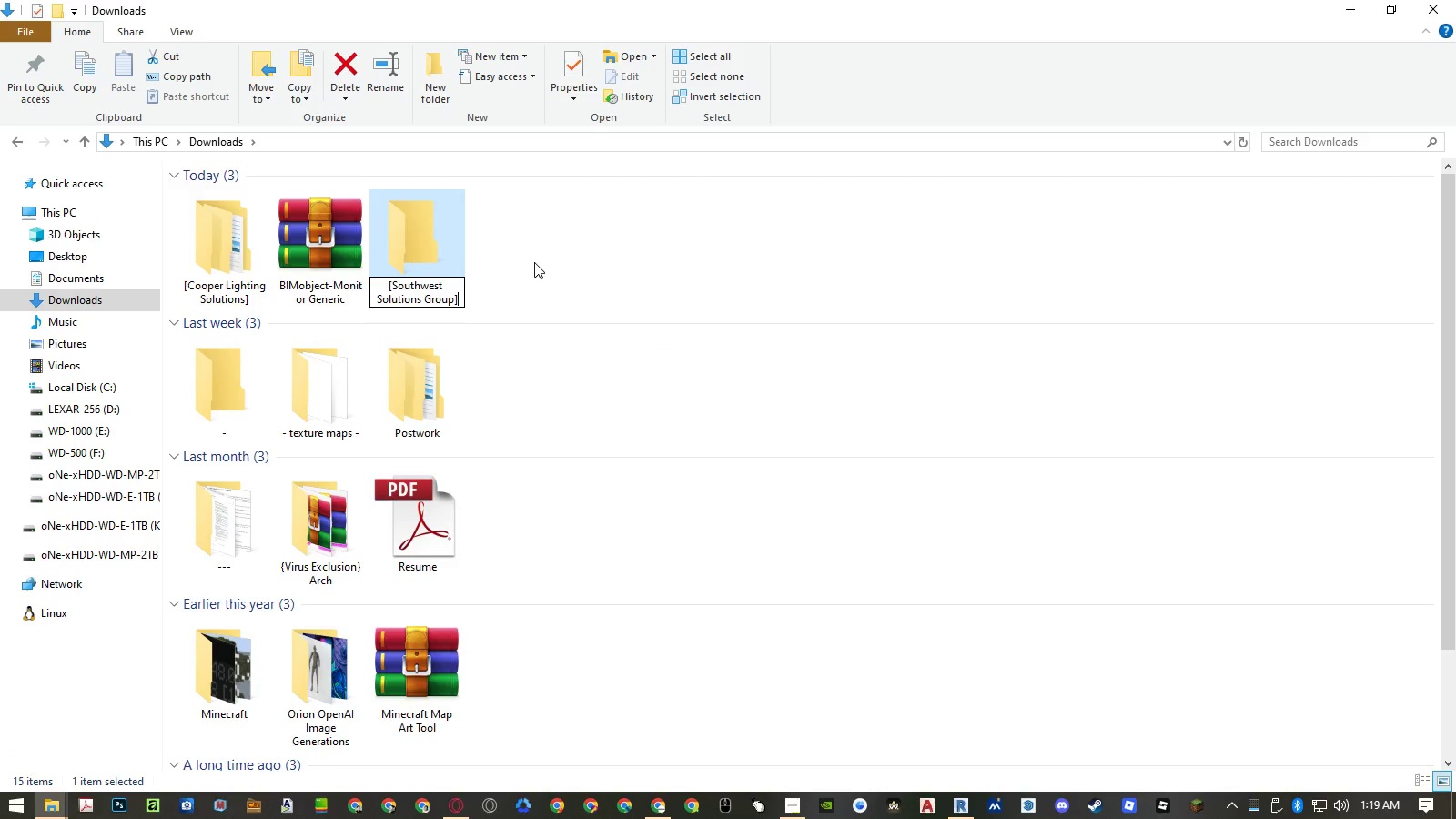 
key(Control+Enter)
 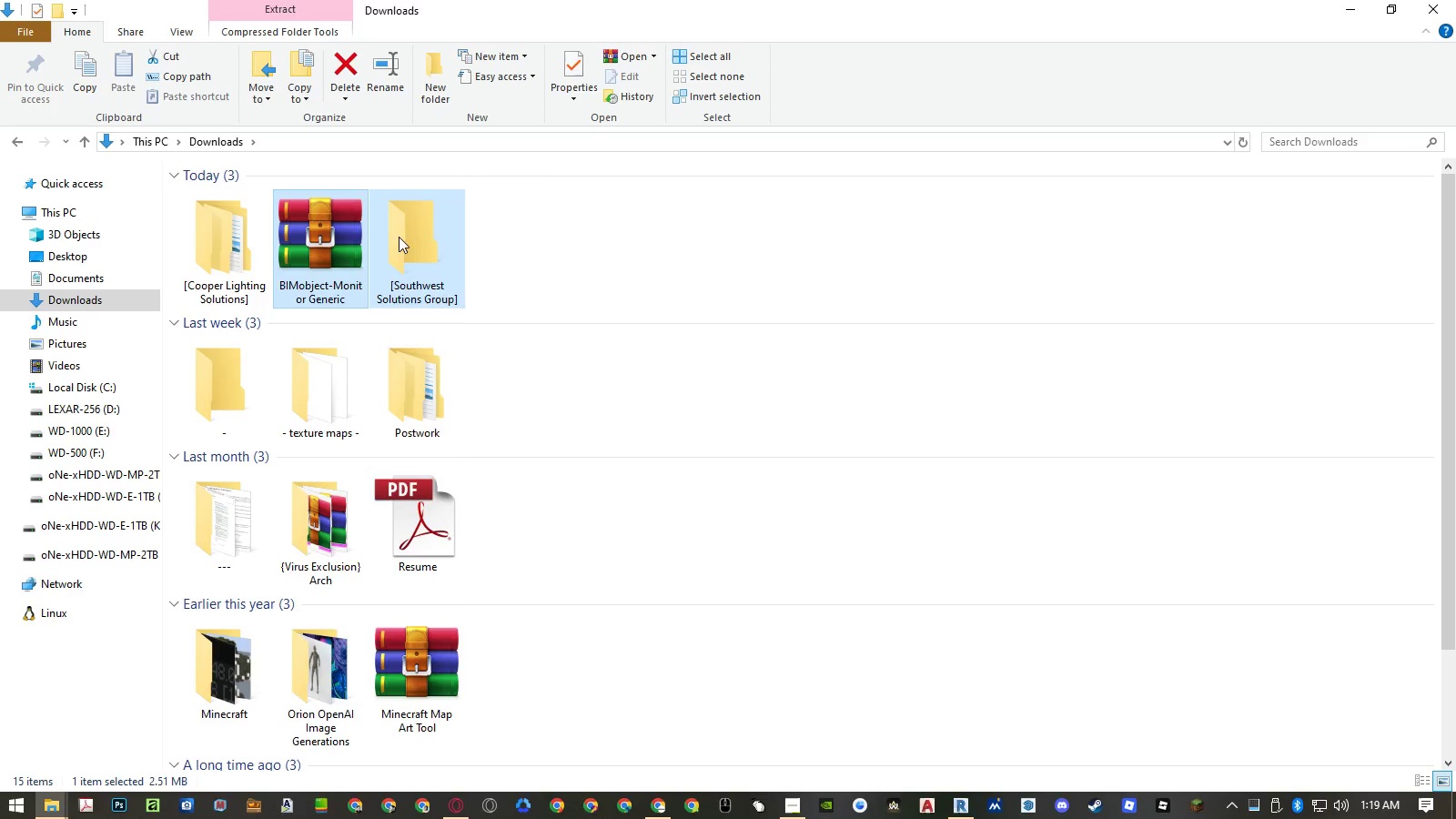 
left_click([453, 285])
 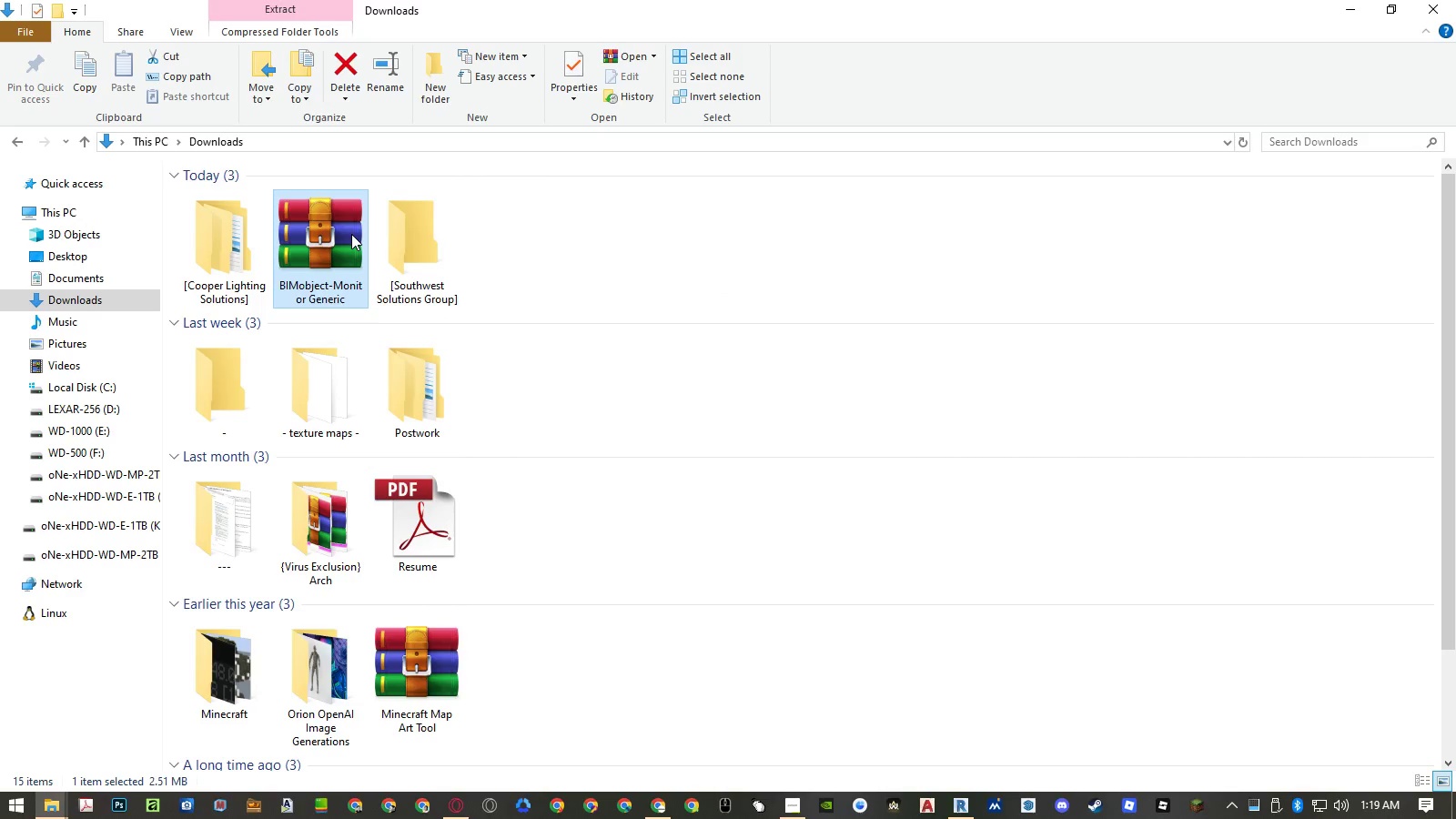 
left_click([343, 229])
 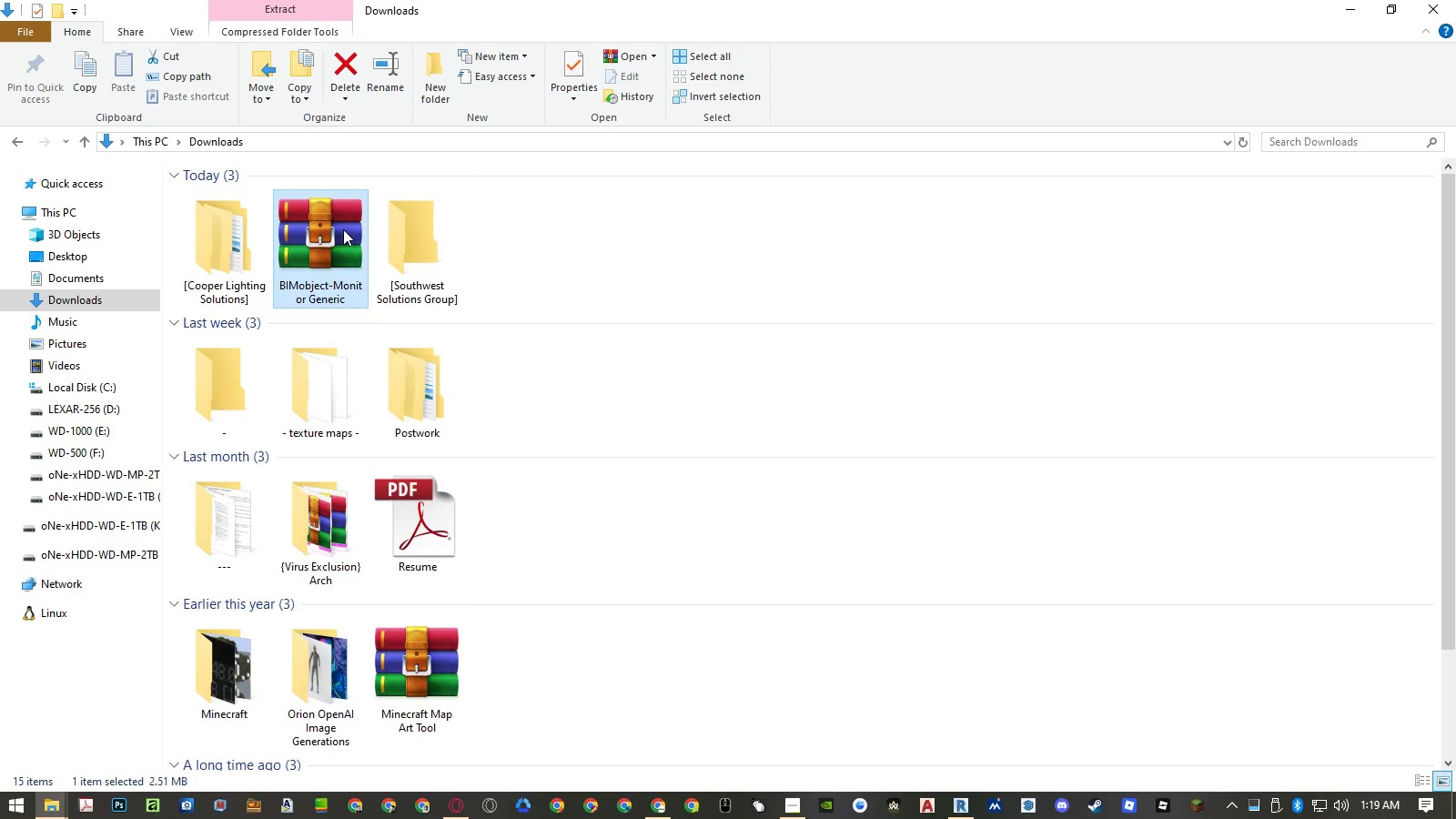 
key(Delete)
 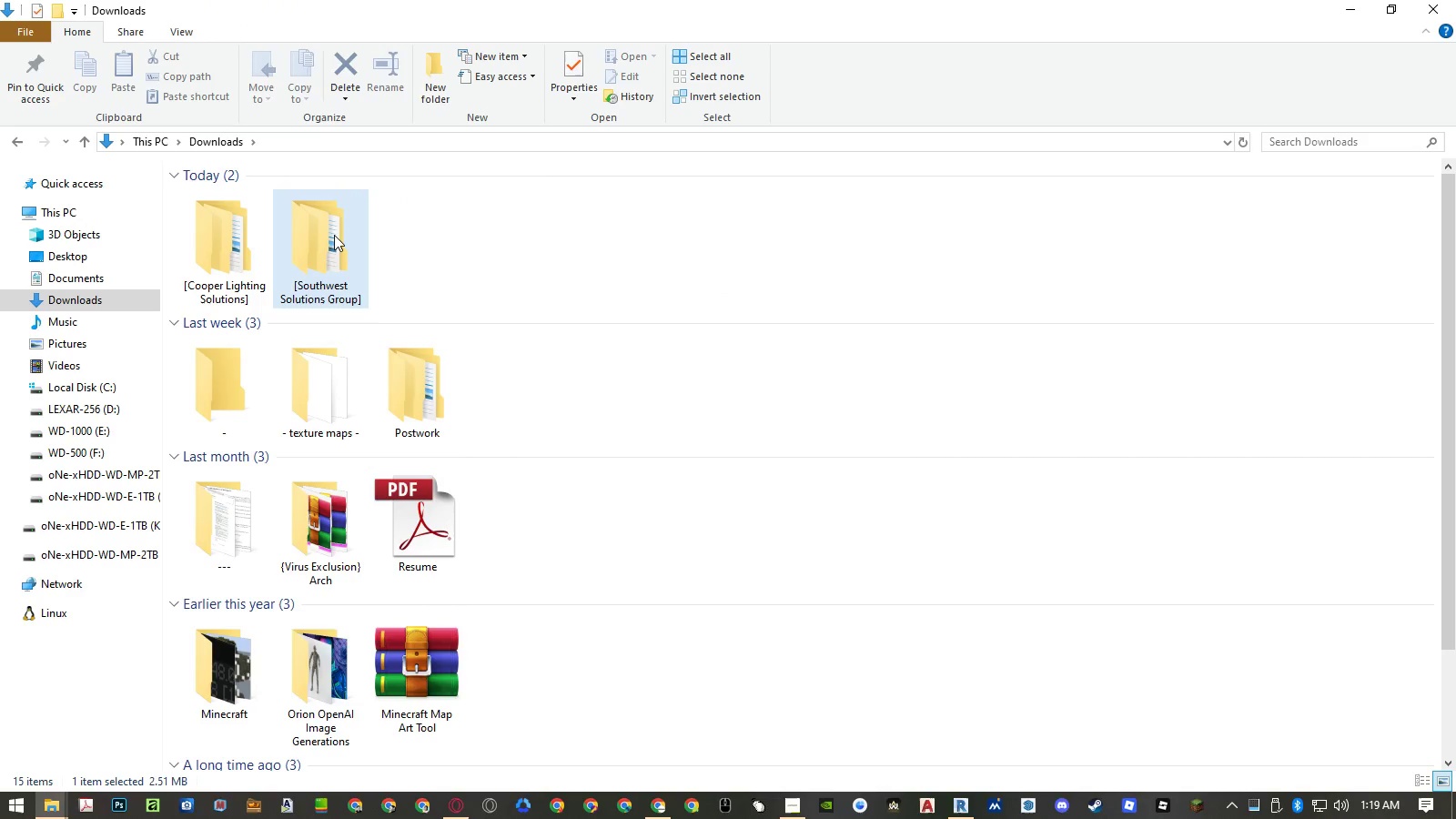 
double_click([334, 235])
 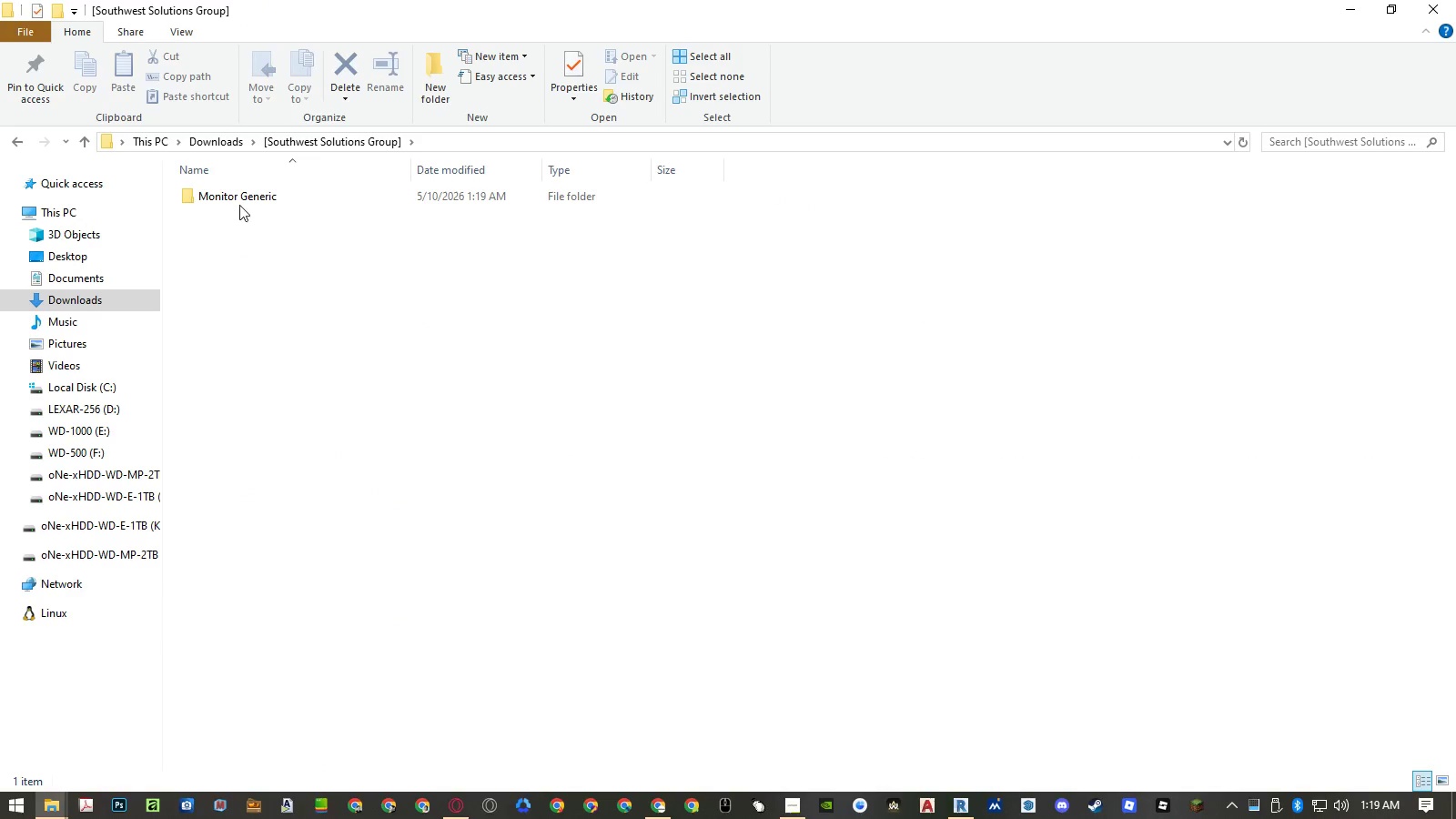 
double_click([233, 197])
 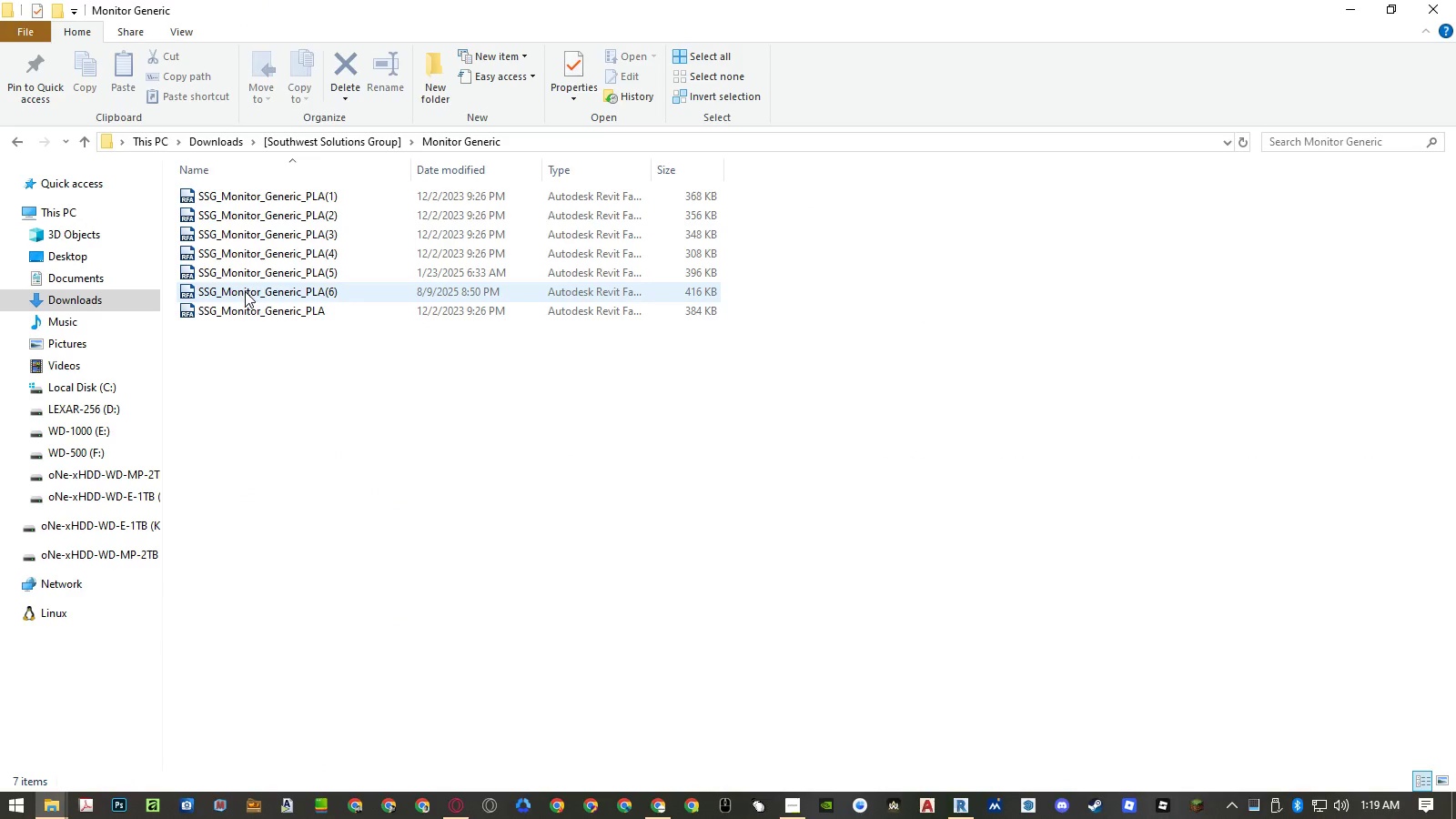 
double_click([245, 291])
 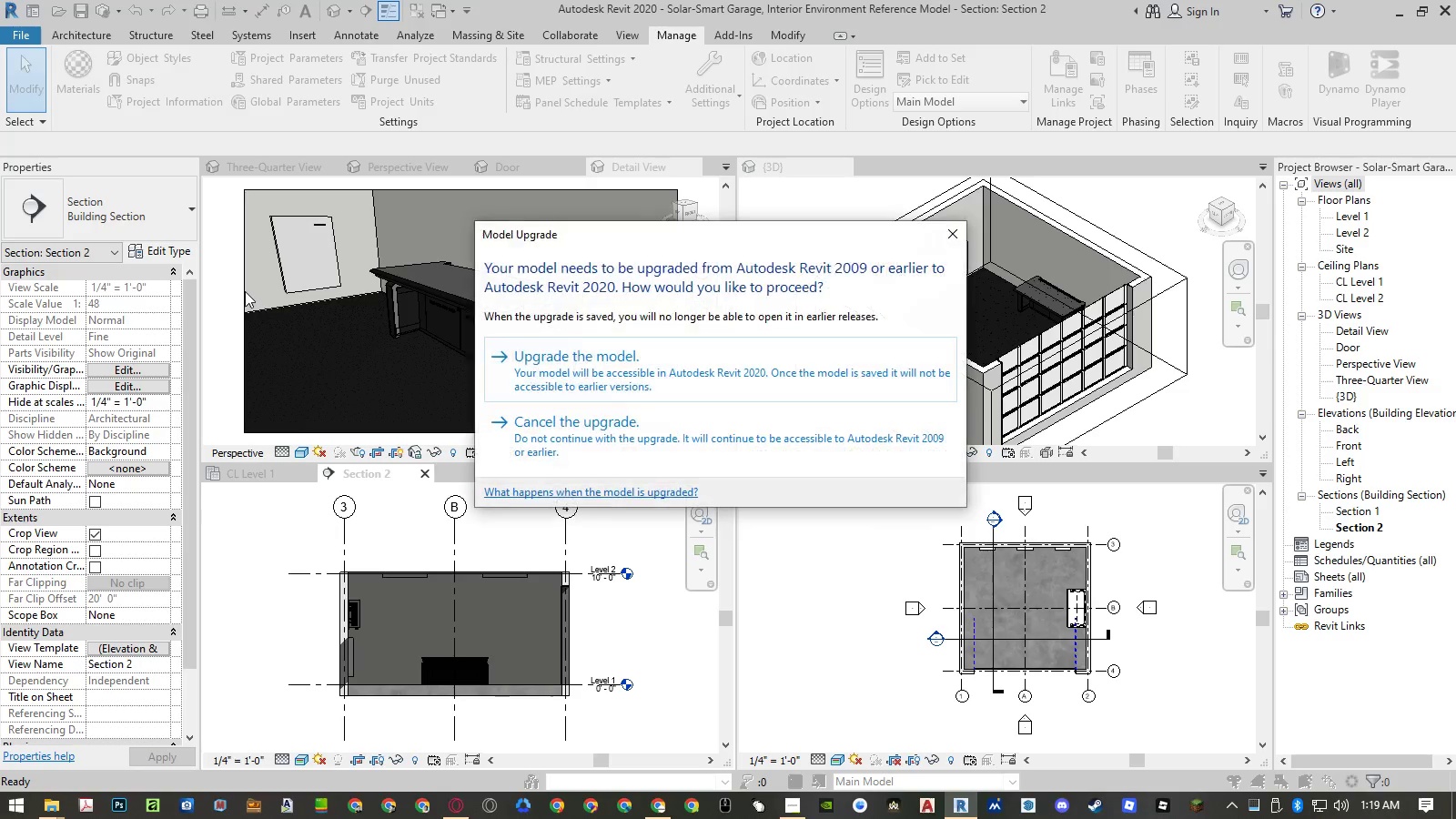 
left_click([588, 360])
 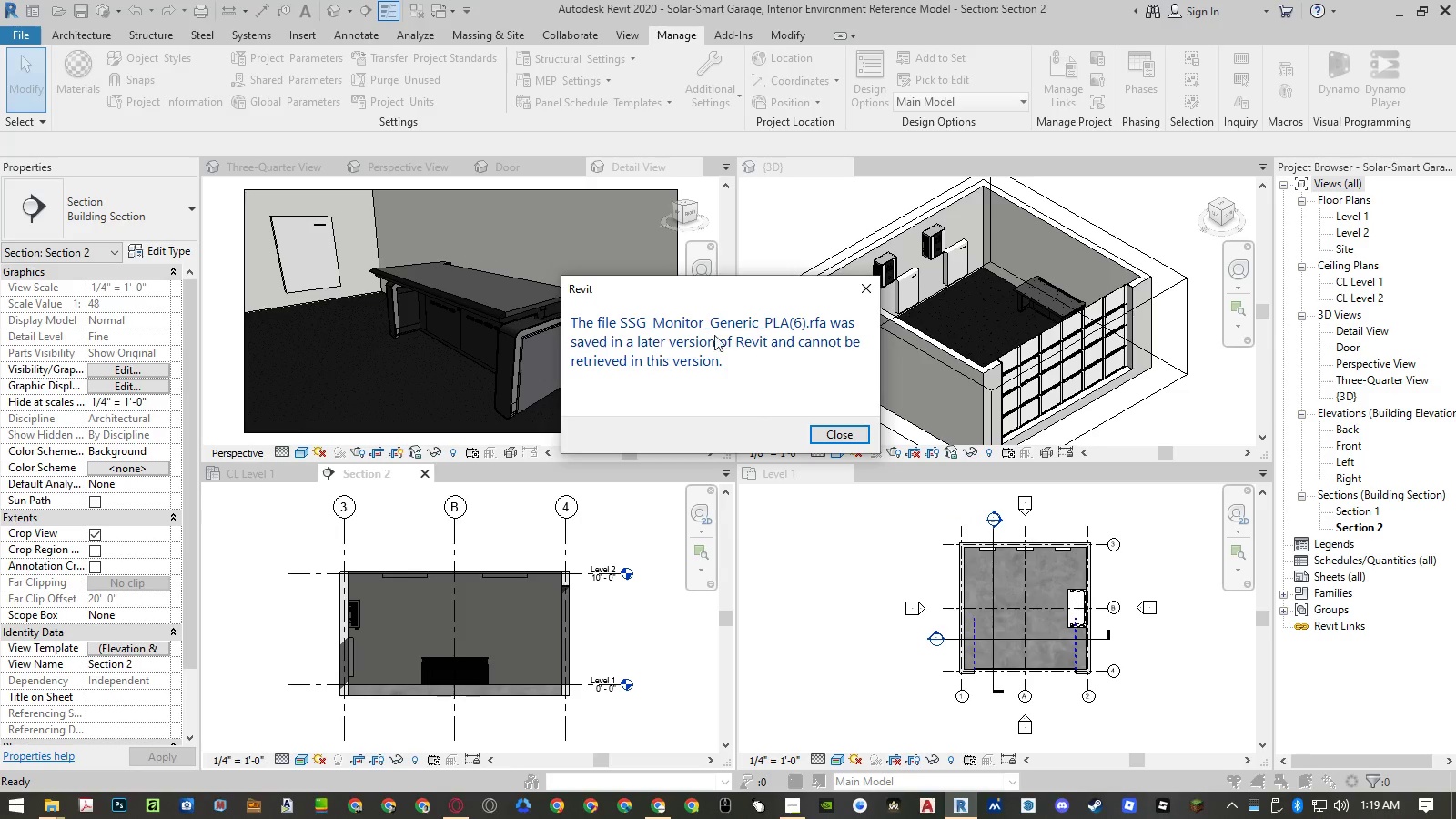 
left_click([843, 433])
 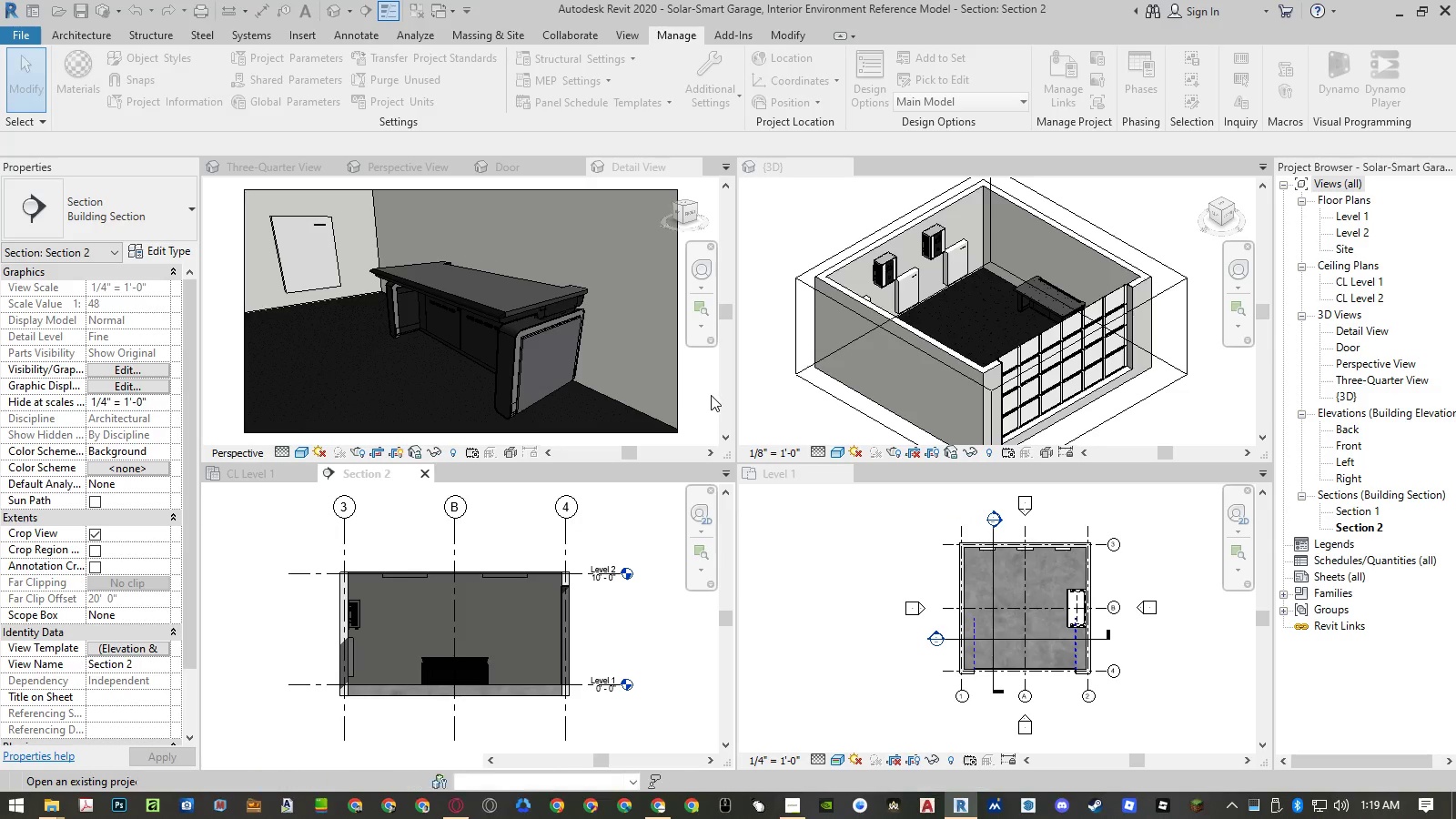 
key(Alt+Tab)
 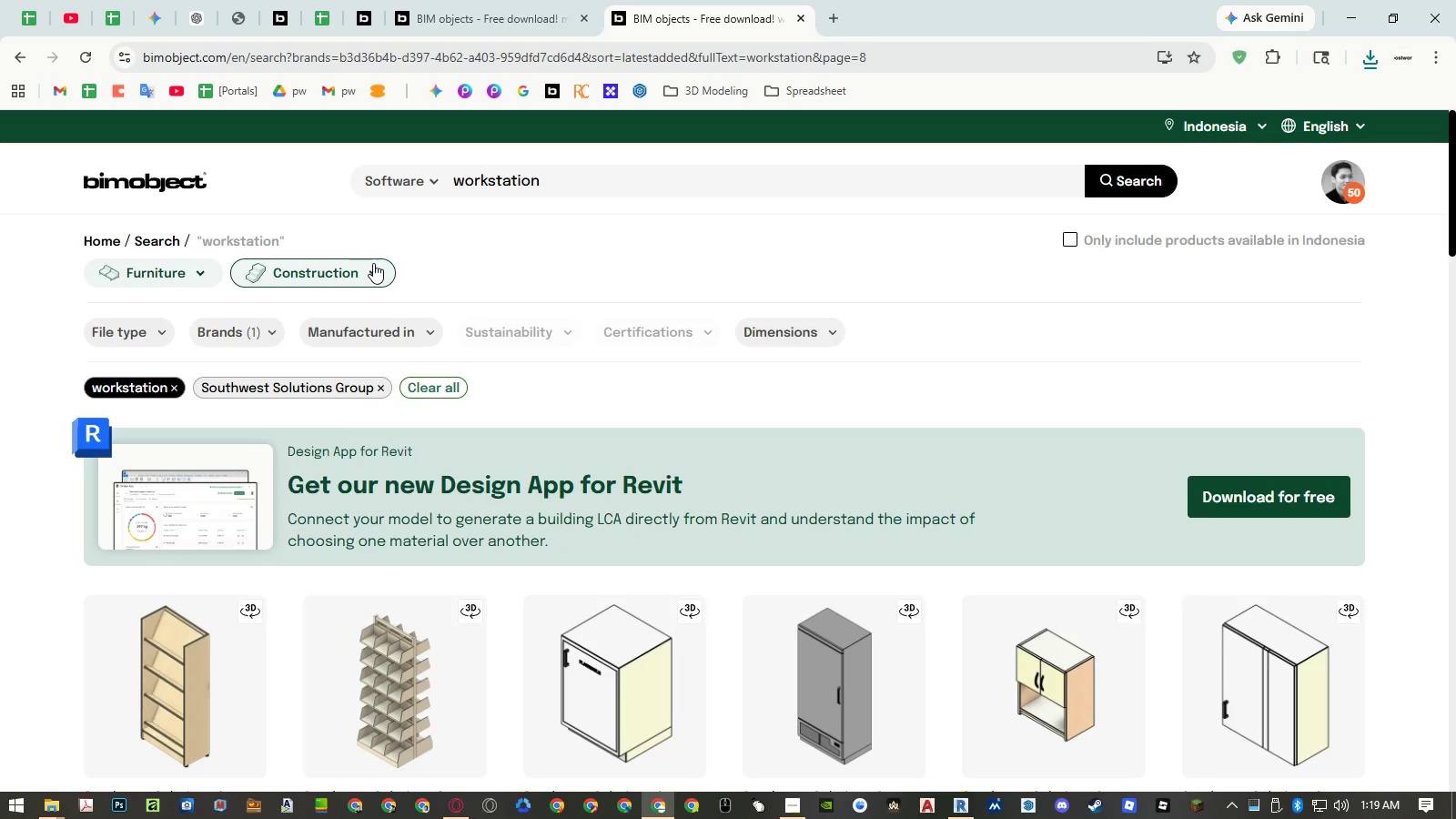 
key(Alt+AltLeft)
 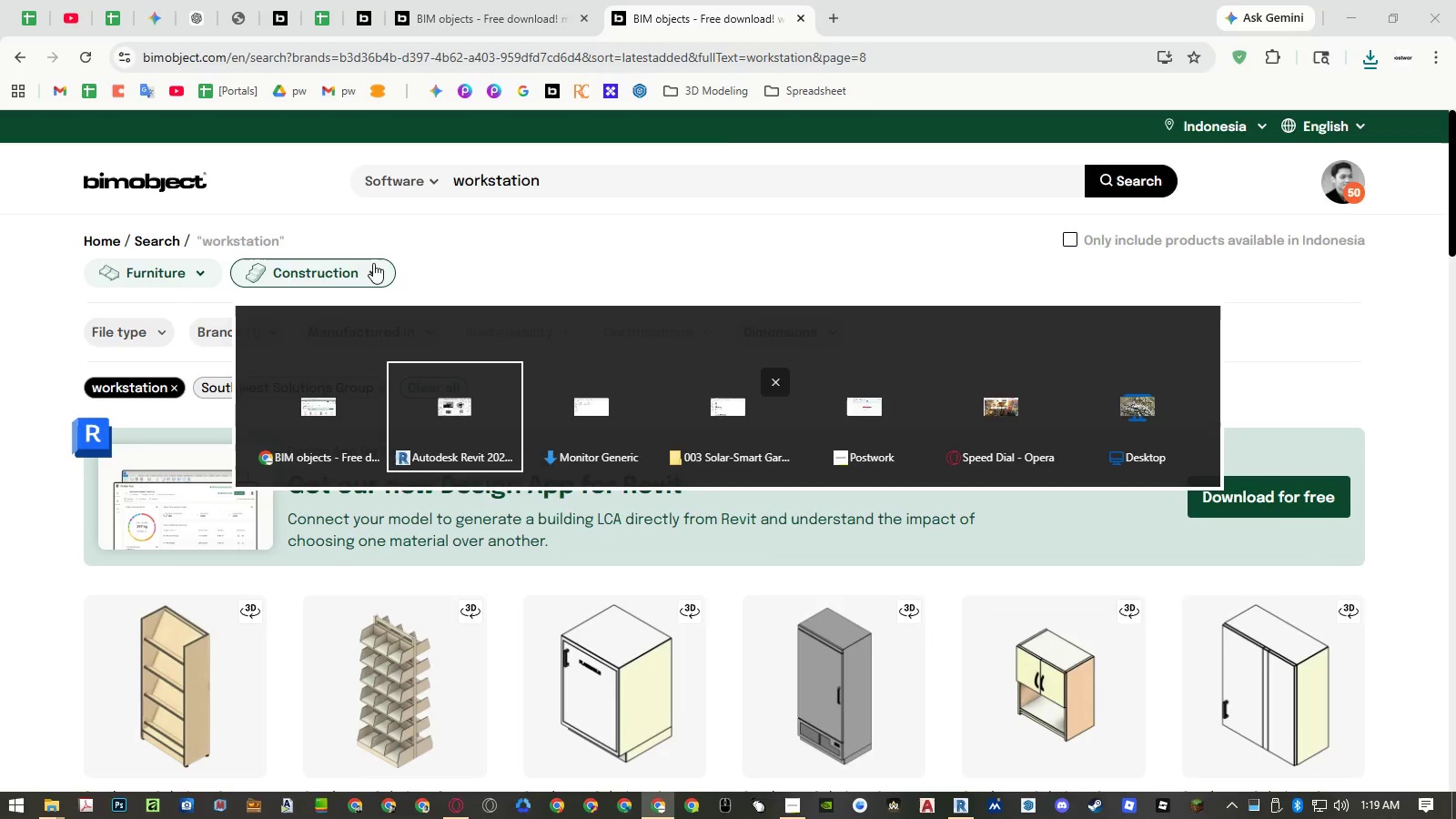 
hold_key(key=Tab, duration=10.2)
 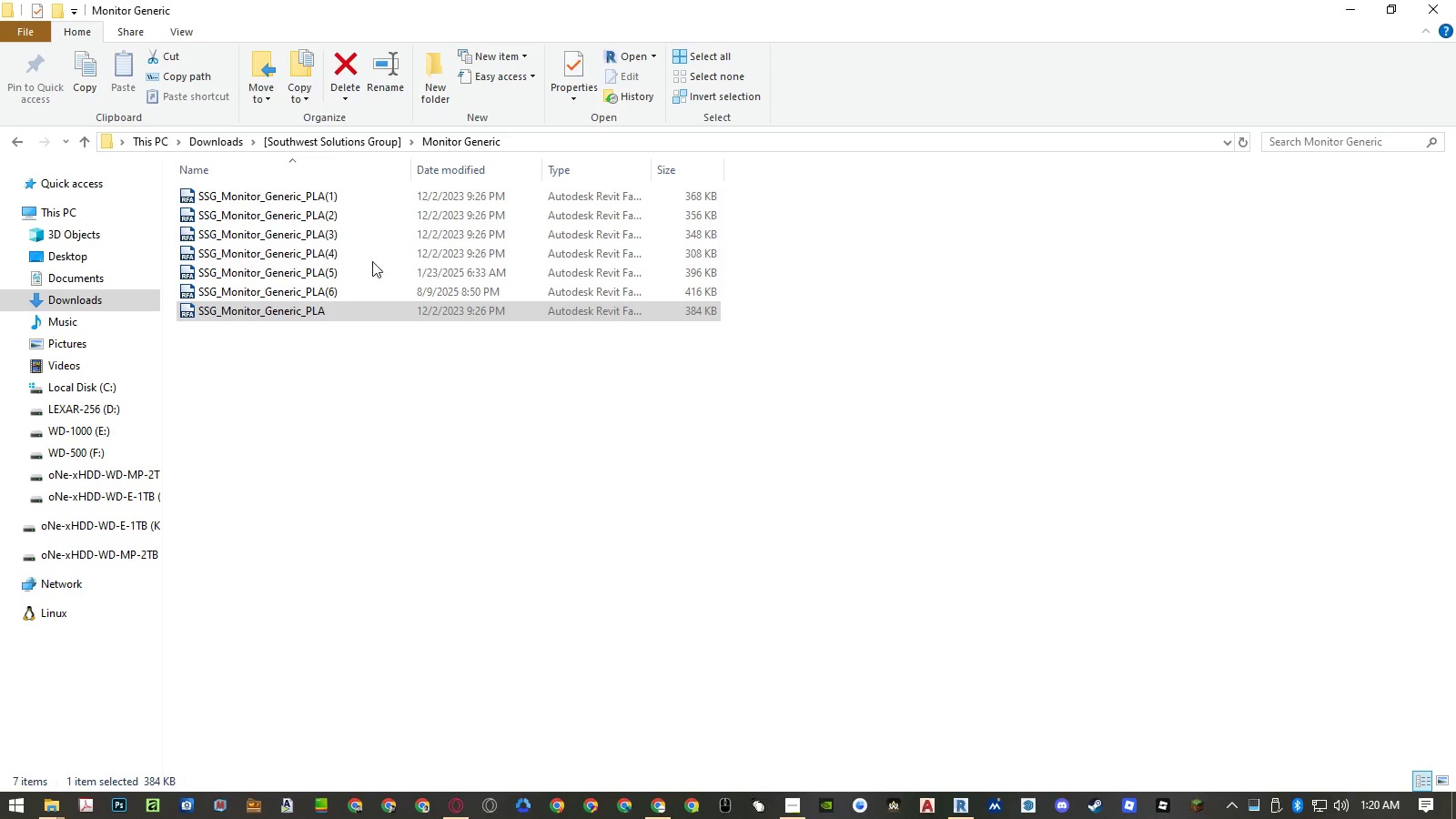 
hold_key(key=AltLeft, duration=9.48)
double_click([320, 303])
 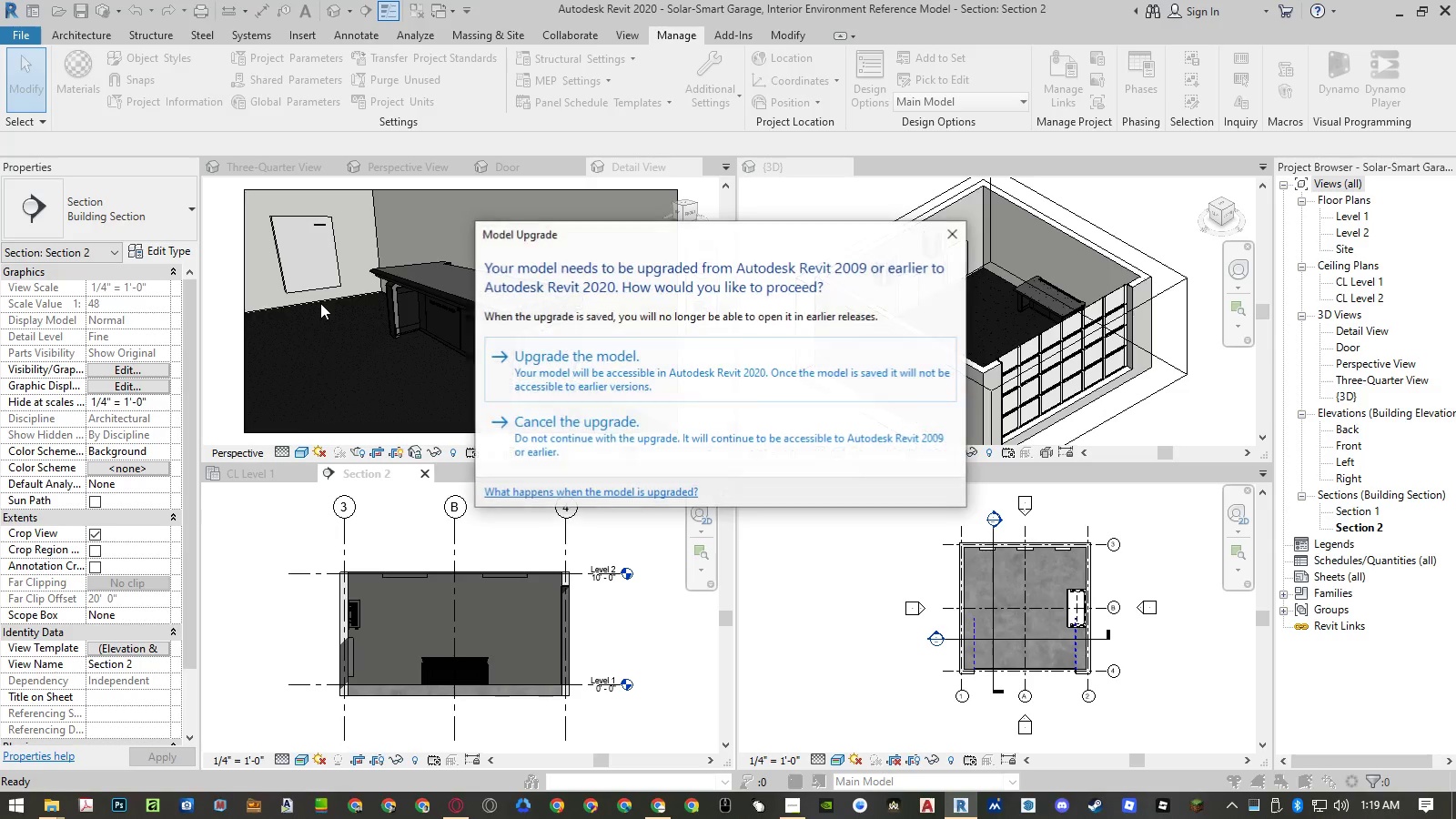 
left_click([652, 369])
 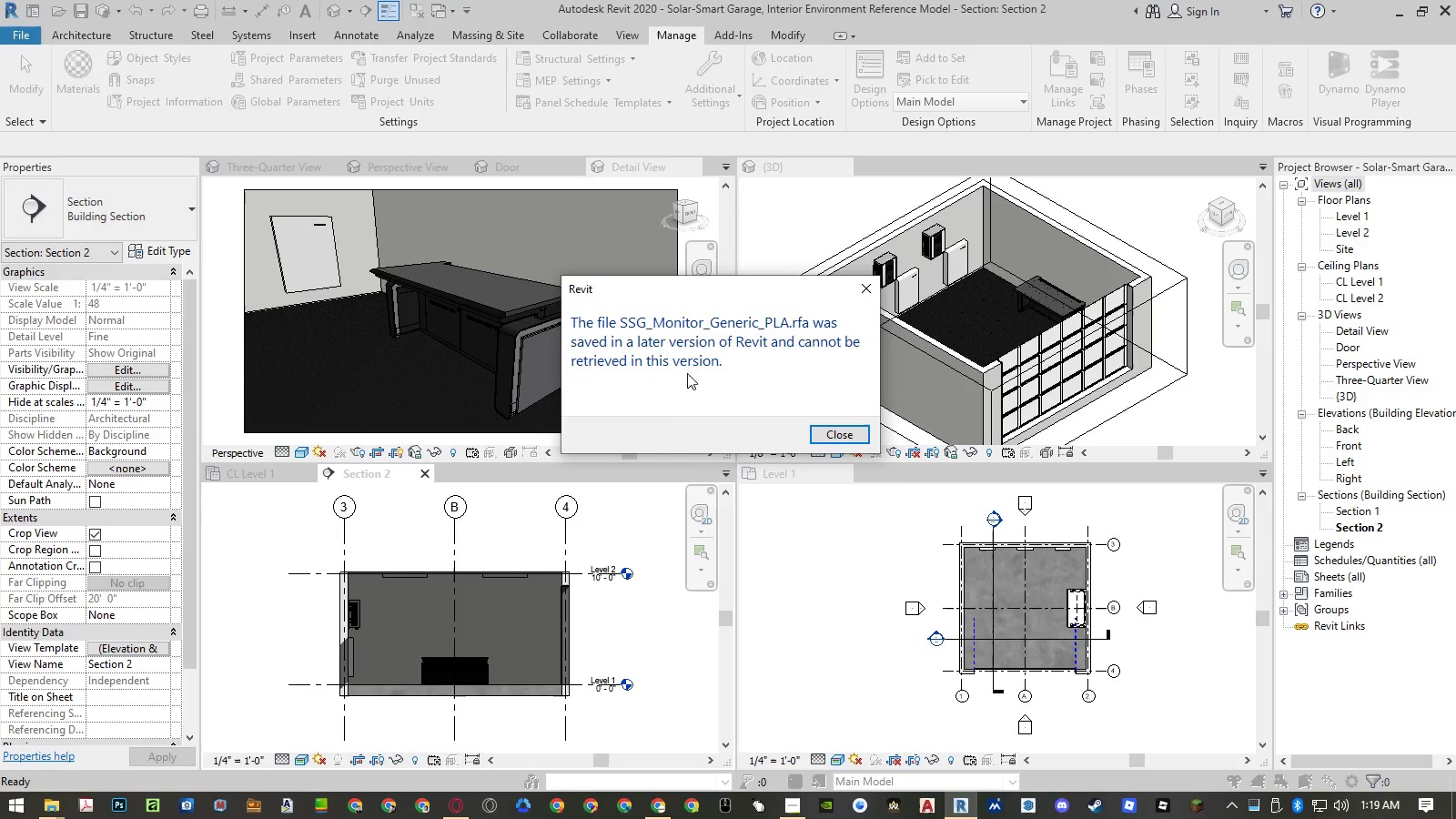 
left_click([841, 431])
 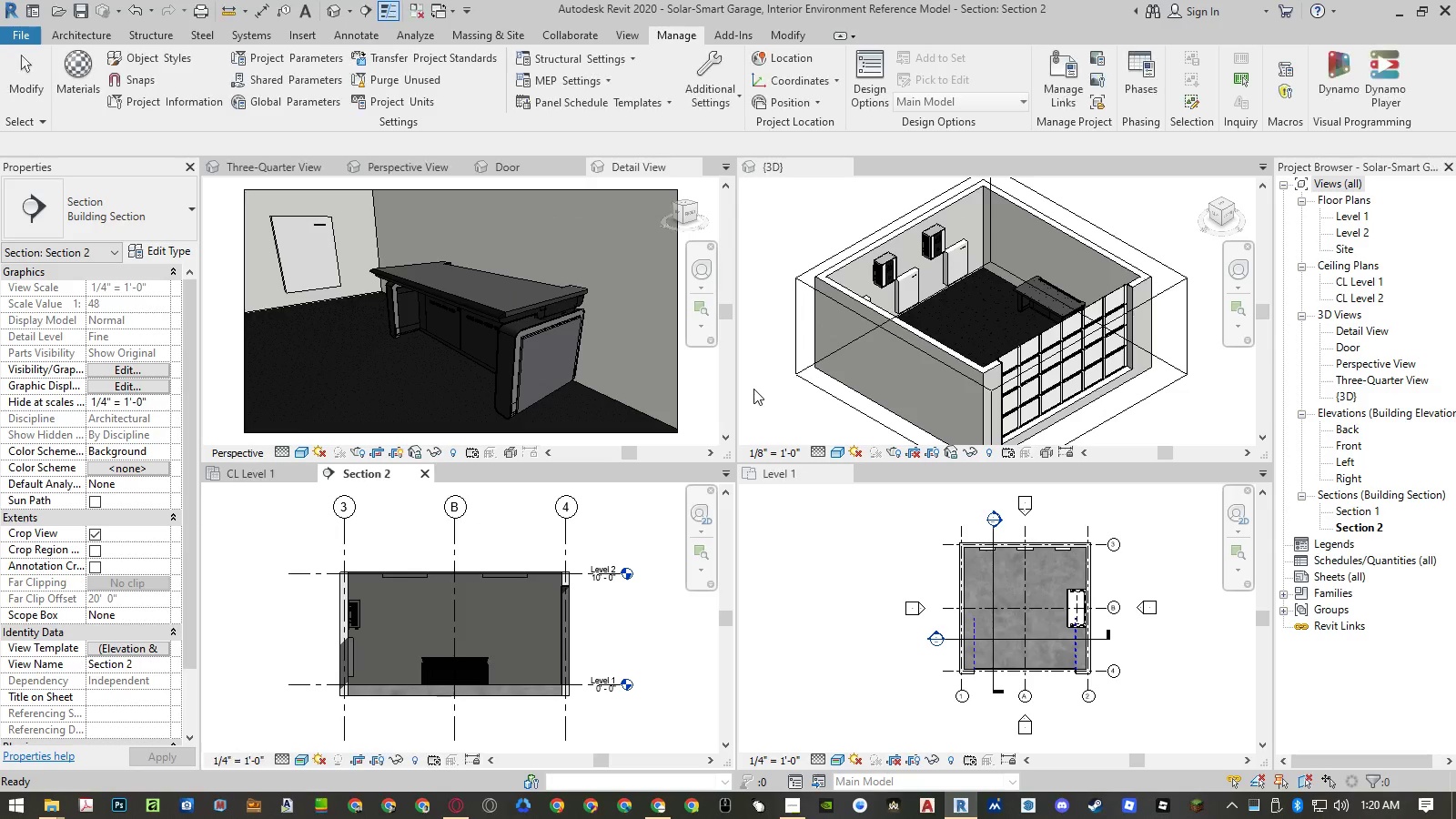 
hold_key(key=AltLeft, duration=9.22)
 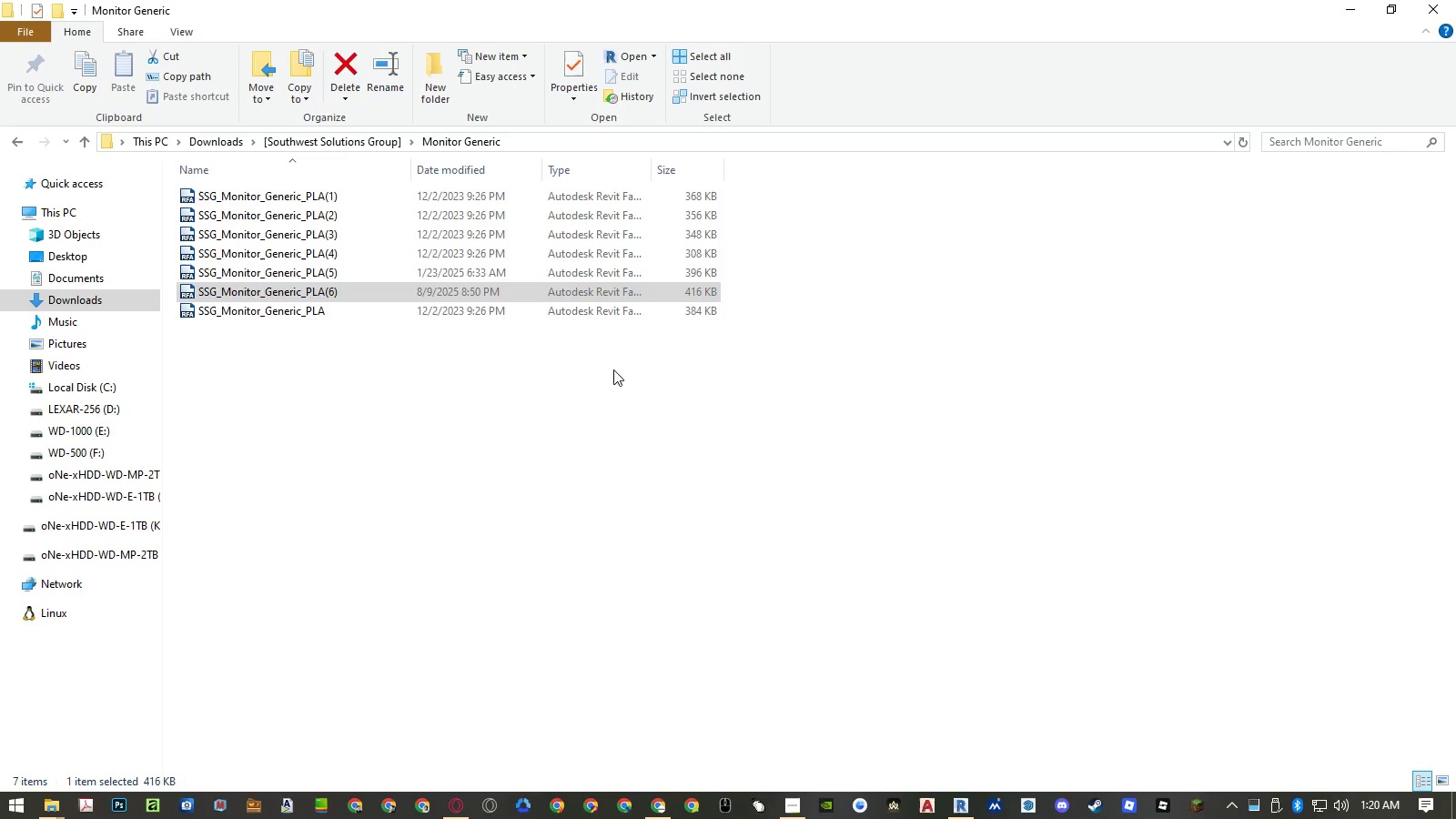 
hold_key(key=Tab, duration=9.23)
 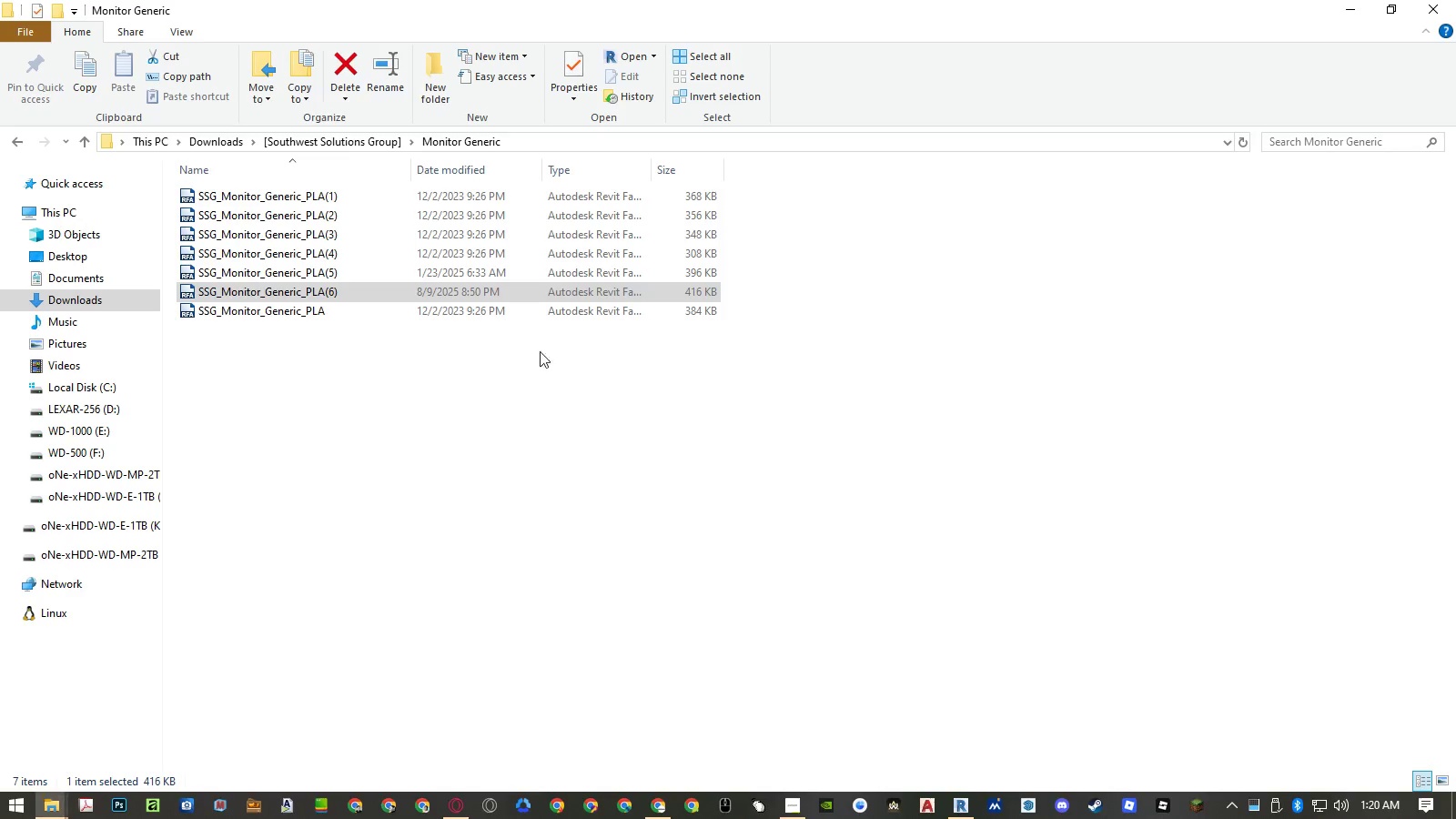 
double_click([302, 288])
 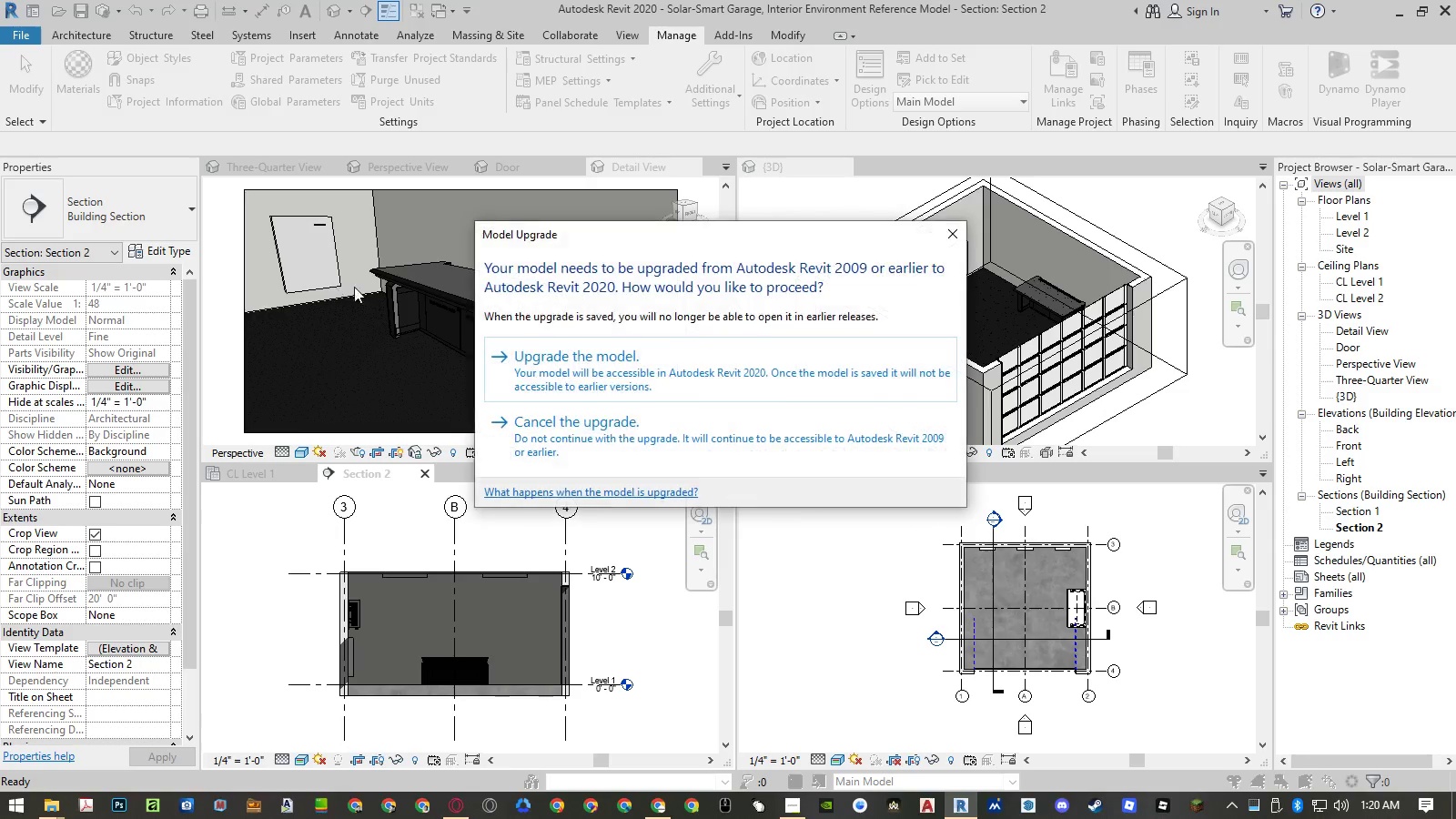 
left_click([634, 367])
 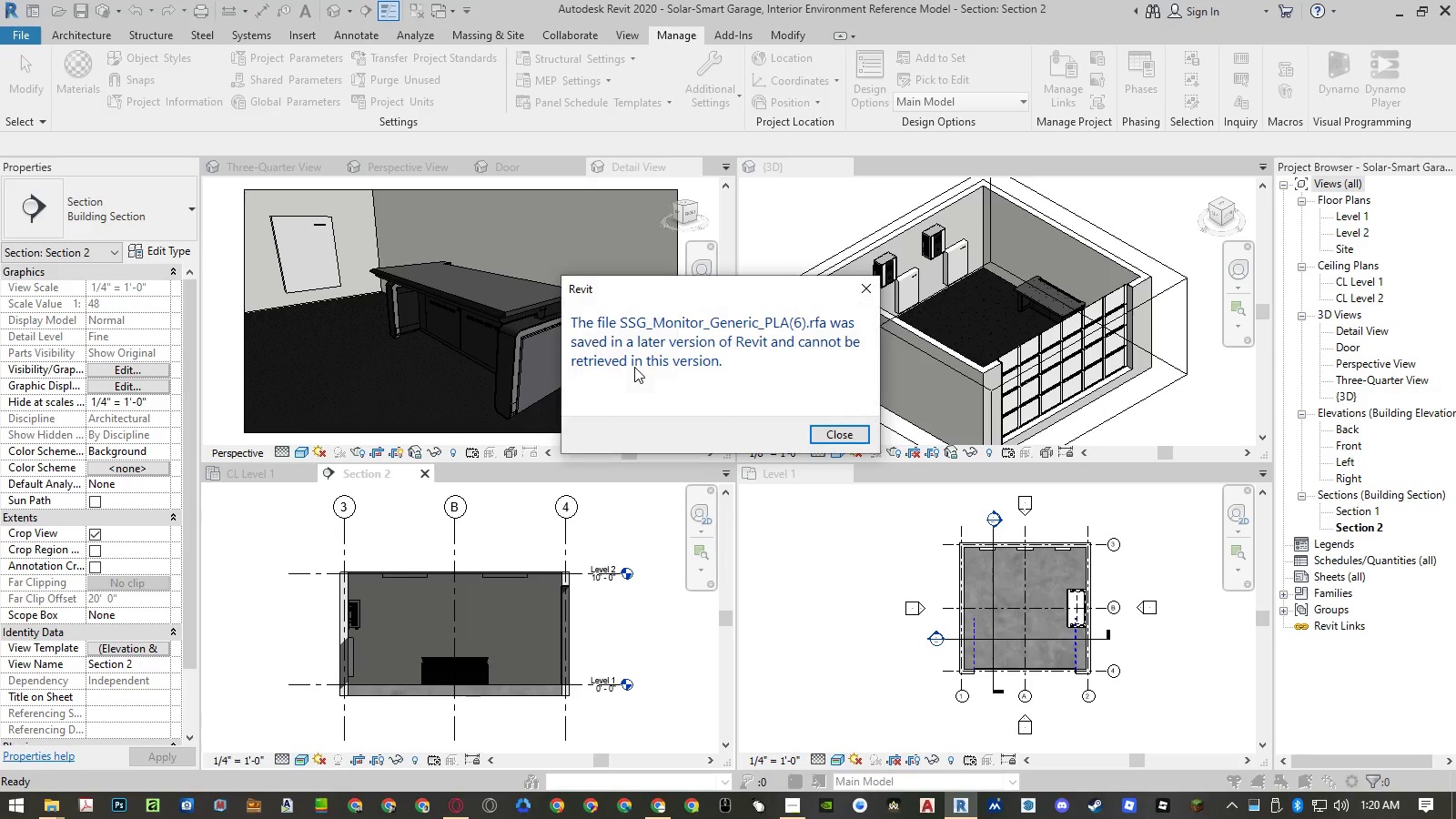 
left_click([832, 425])
 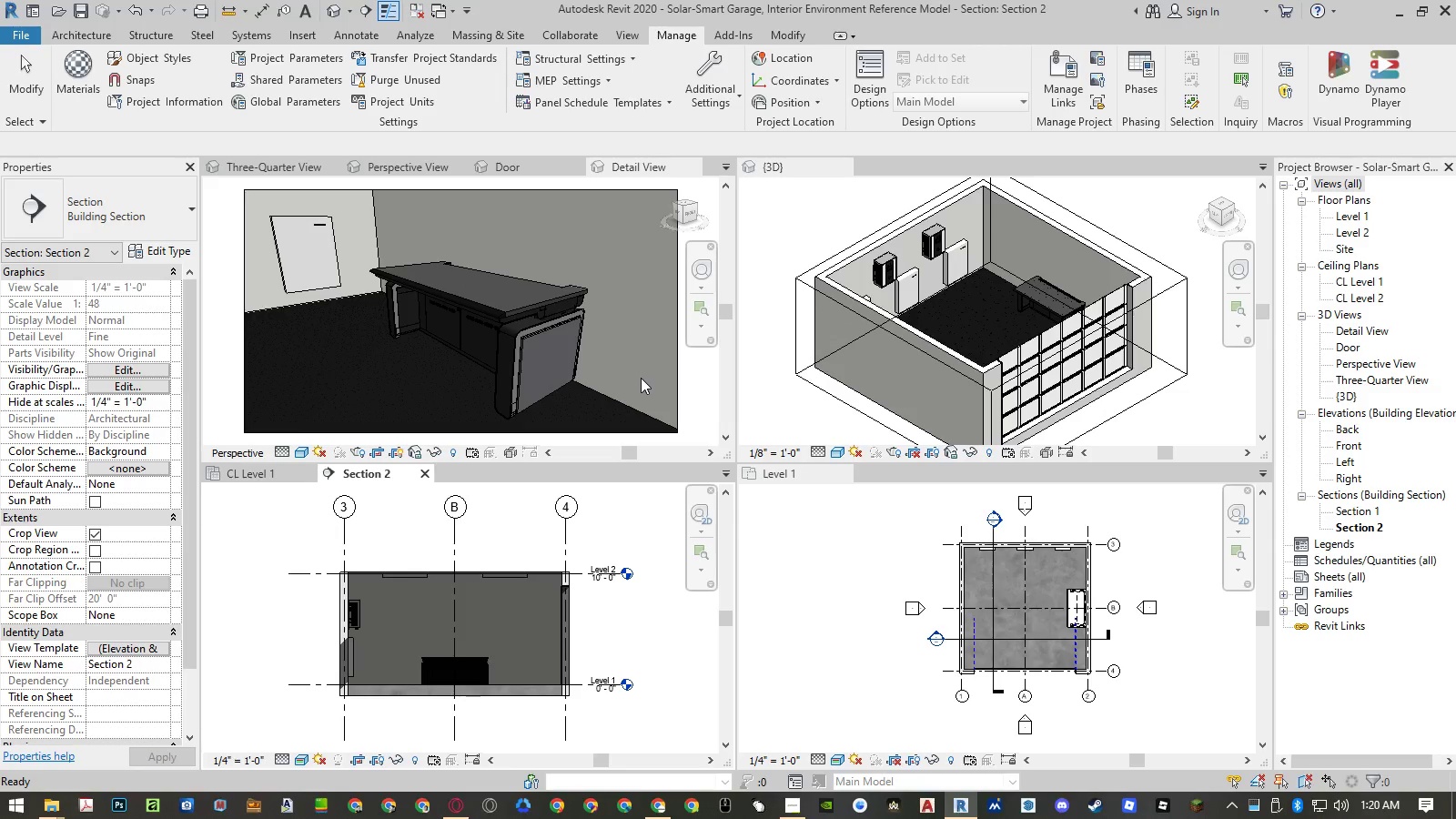 
hold_key(key=AltLeft, duration=7.98)
 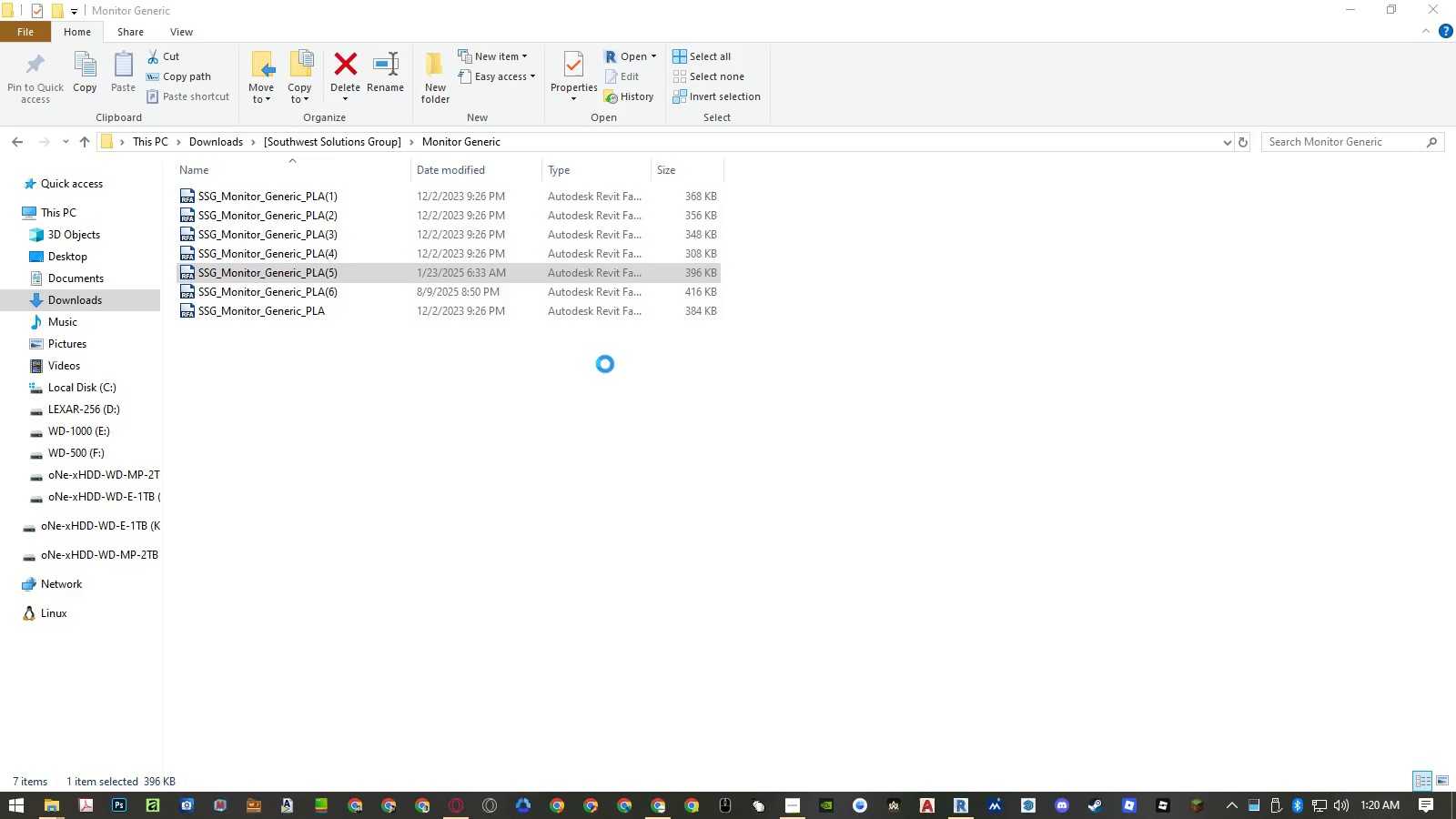 
hold_key(key=Tab, duration=8.08)
 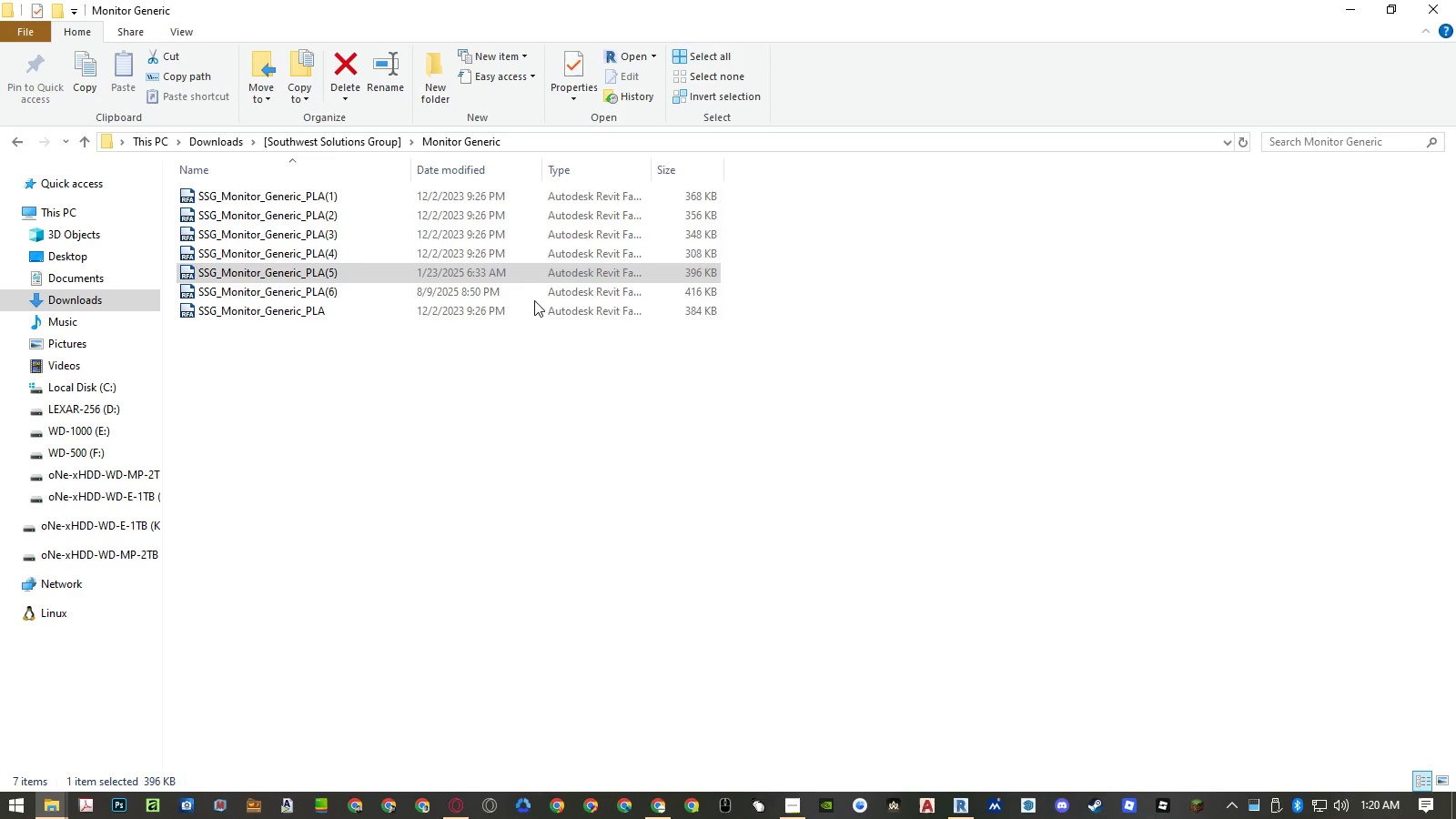 
double_click([328, 277])
 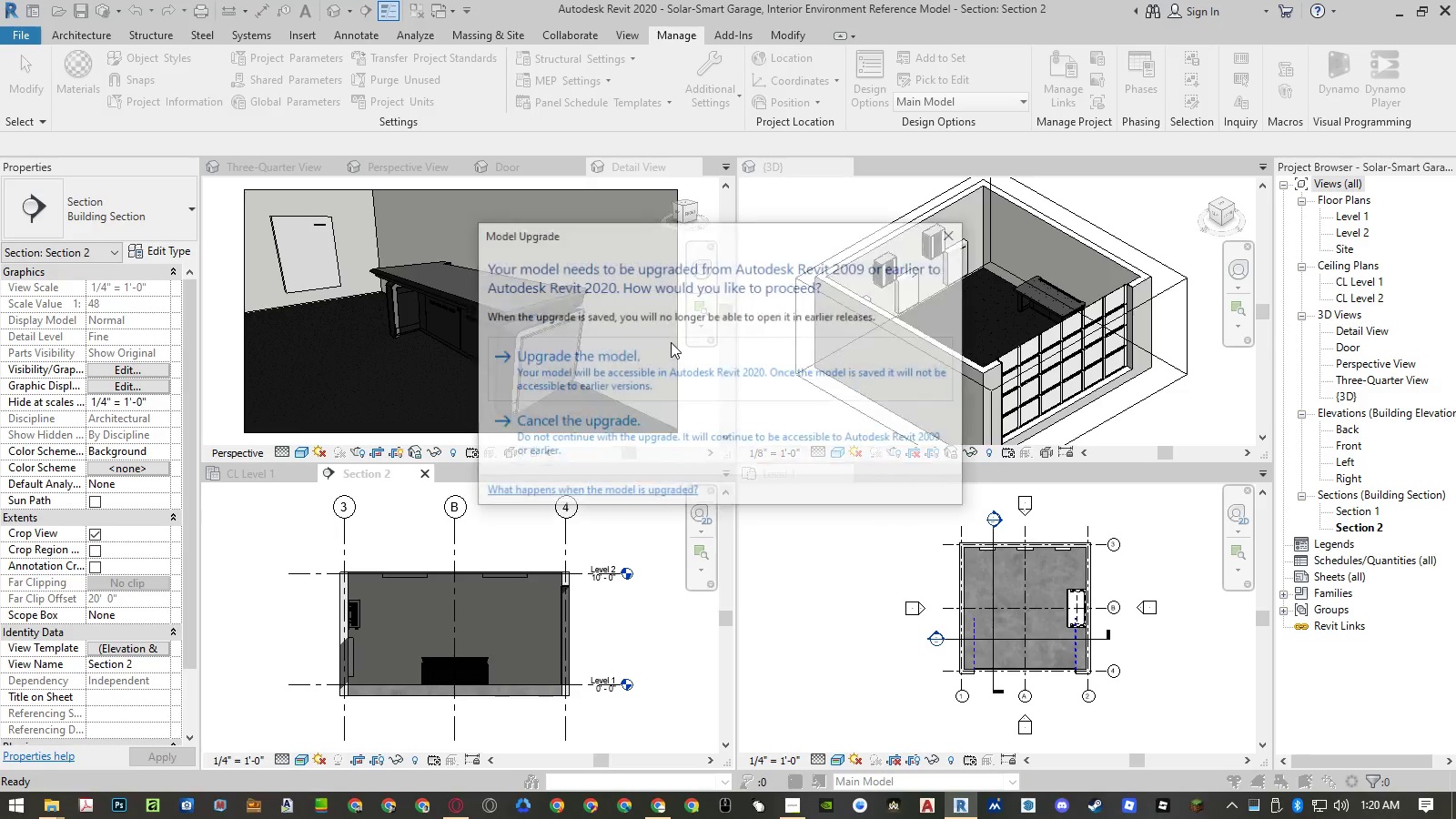 
left_click([671, 347])
 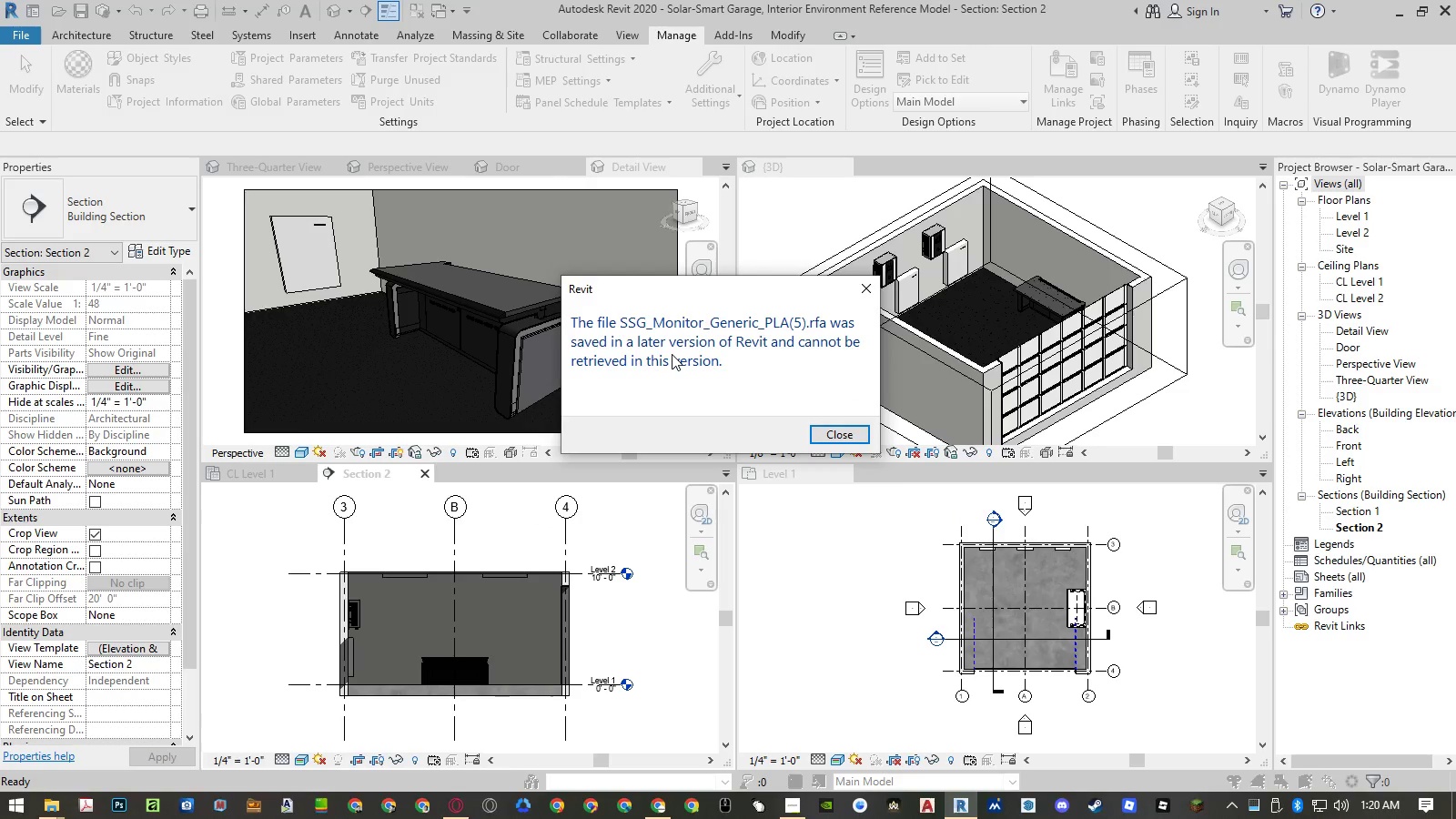 
left_click([839, 426])
 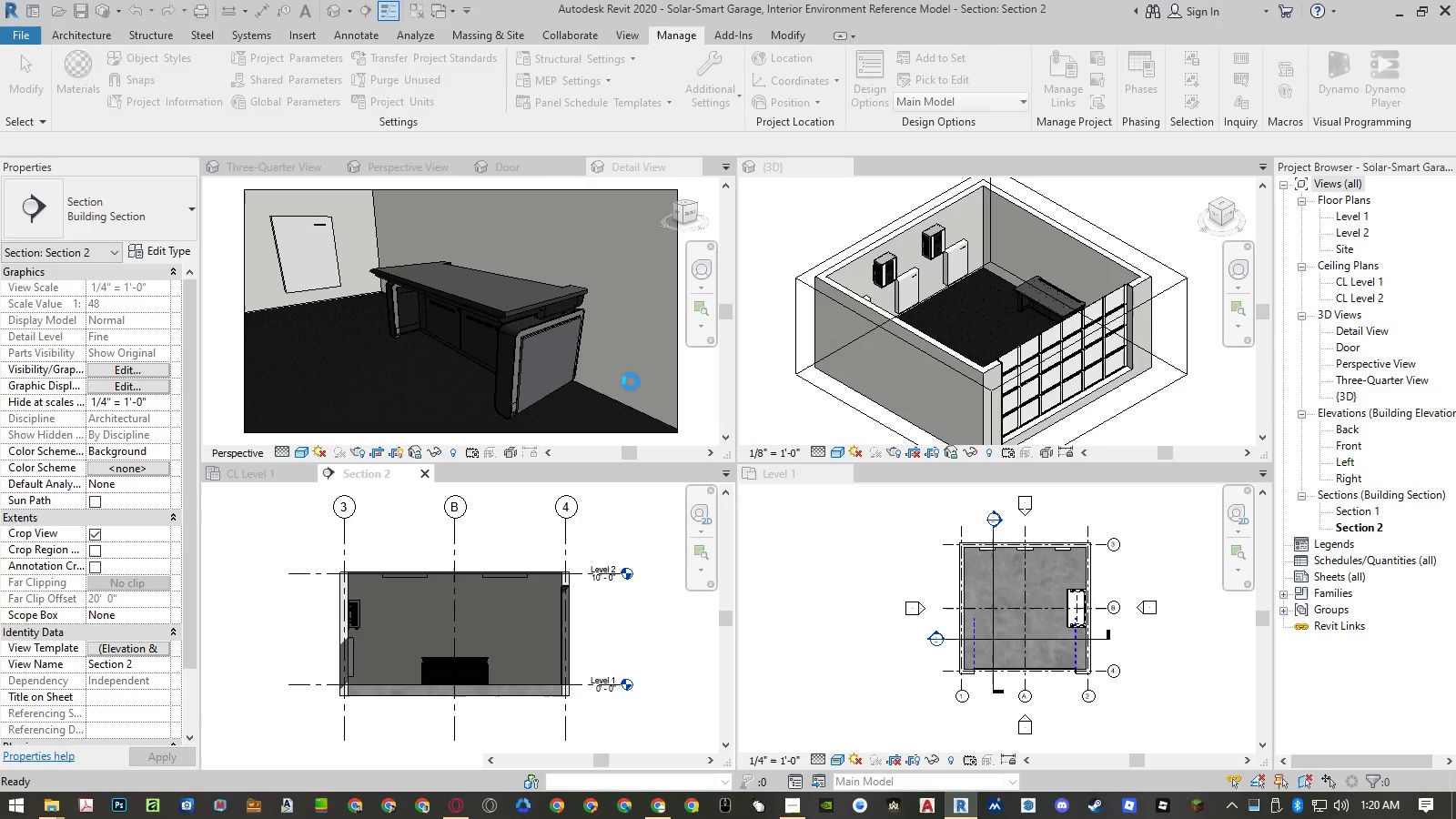 
double_click([479, 249])
 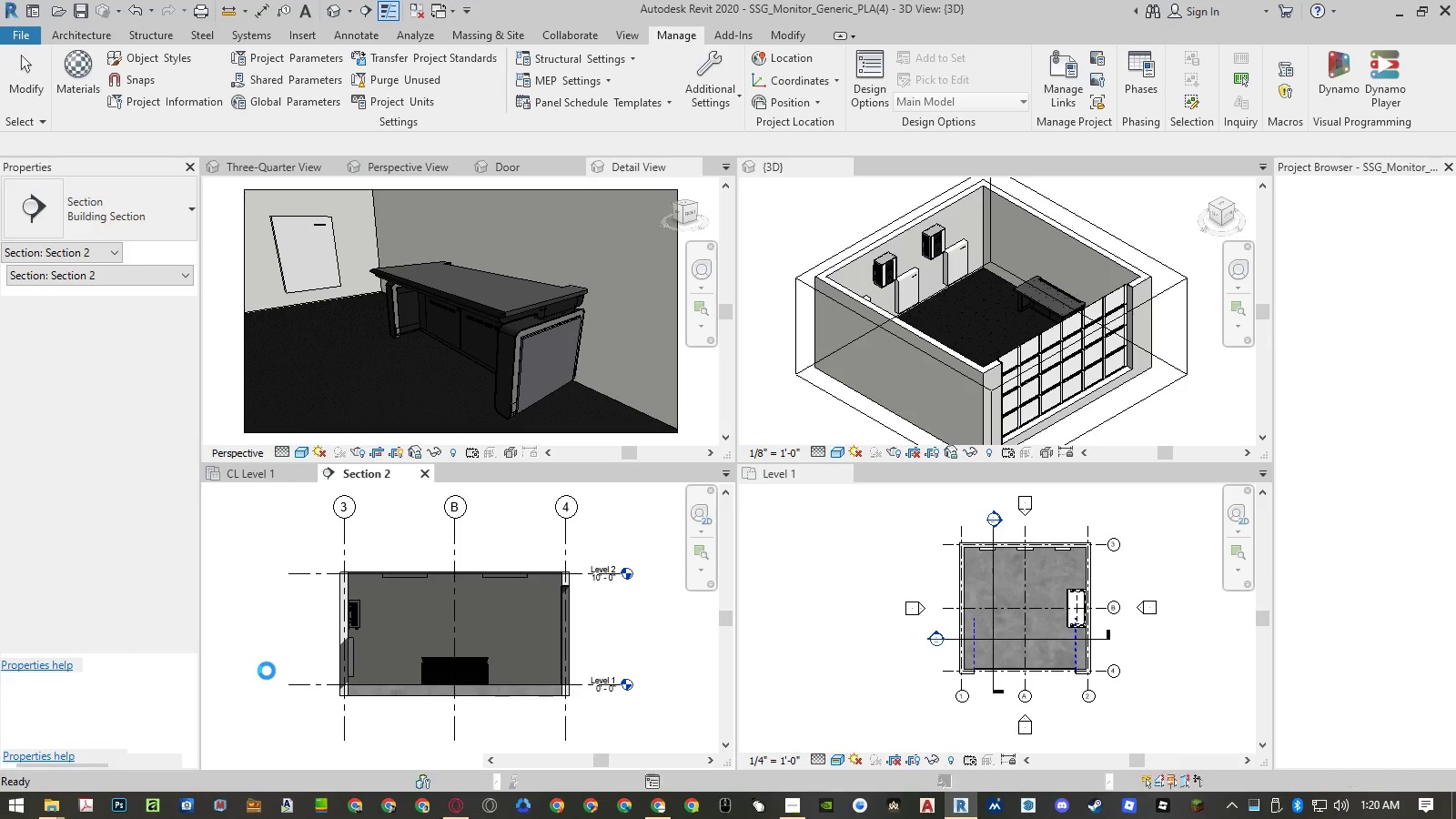 
wait(8.23)
 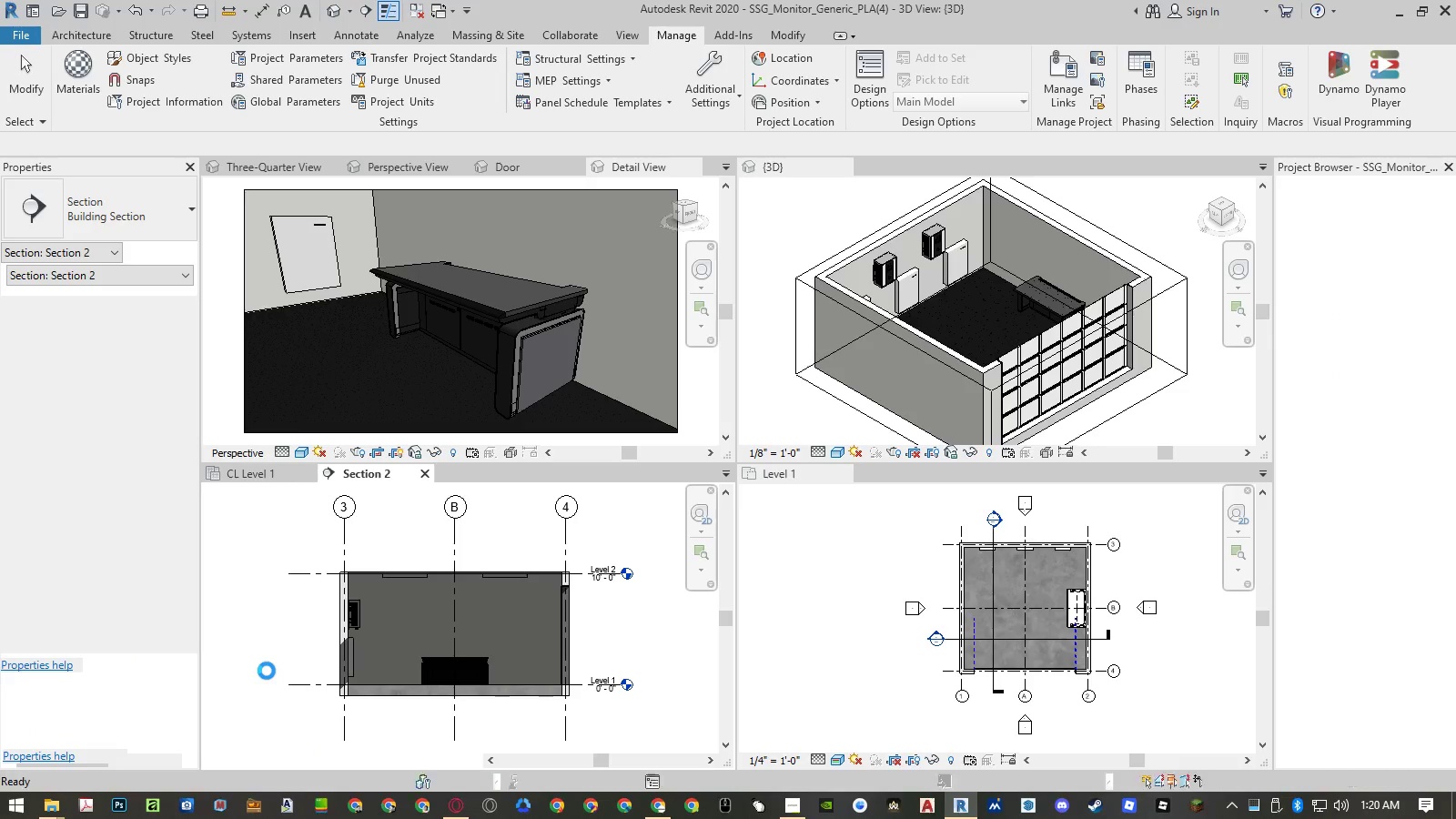 
left_click([551, 525])
 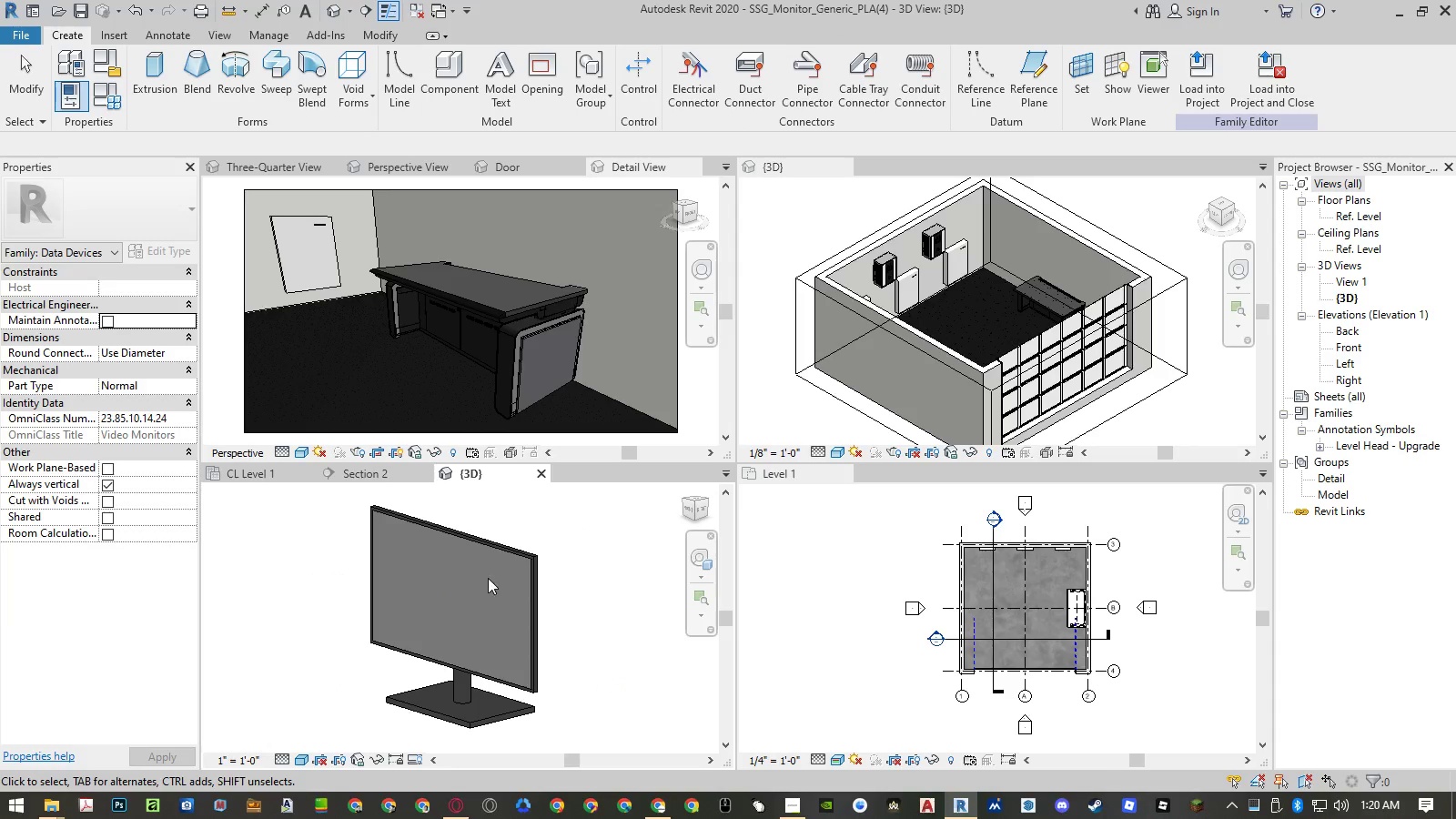 
left_click([589, 570])
 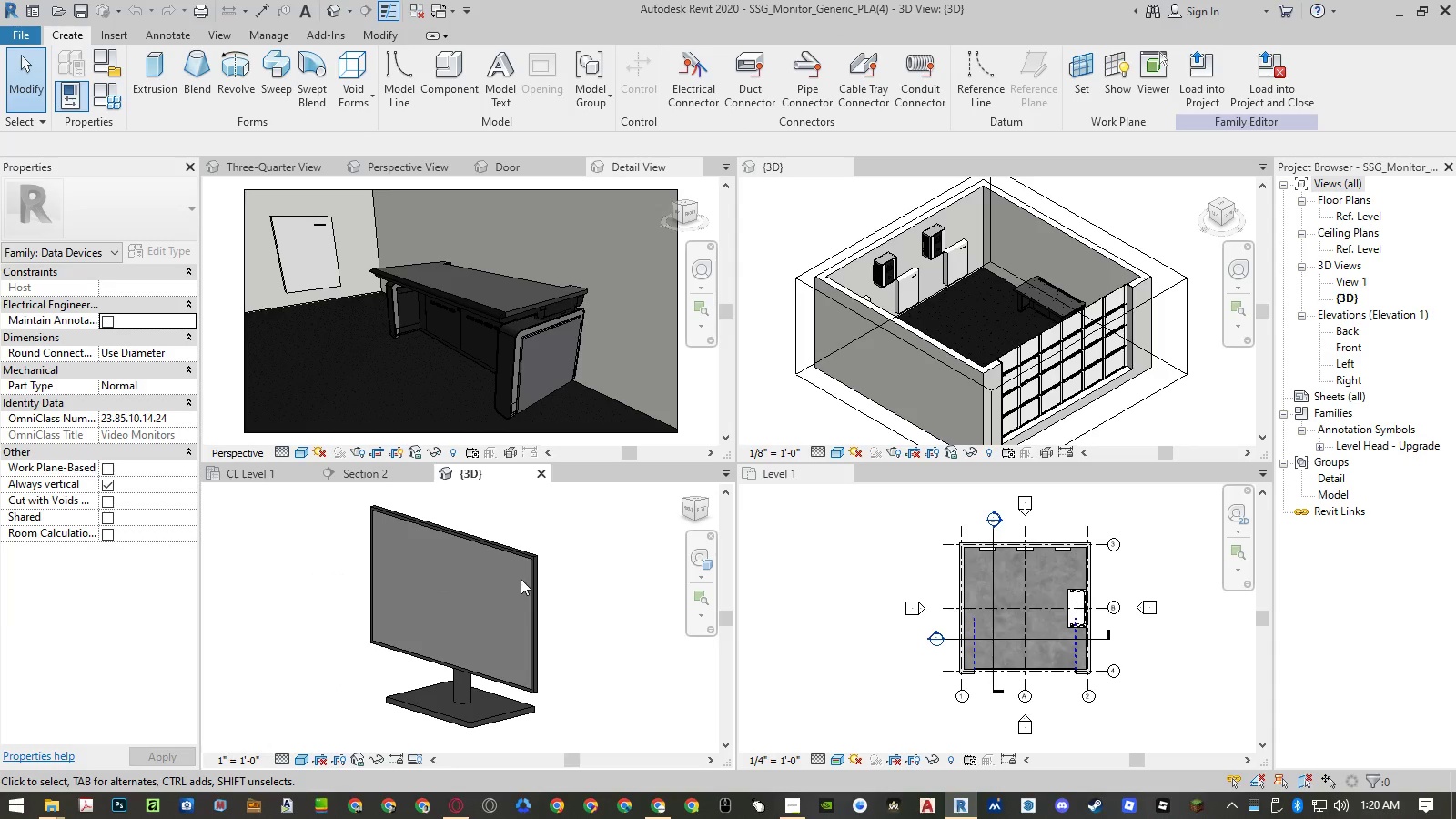 
scroll: coordinate [528, 578], scroll_direction: up, amount: 6.0
 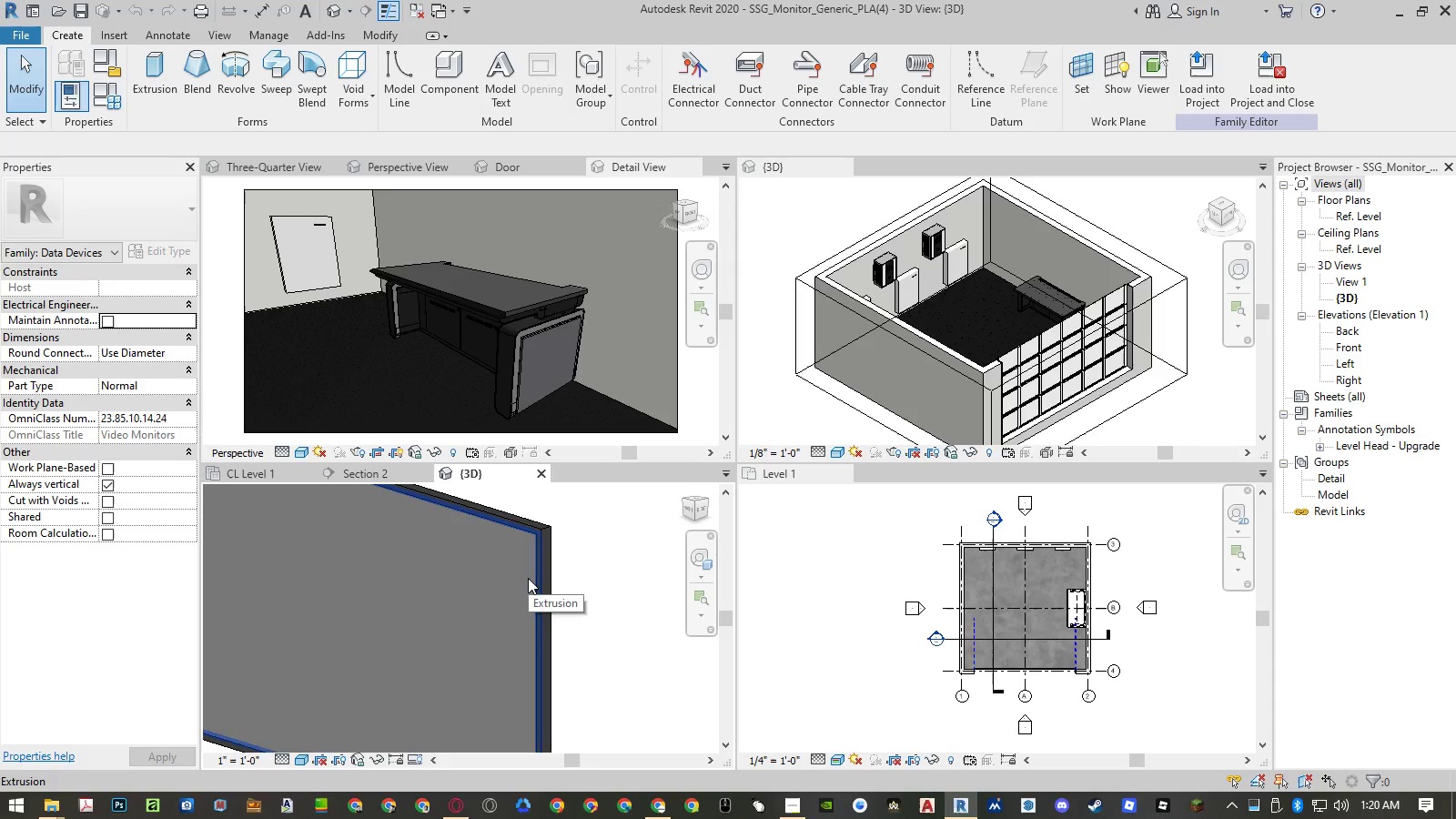 
left_click([528, 578])
 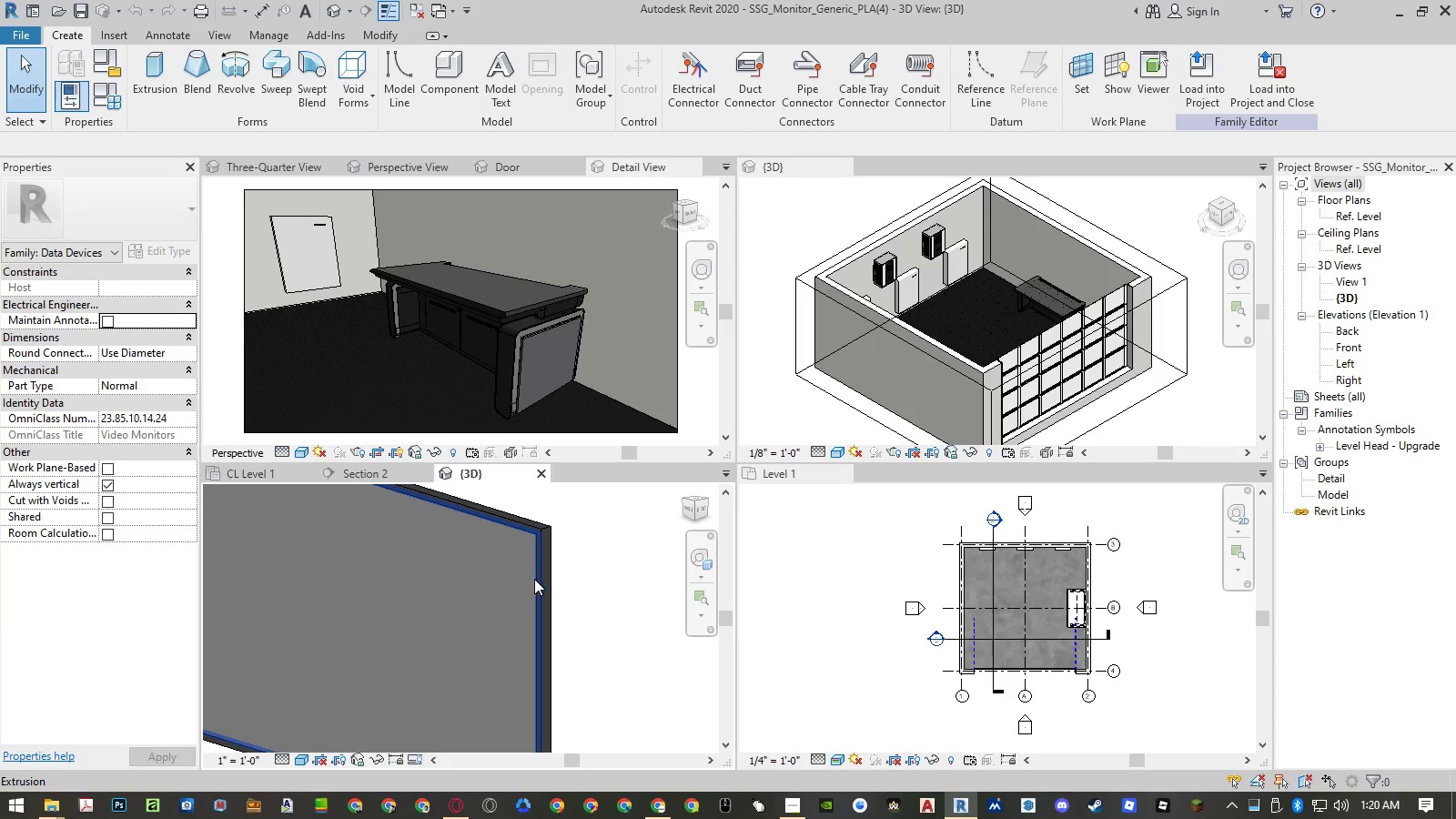 
left_click([534, 580])
 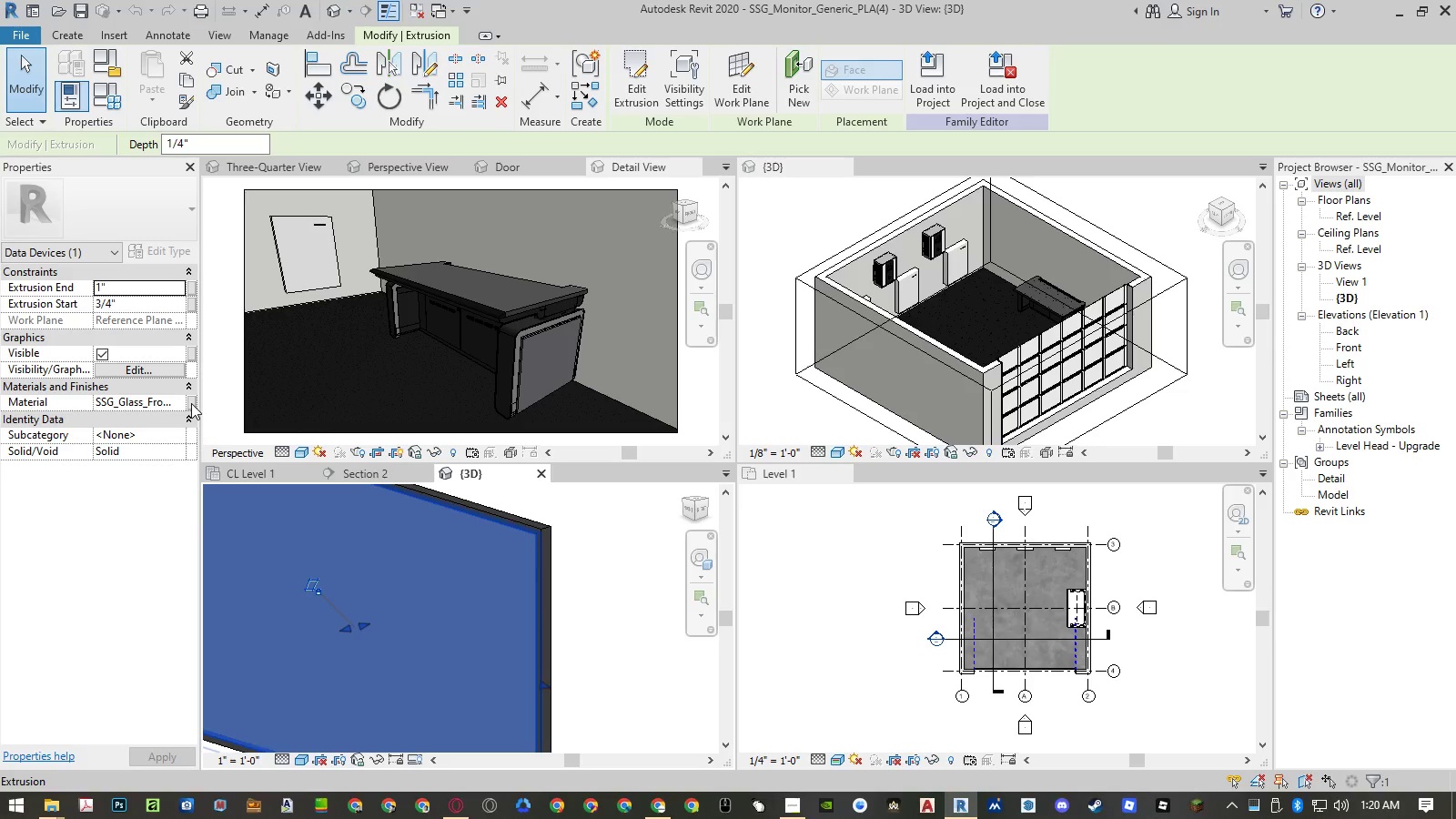 
key(Delete)
 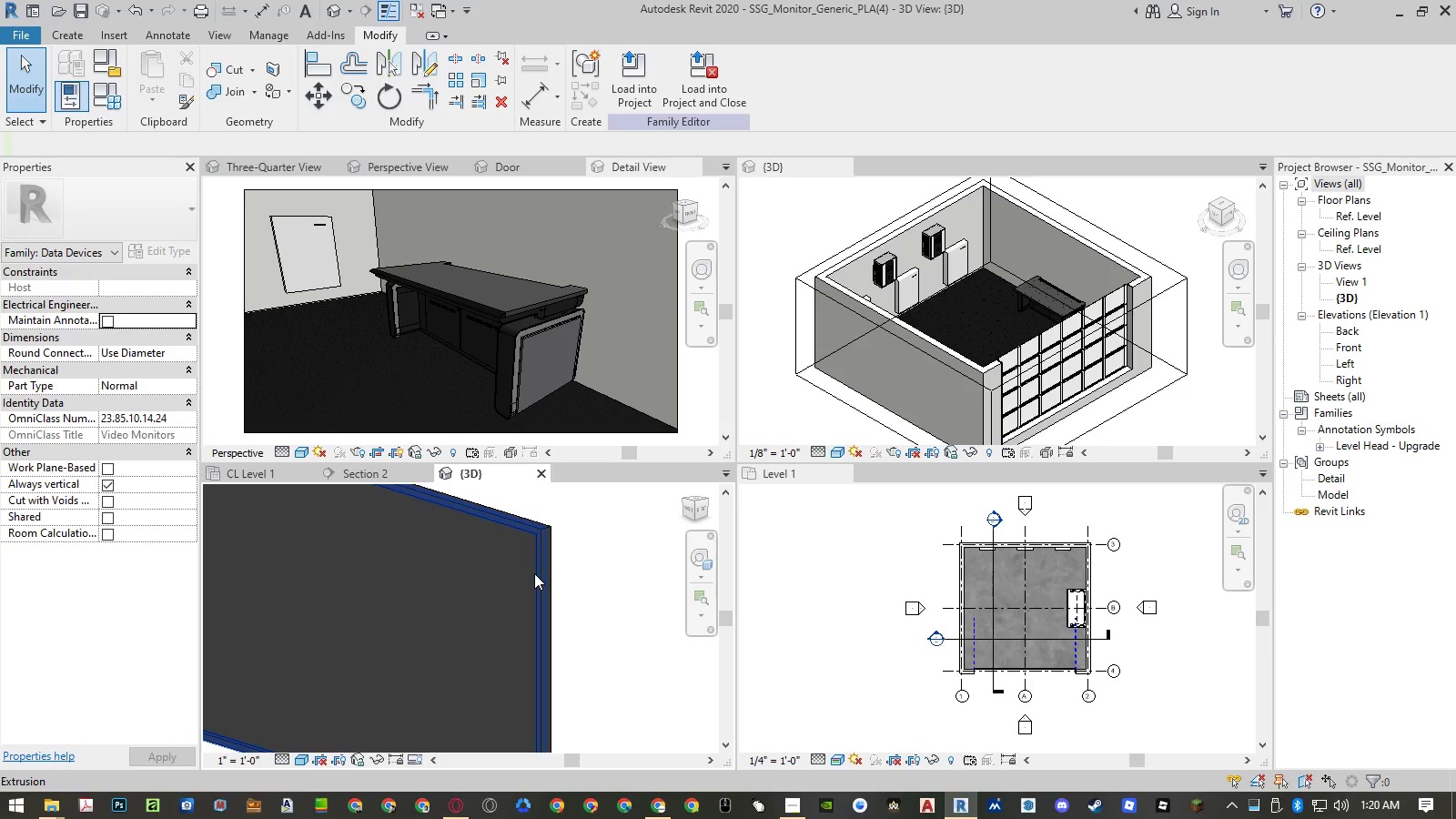 
key(Control+Z)
 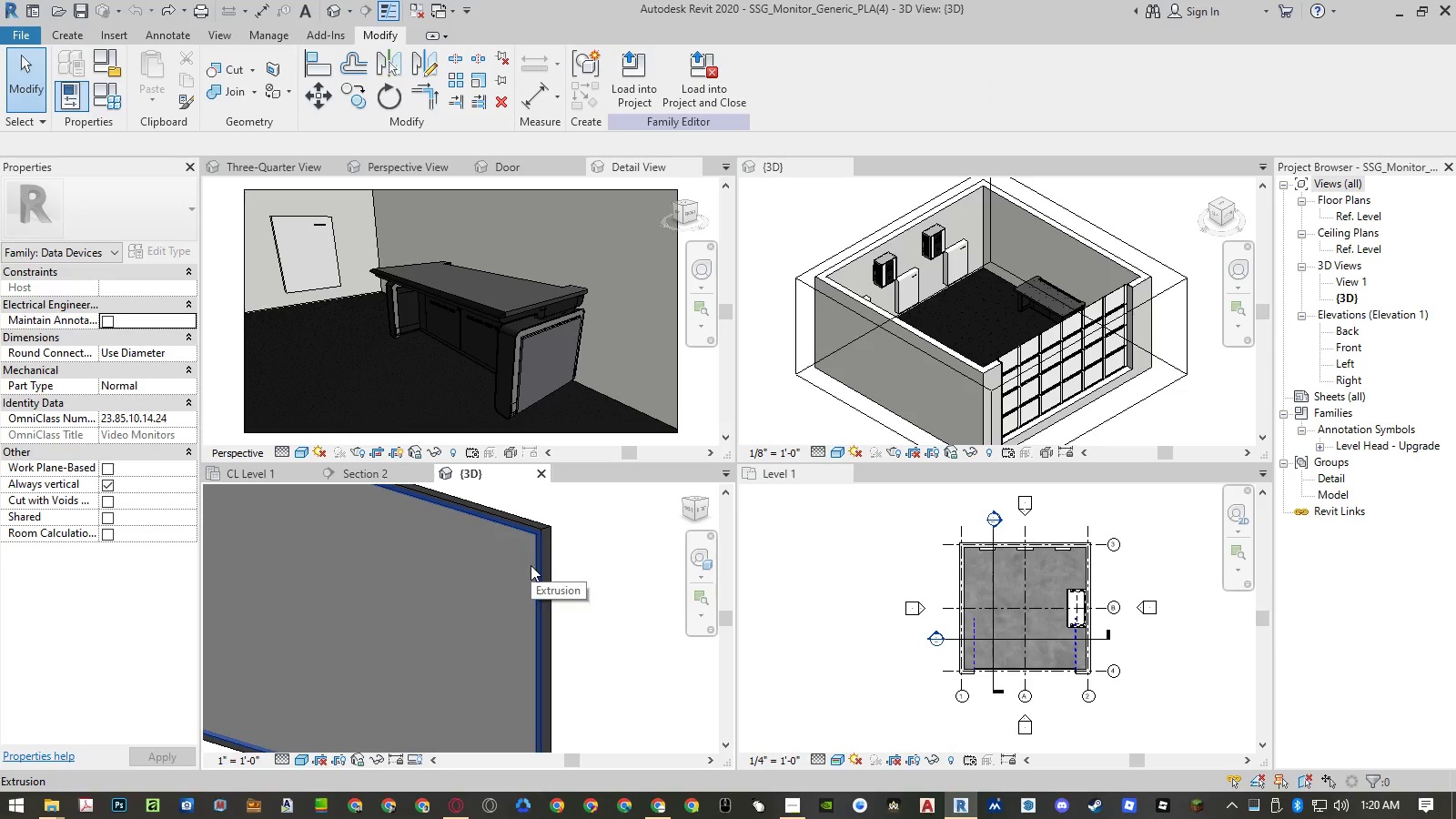 
left_click([531, 565])
 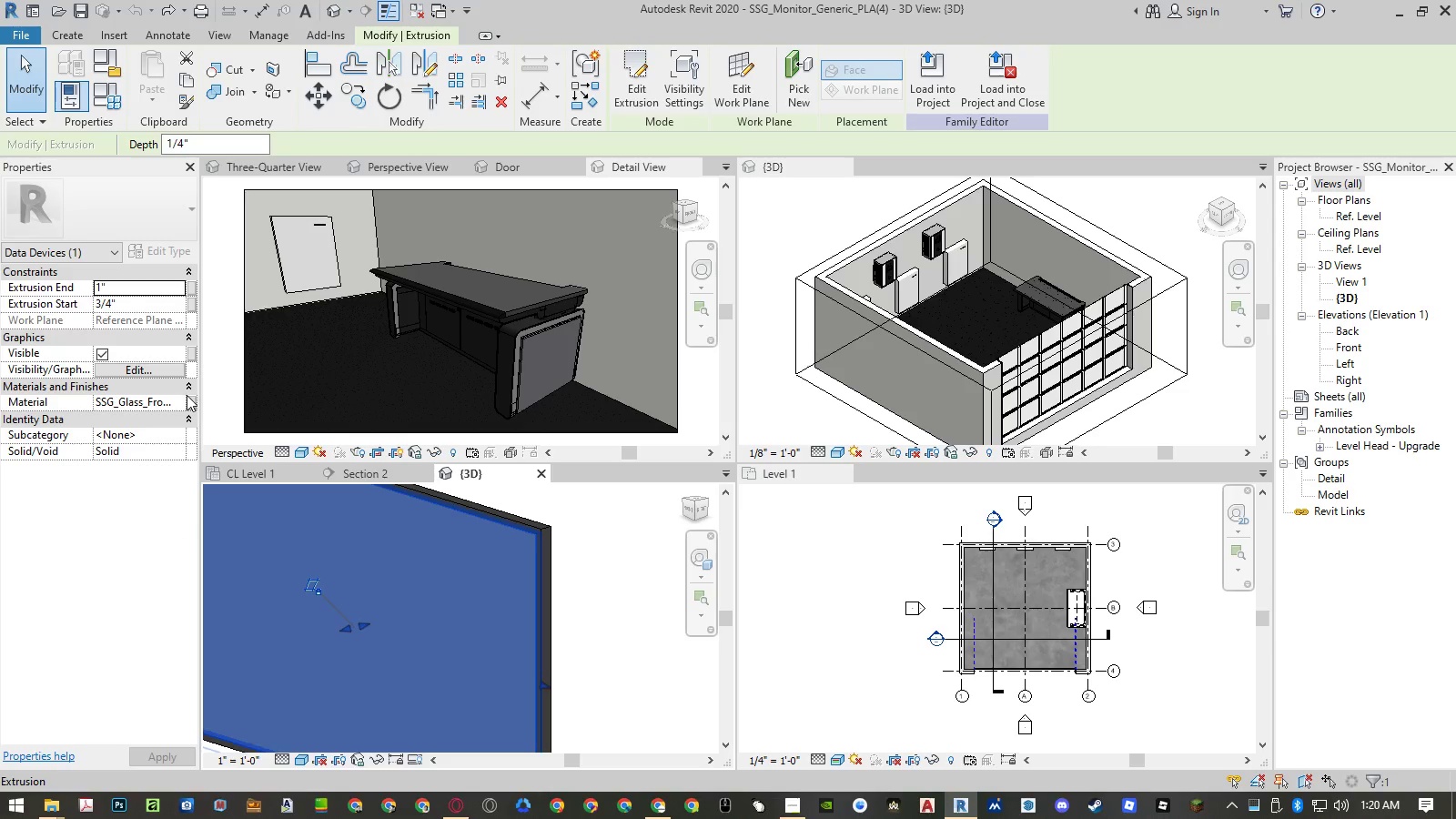 
left_click([190, 399])
 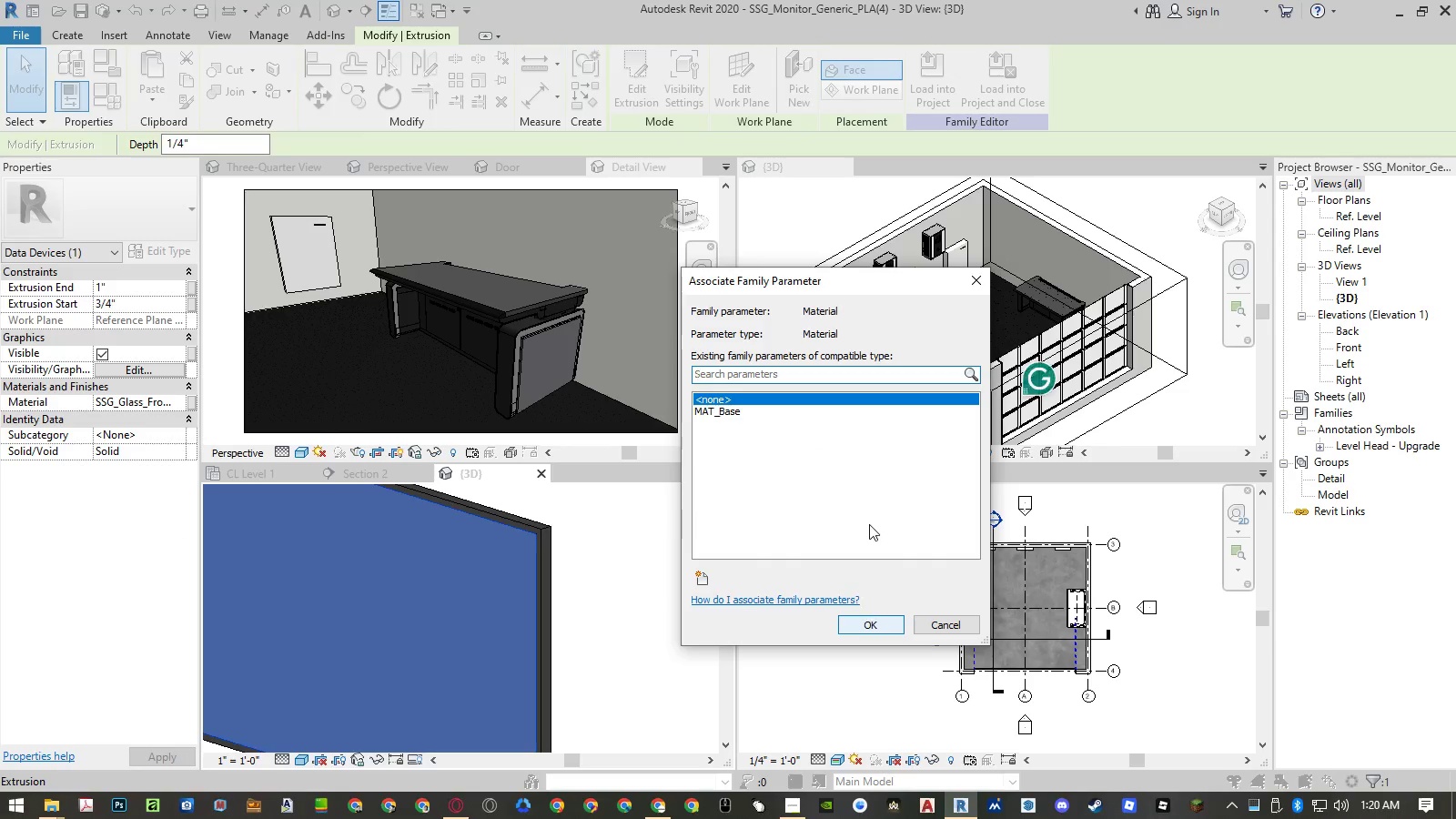 
key(Escape)
 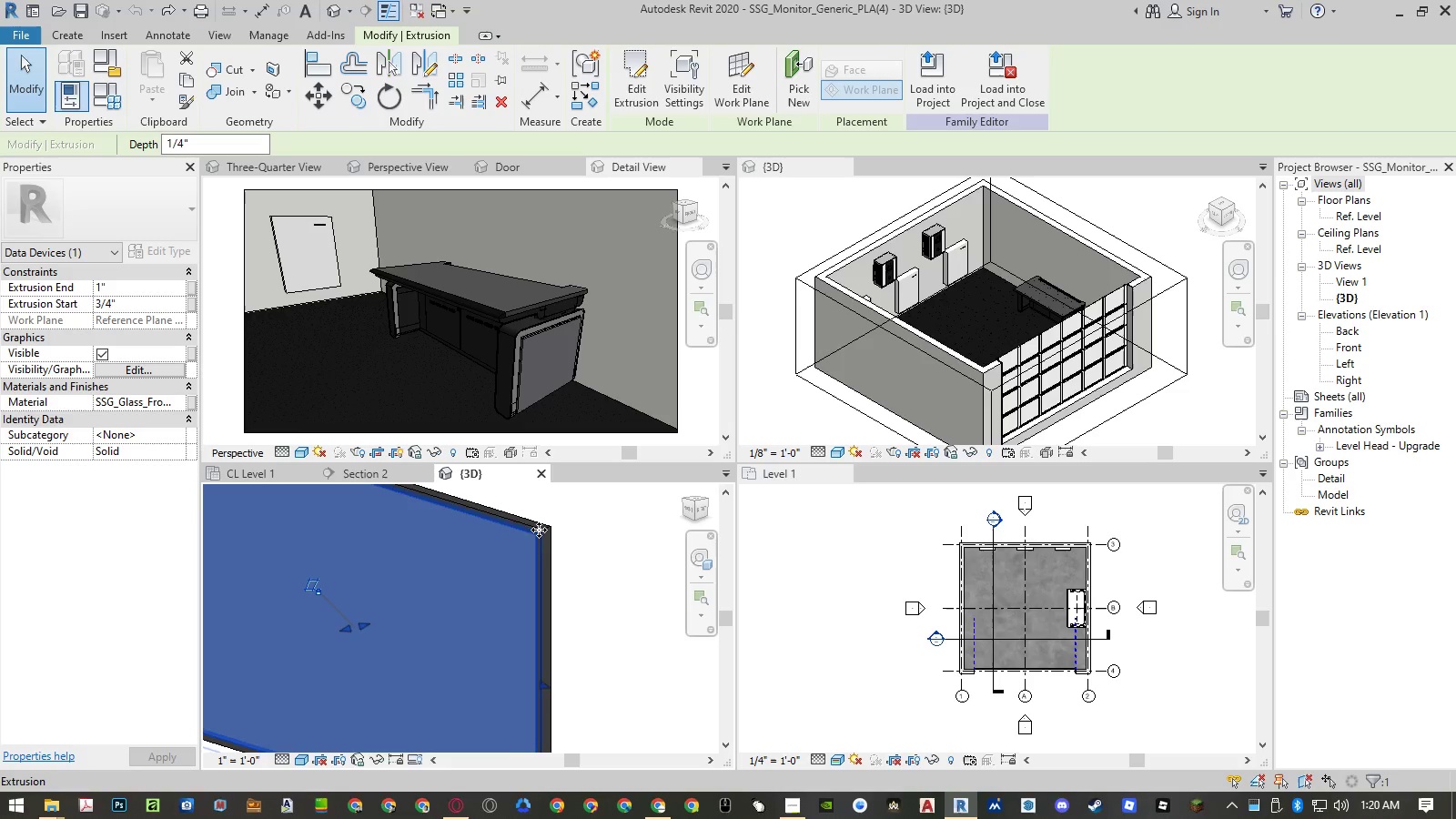 
left_click([596, 547])
 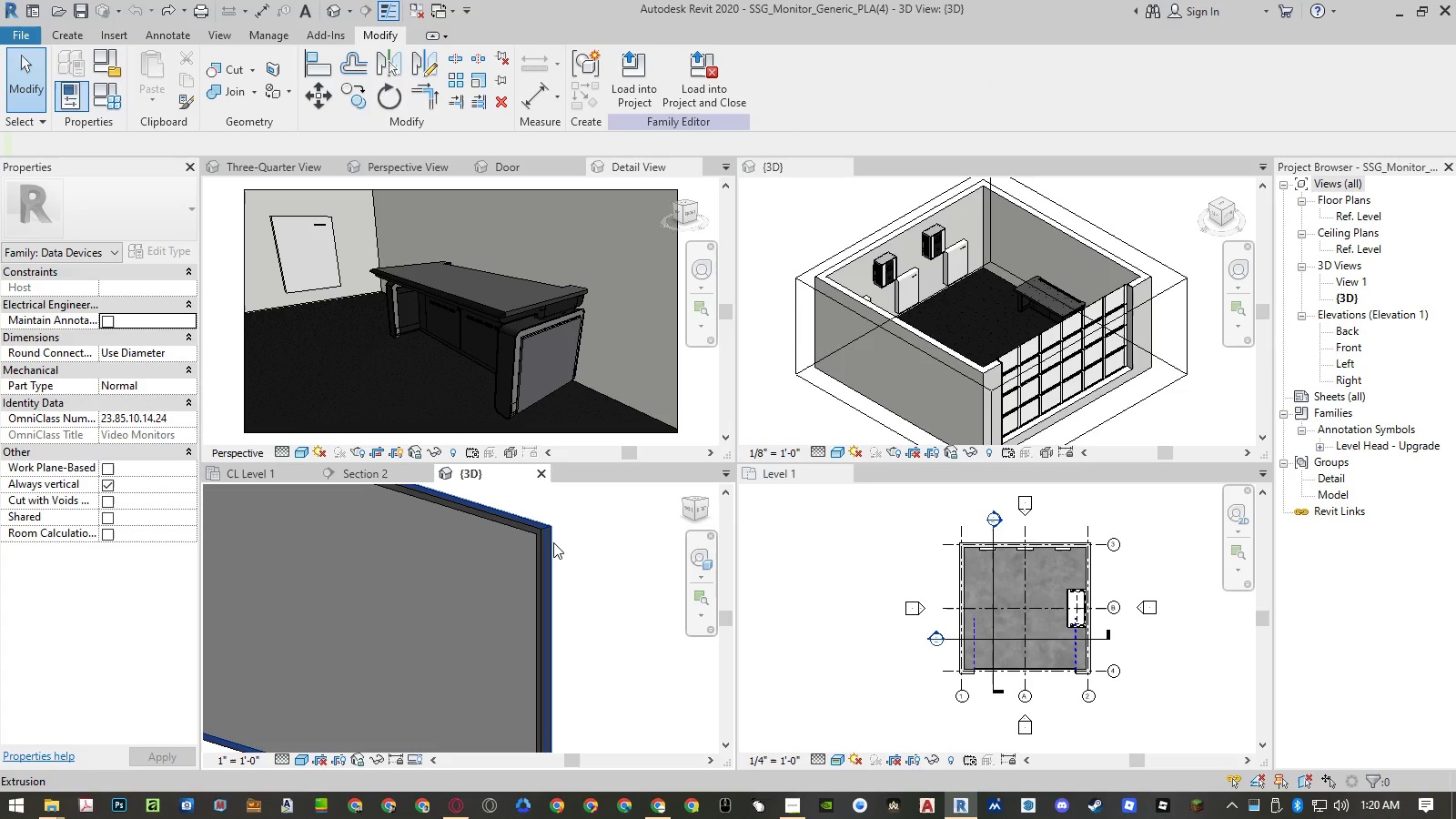 
left_click([553, 542])
 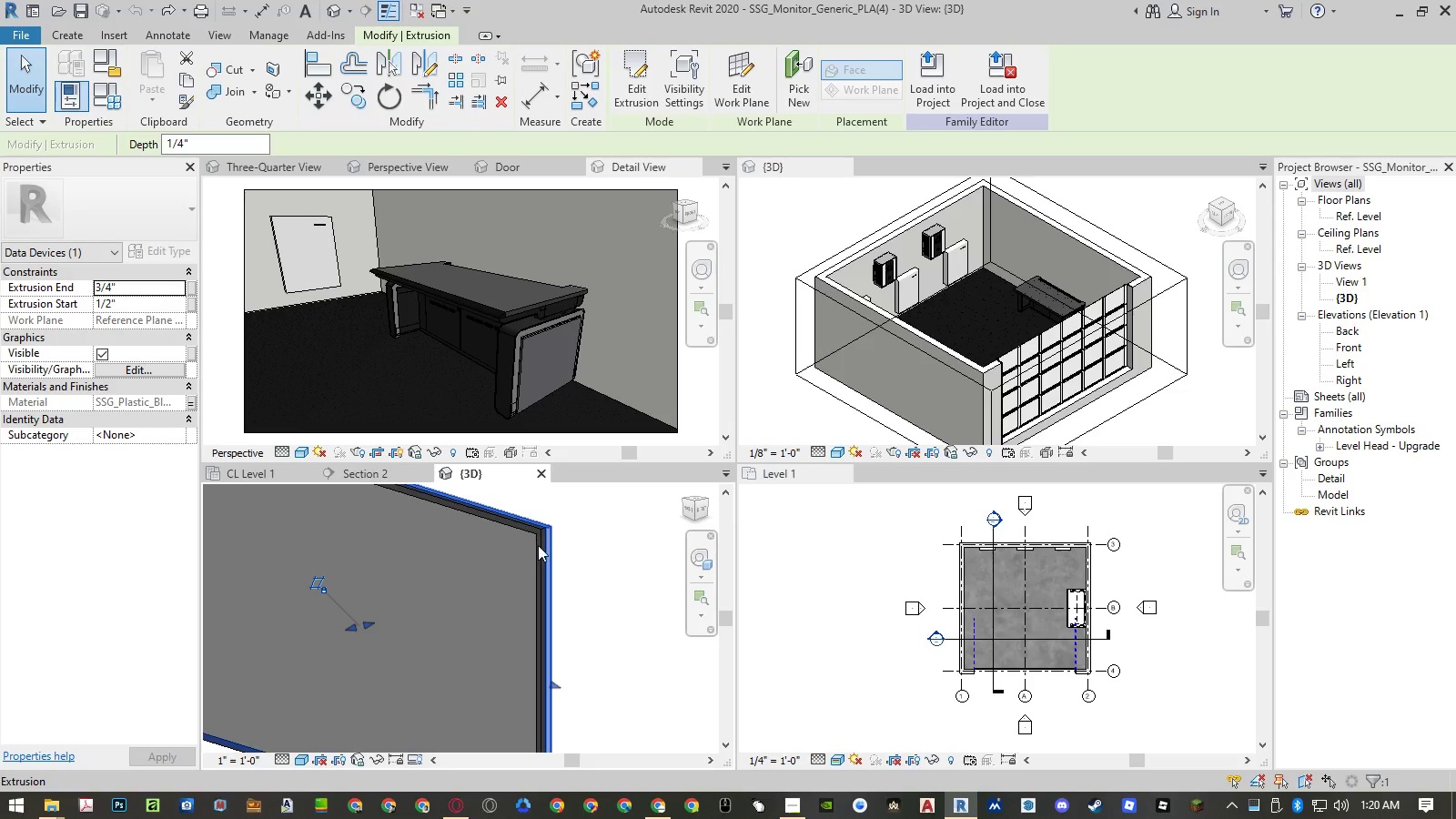 
left_click([538, 545])
 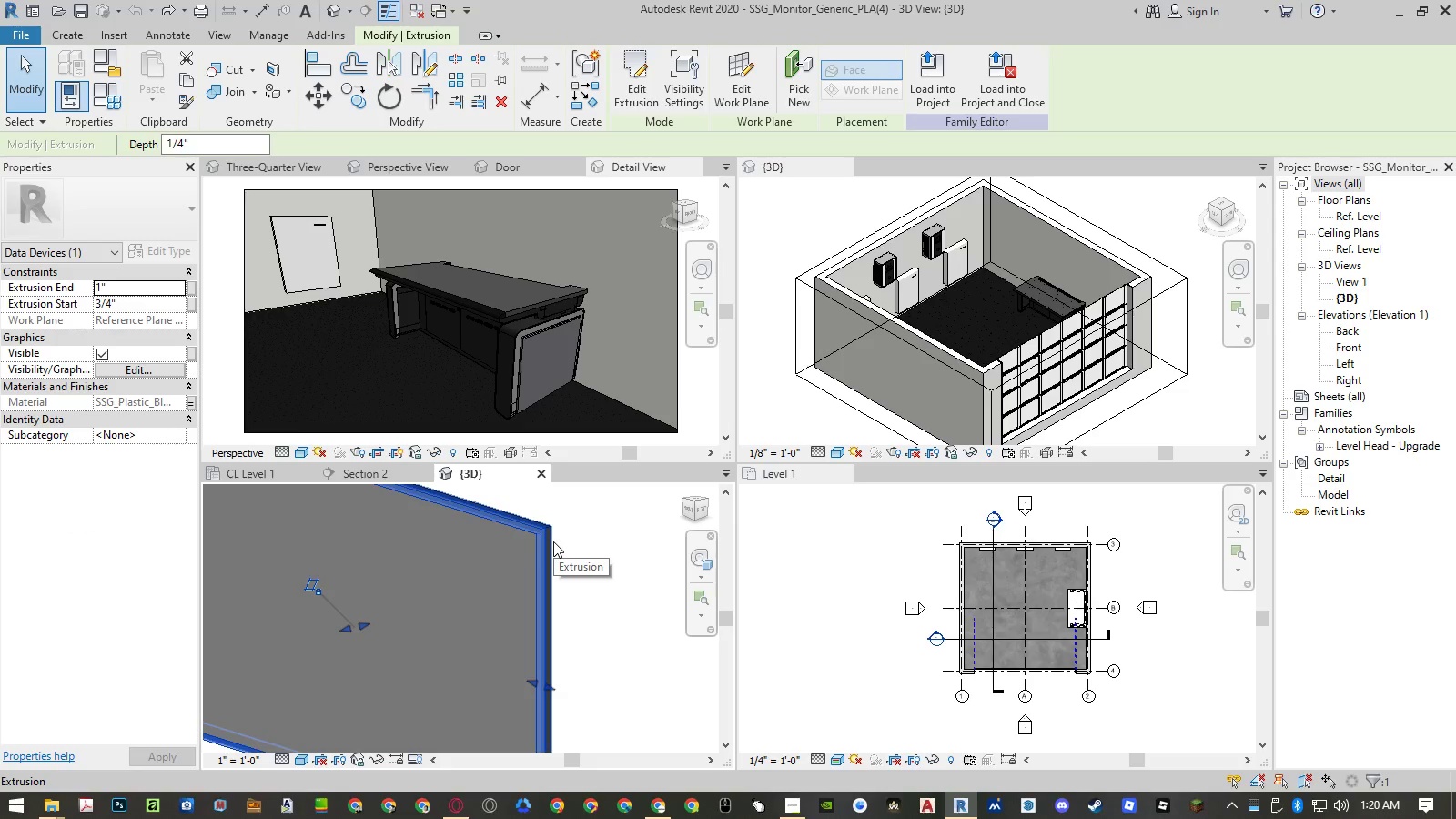 
left_click([189, 404])
 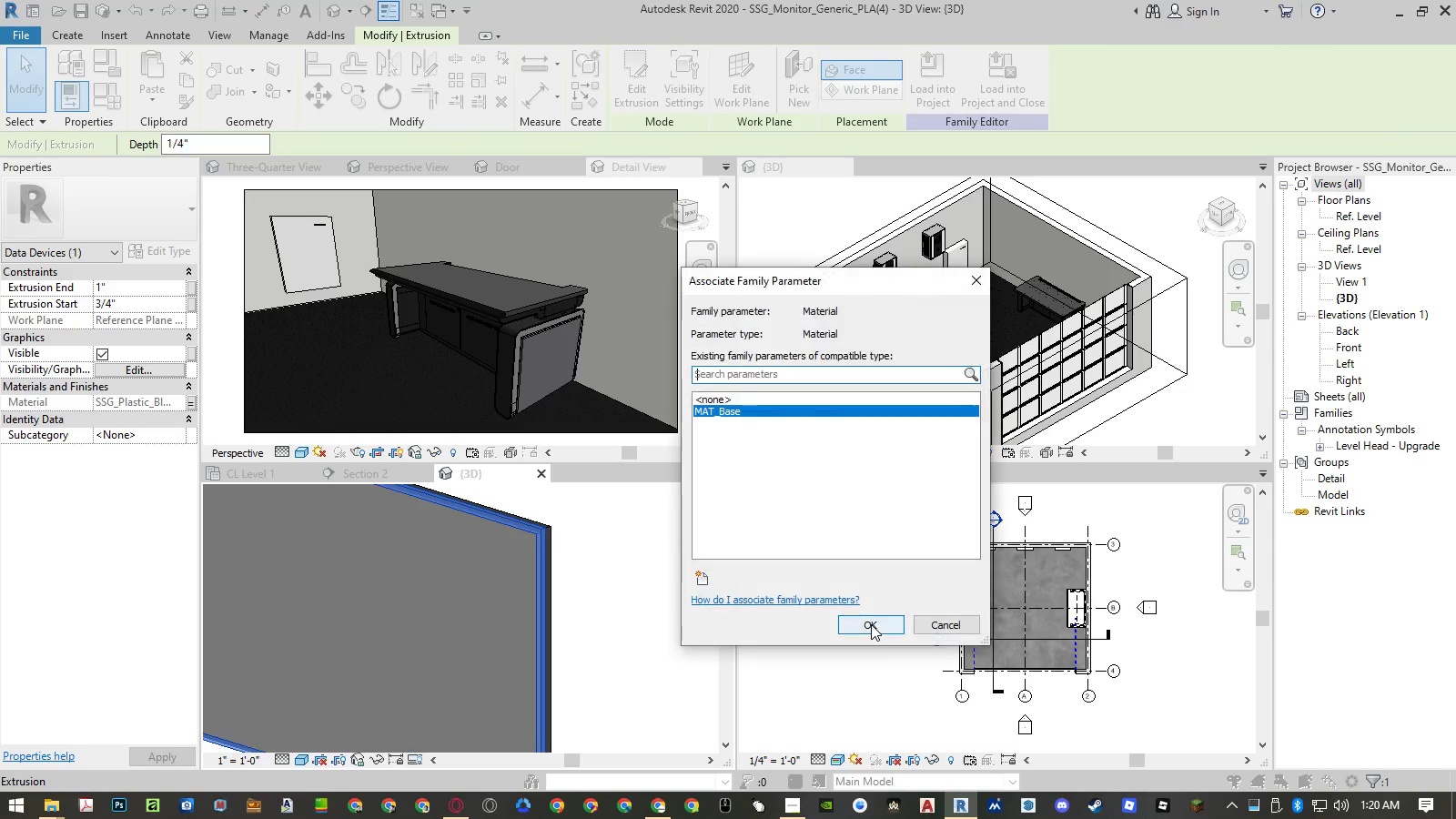 
key(Escape)
 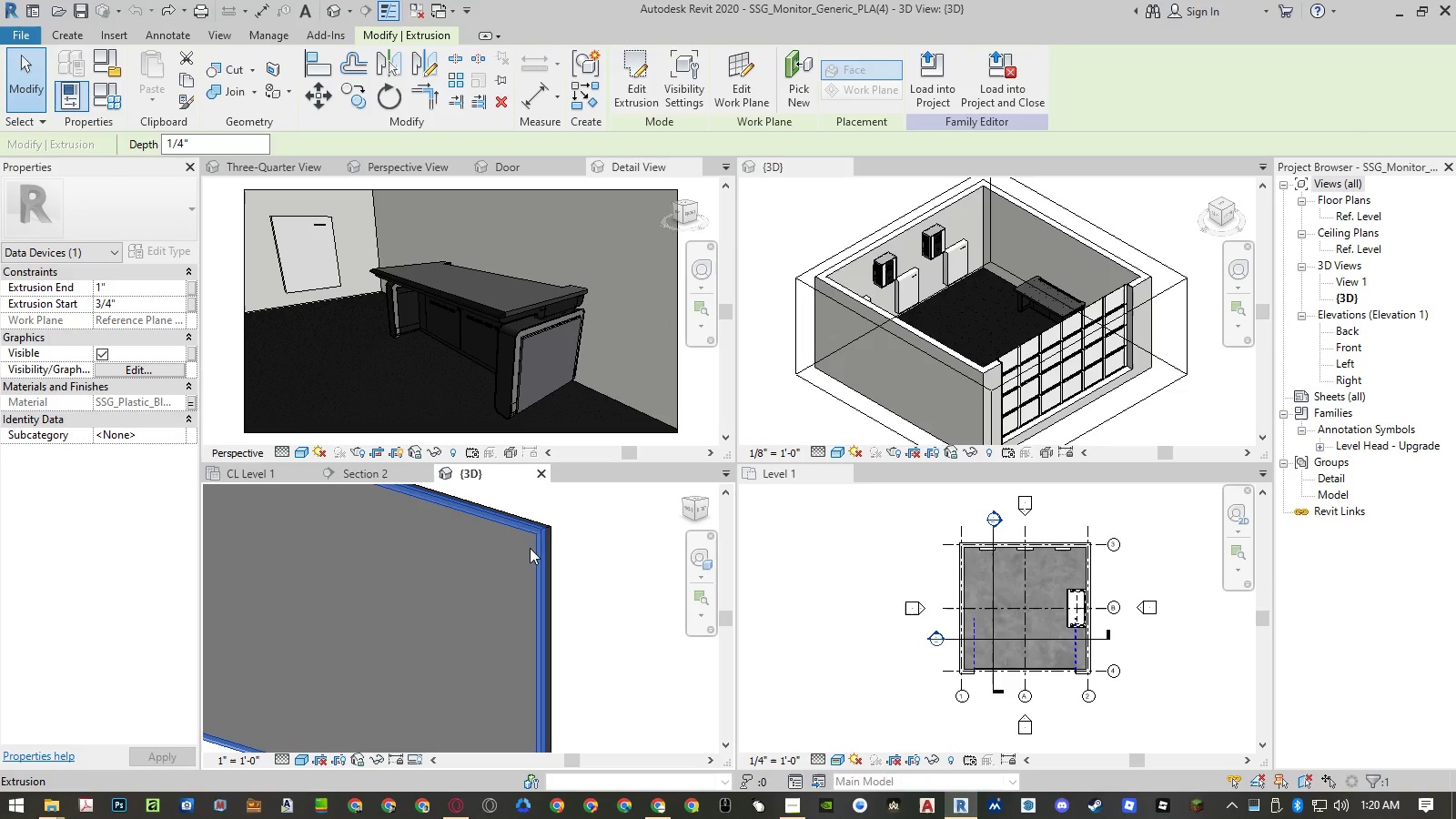 
scroll: coordinate [531, 530], scroll_direction: down, amount: 6.0
 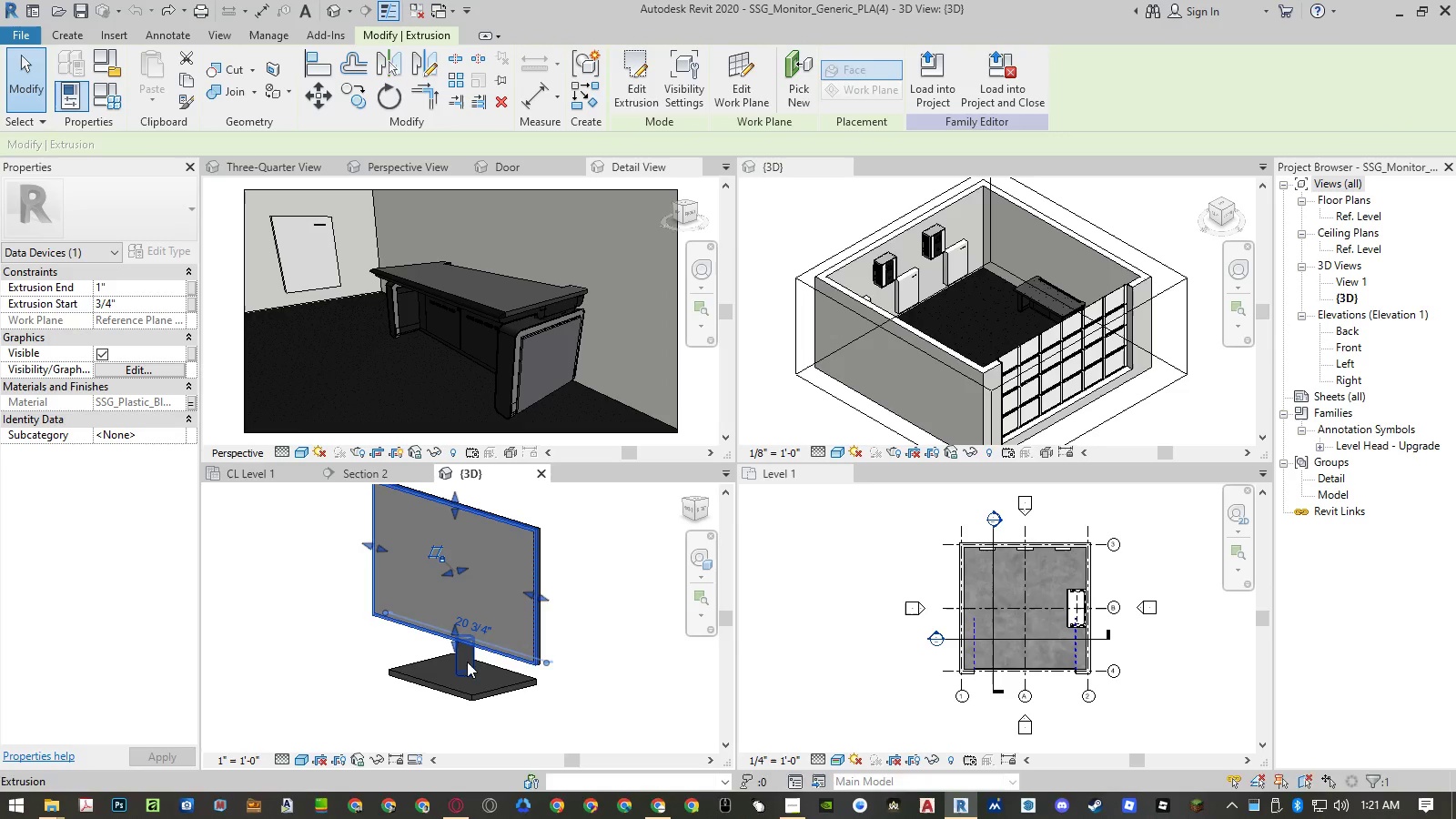 
left_click([466, 668])
 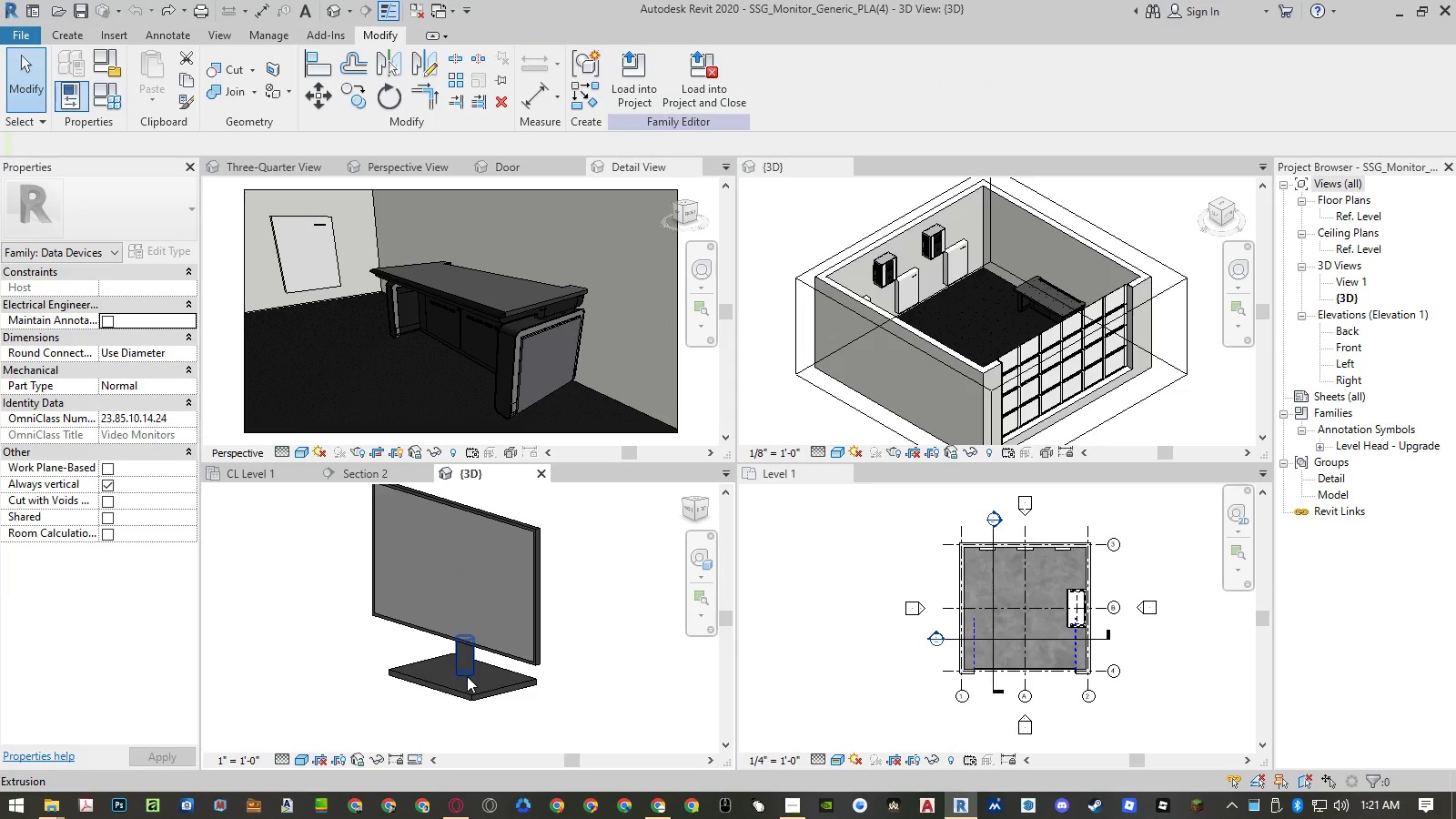 
left_click([467, 676])
 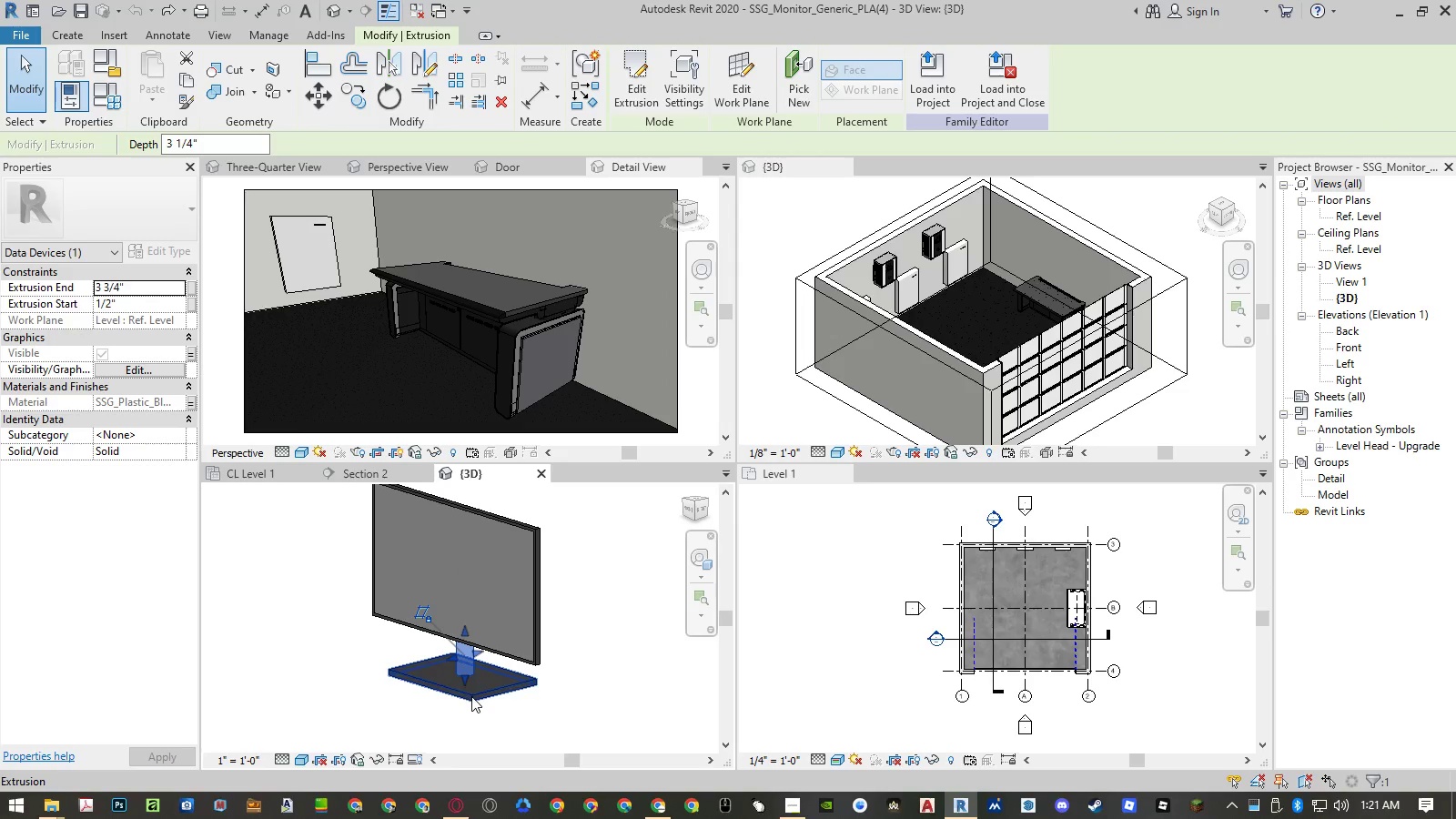 
left_click([470, 701])
 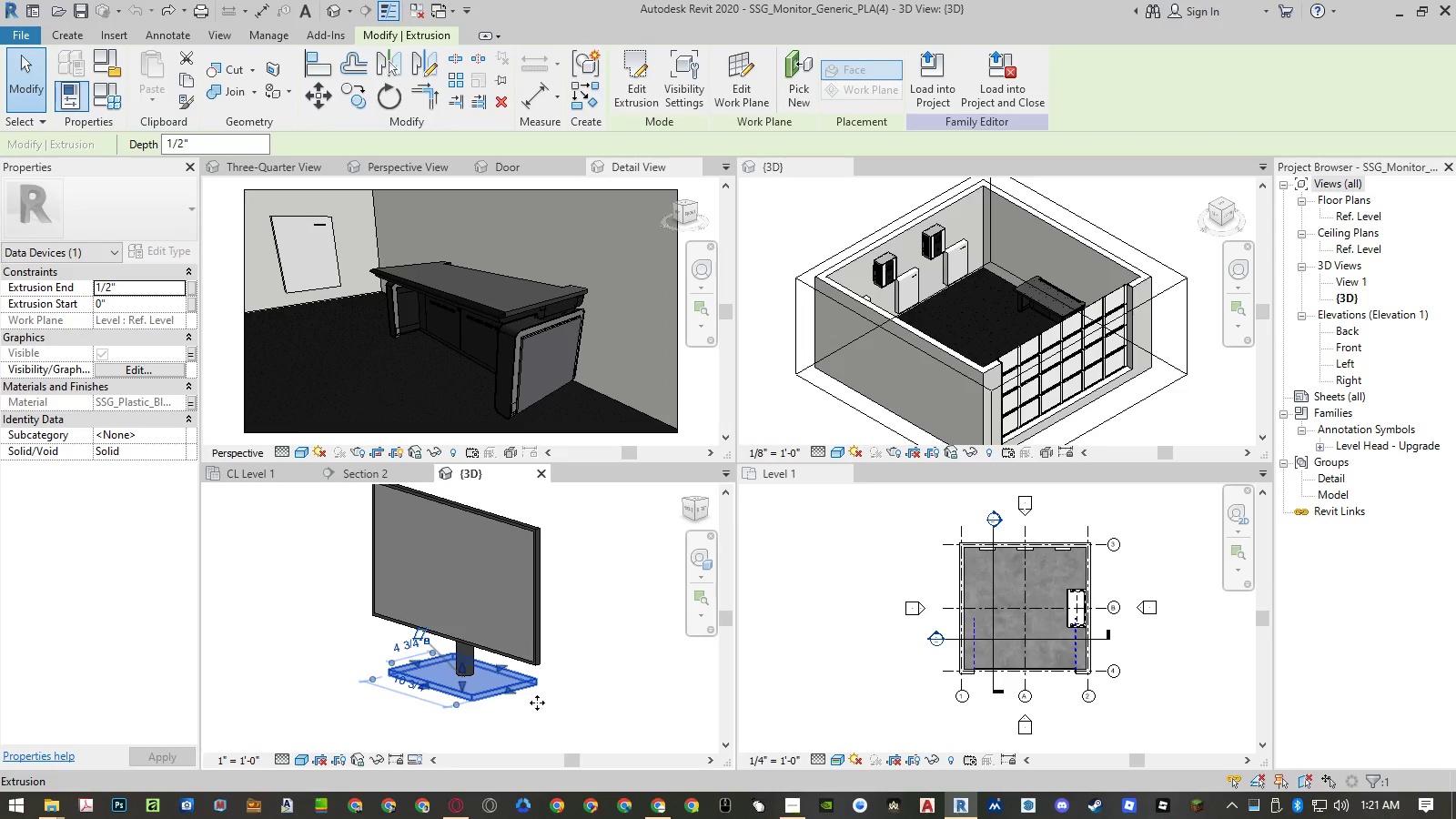 
key(Escape)
 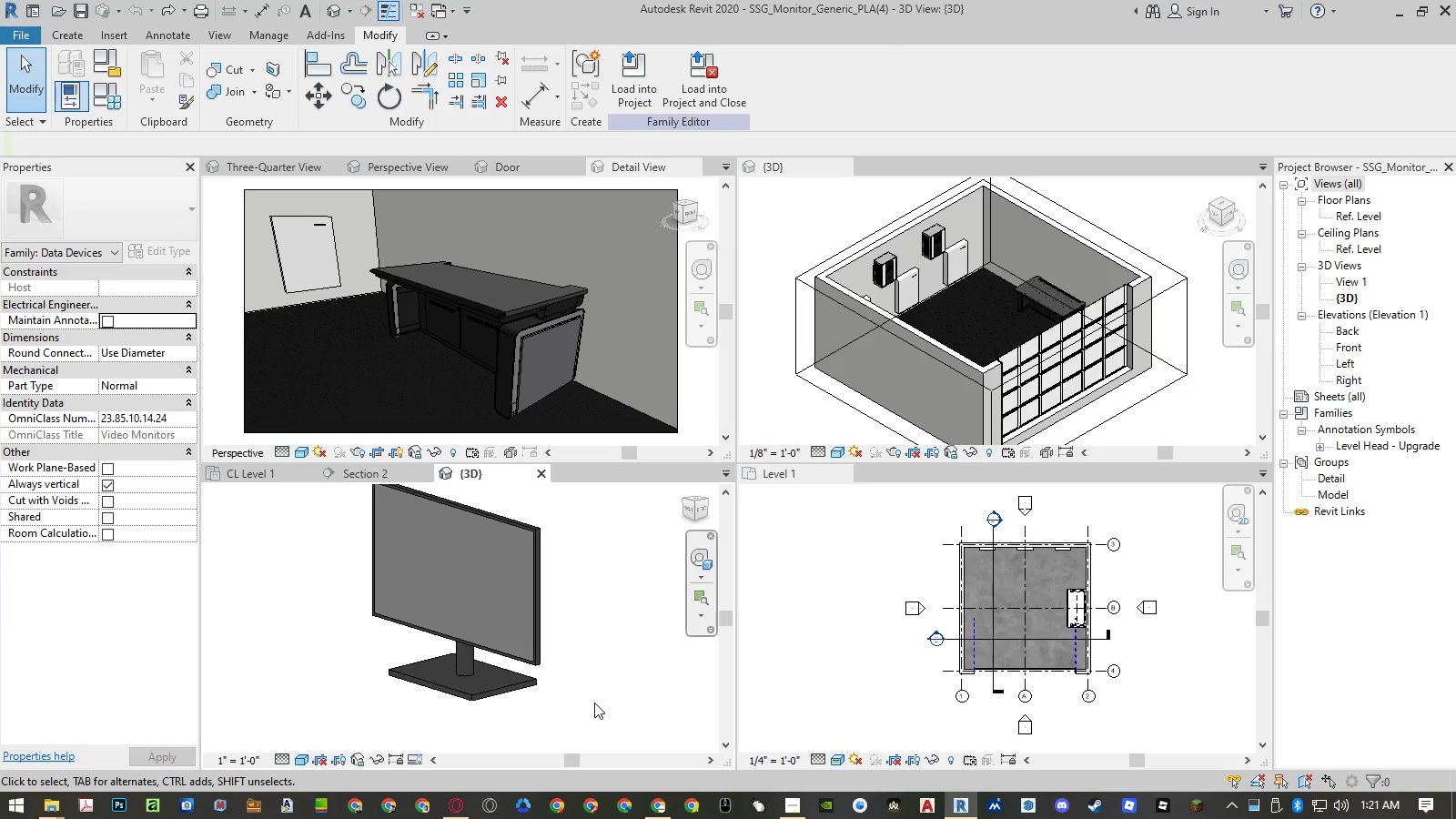 
left_click([594, 703])
 